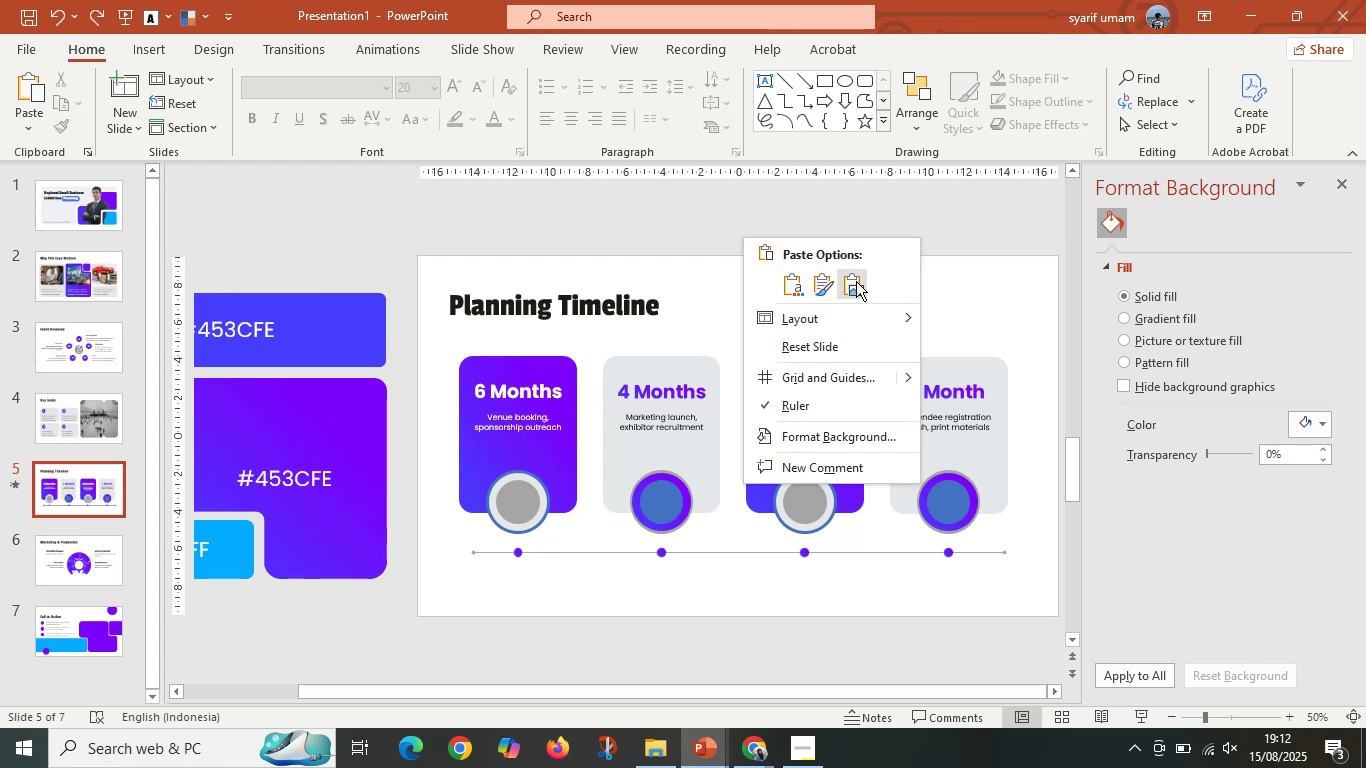 
left_click([857, 284])
 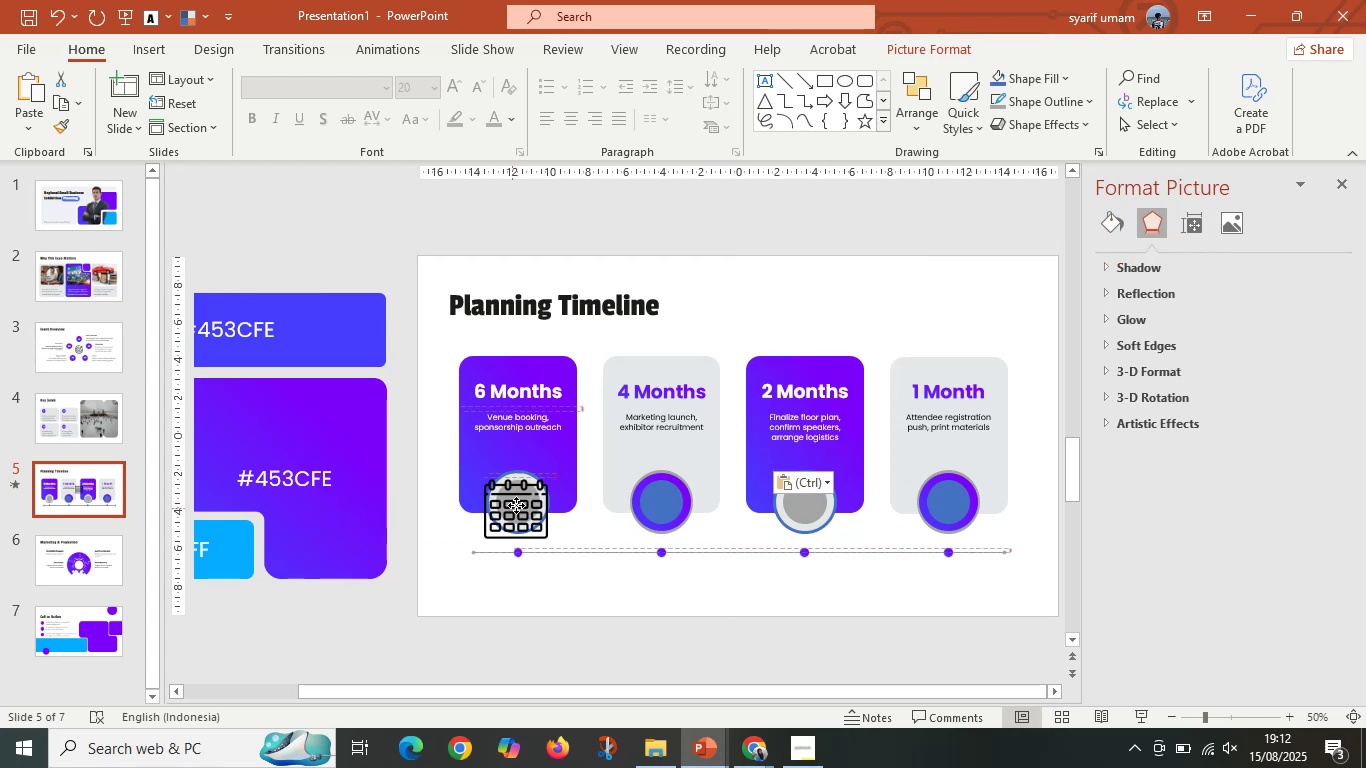 
hold_key(key=ControlLeft, duration=0.55)
scroll: coordinate [520, 503], scroll_direction: up, amount: 6.0
 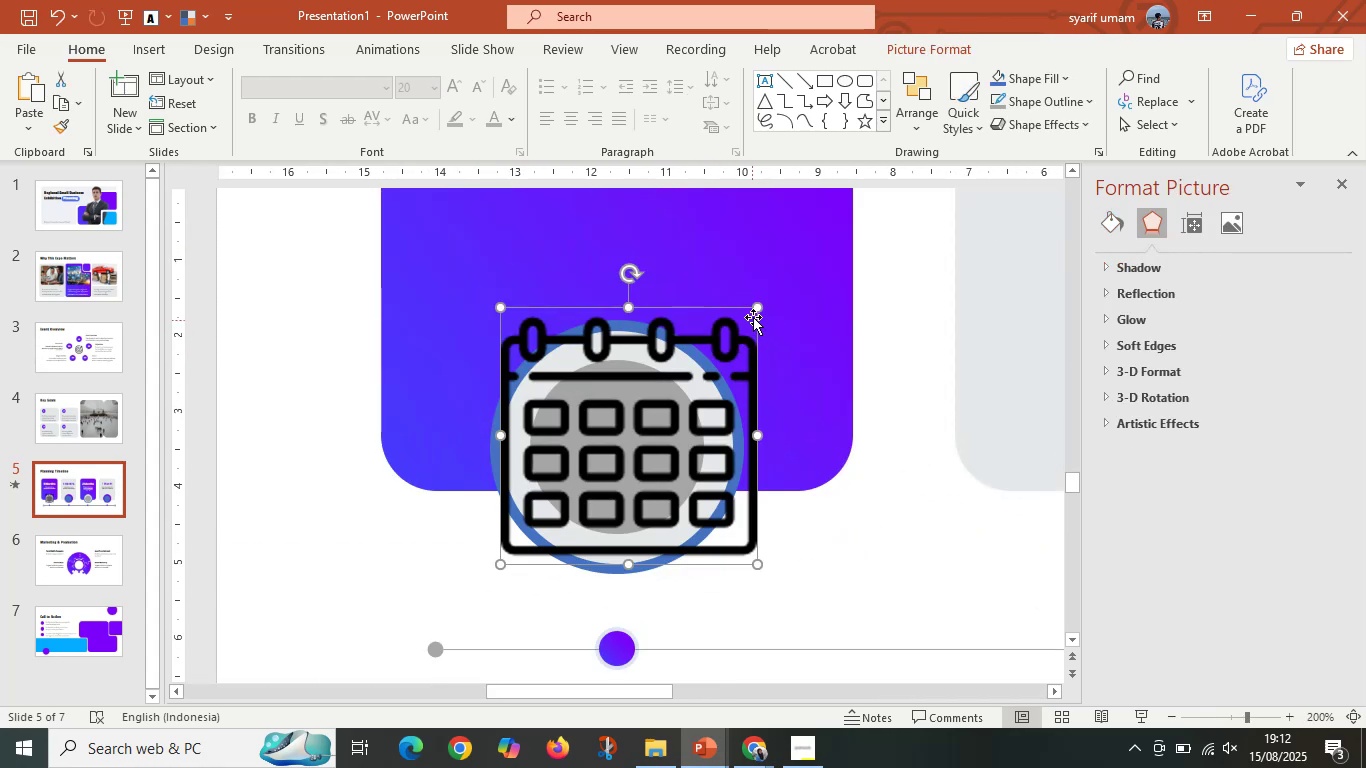 
hold_key(key=ControlLeft, duration=0.57)
 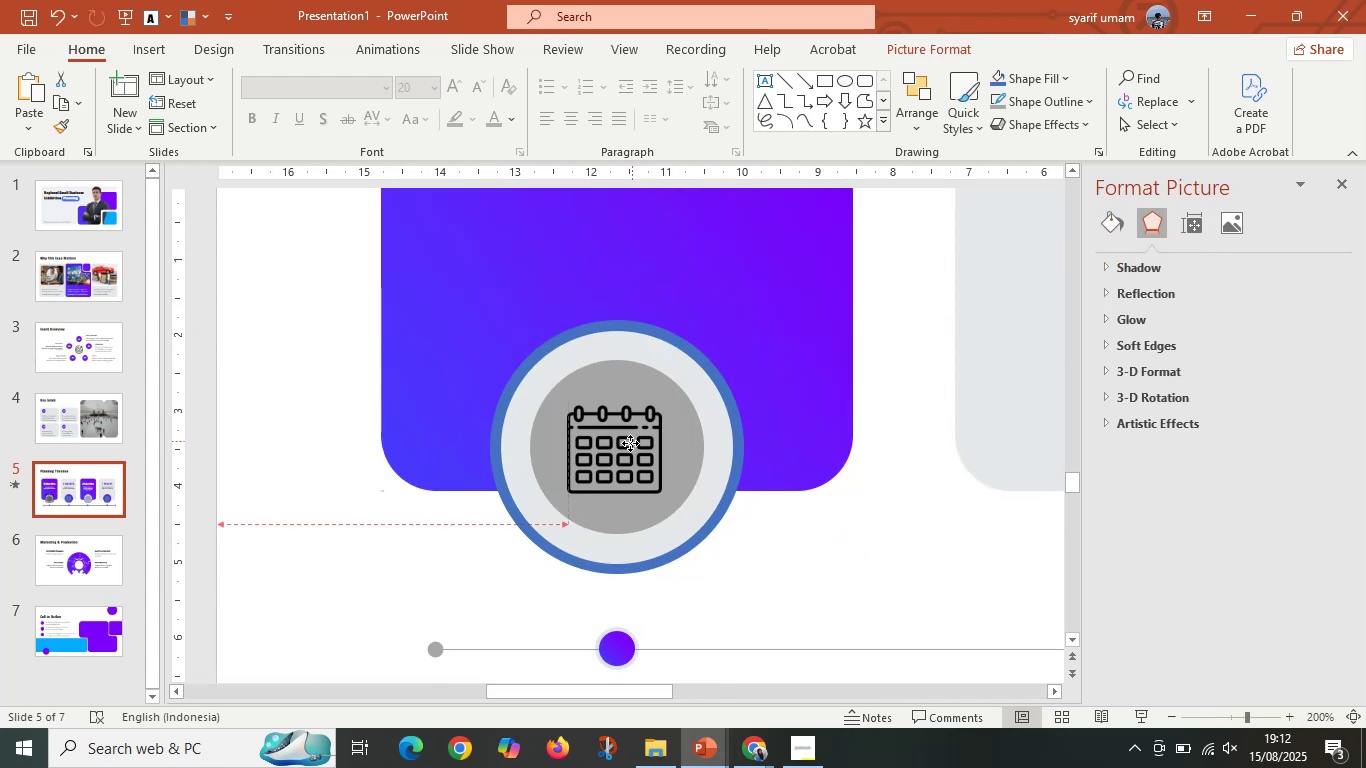 
hold_key(key=ShiftLeft, duration=0.55)
 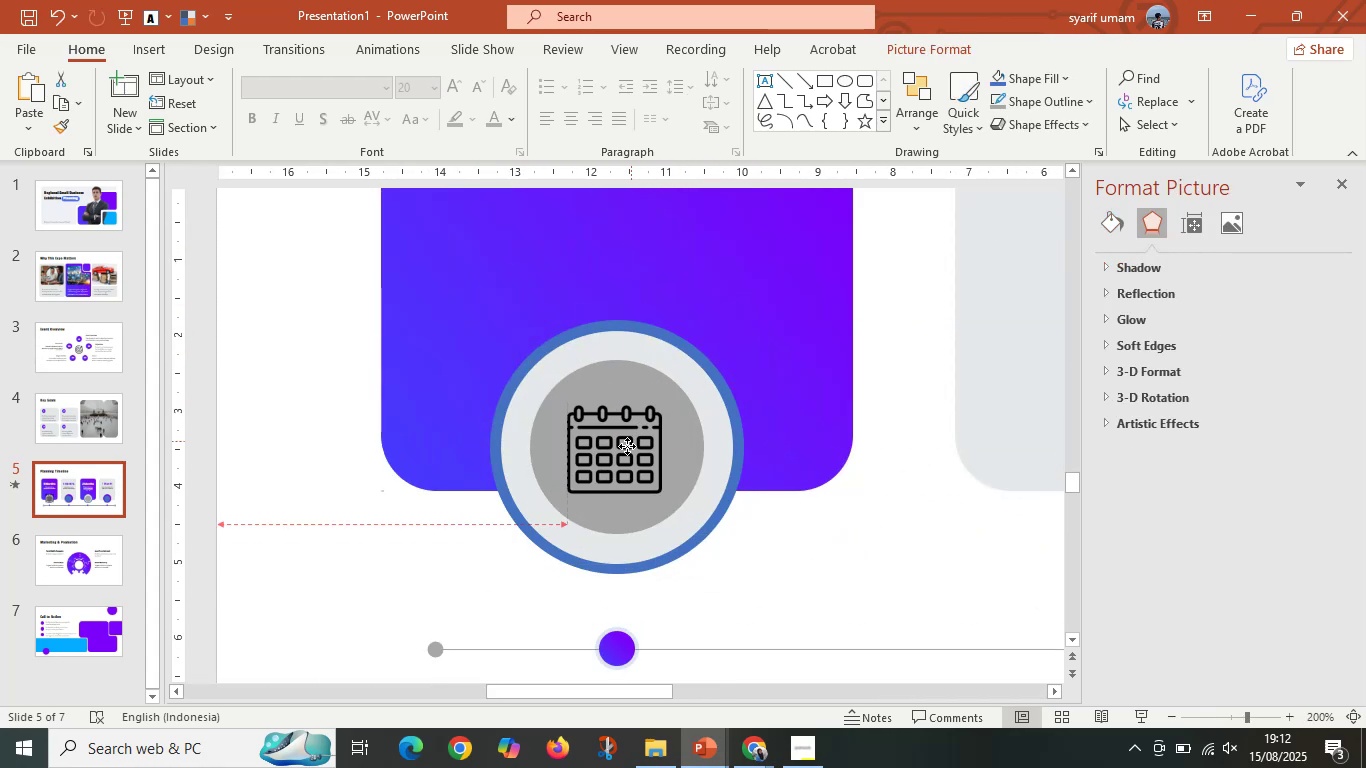 
hold_key(key=ShiftLeft, duration=0.63)
left_click([587, 369])
 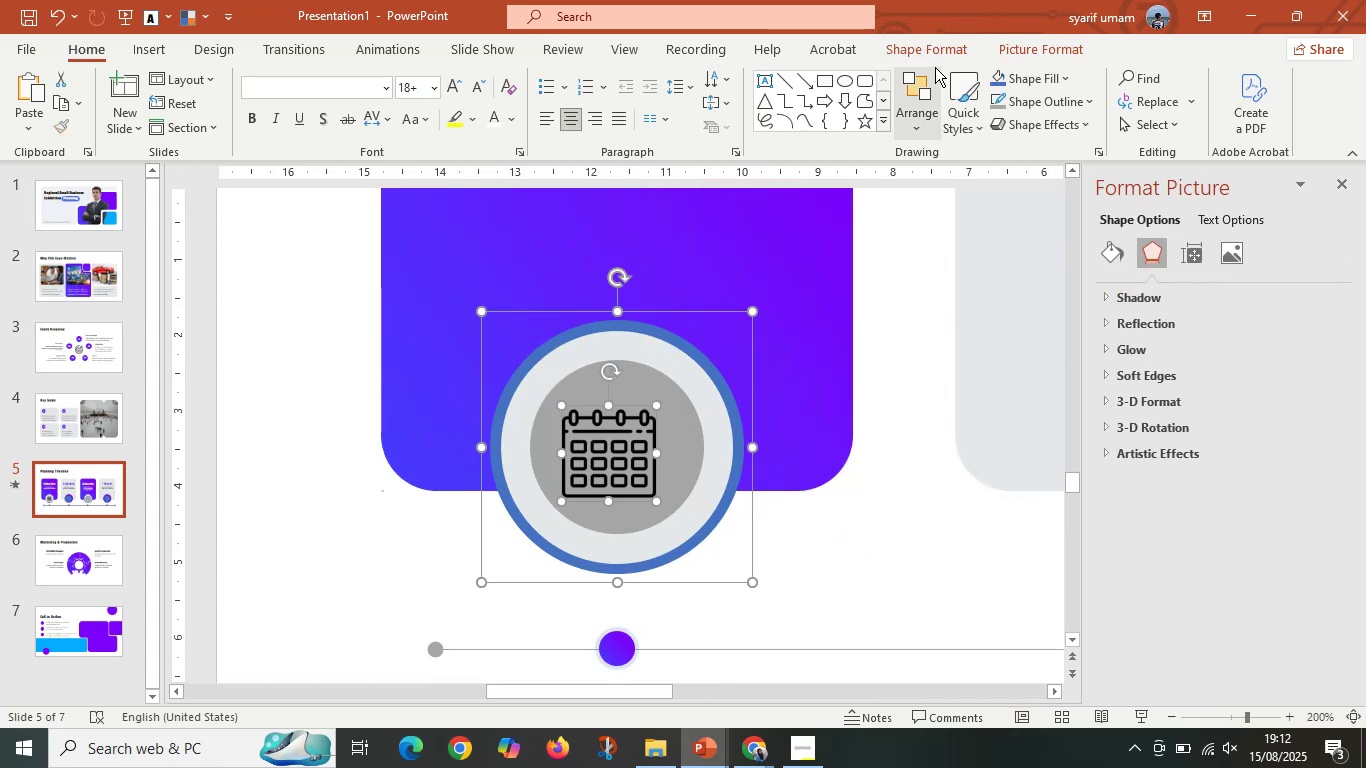 
double_click([935, 46])
 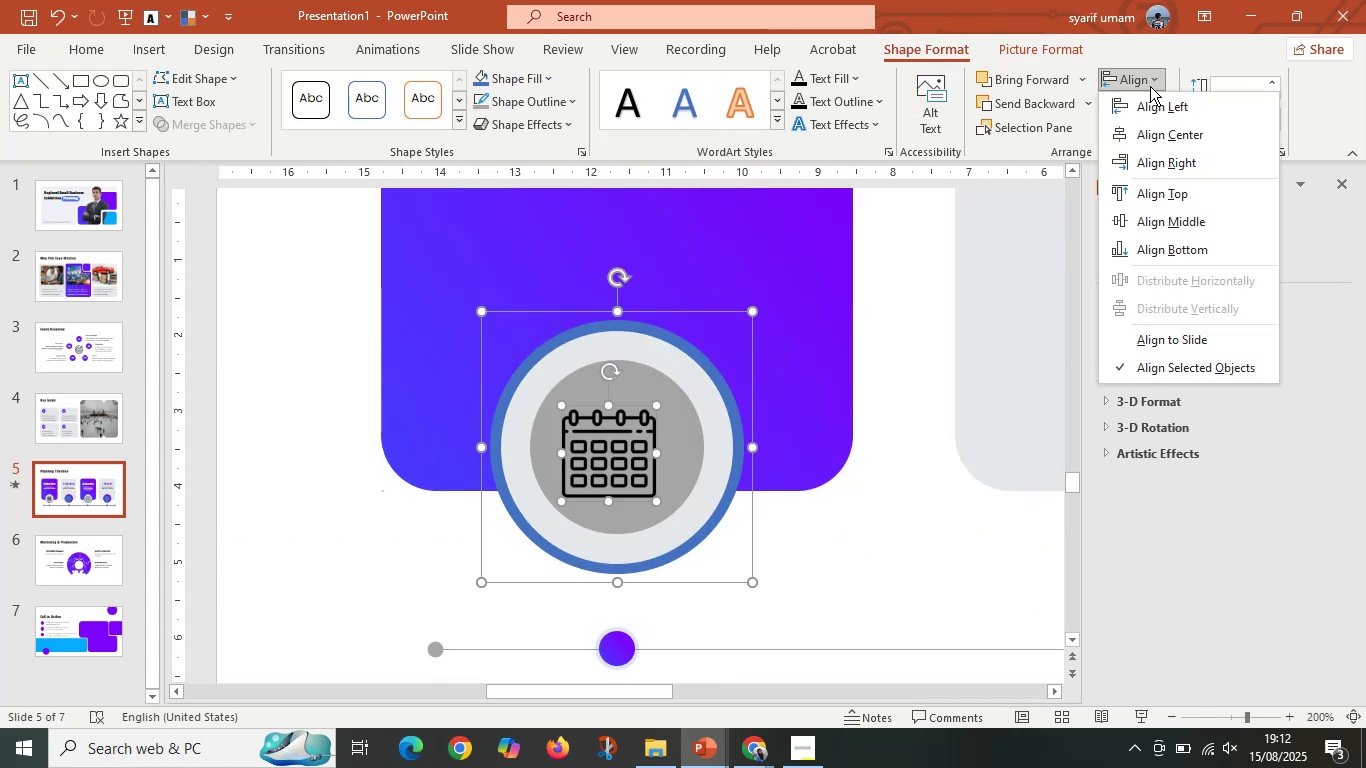 
double_click([1171, 135])
 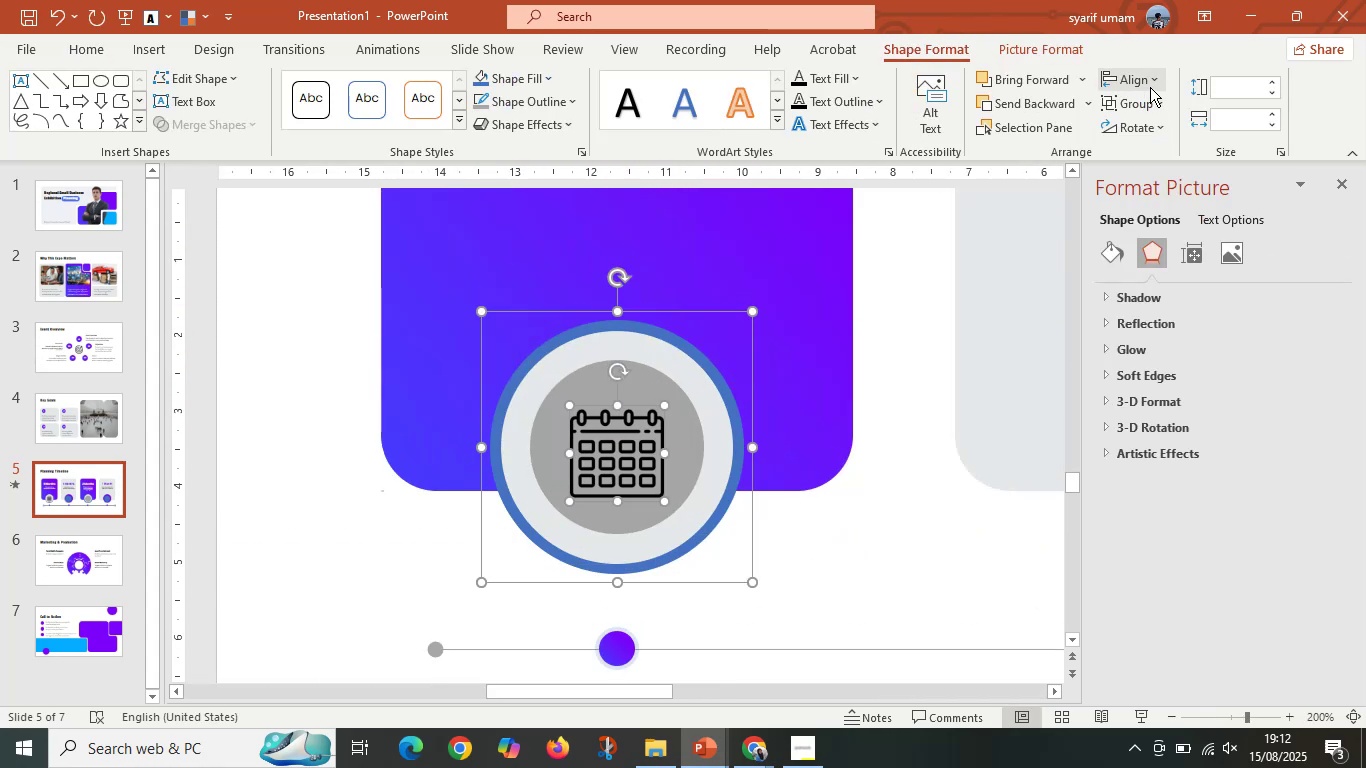 
triple_click([1150, 87])
 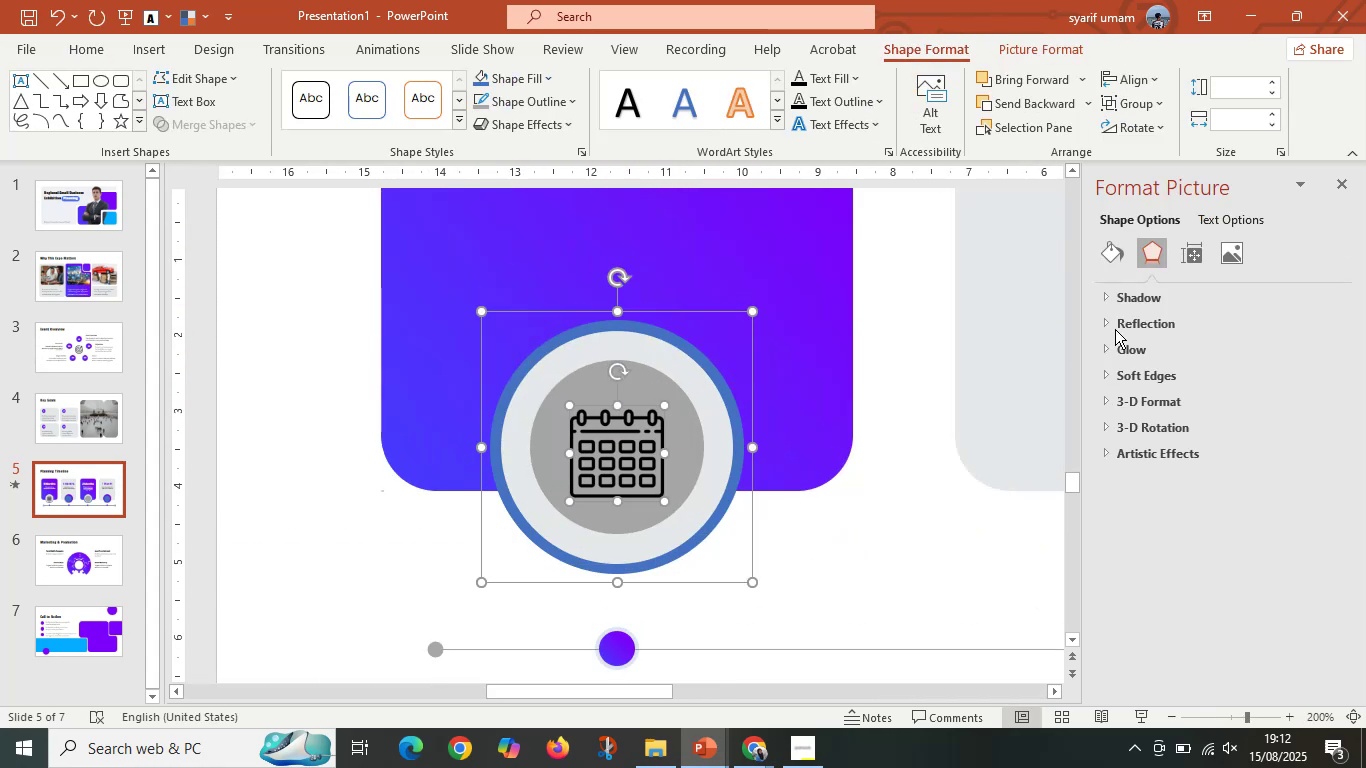 
double_click([803, 572])
 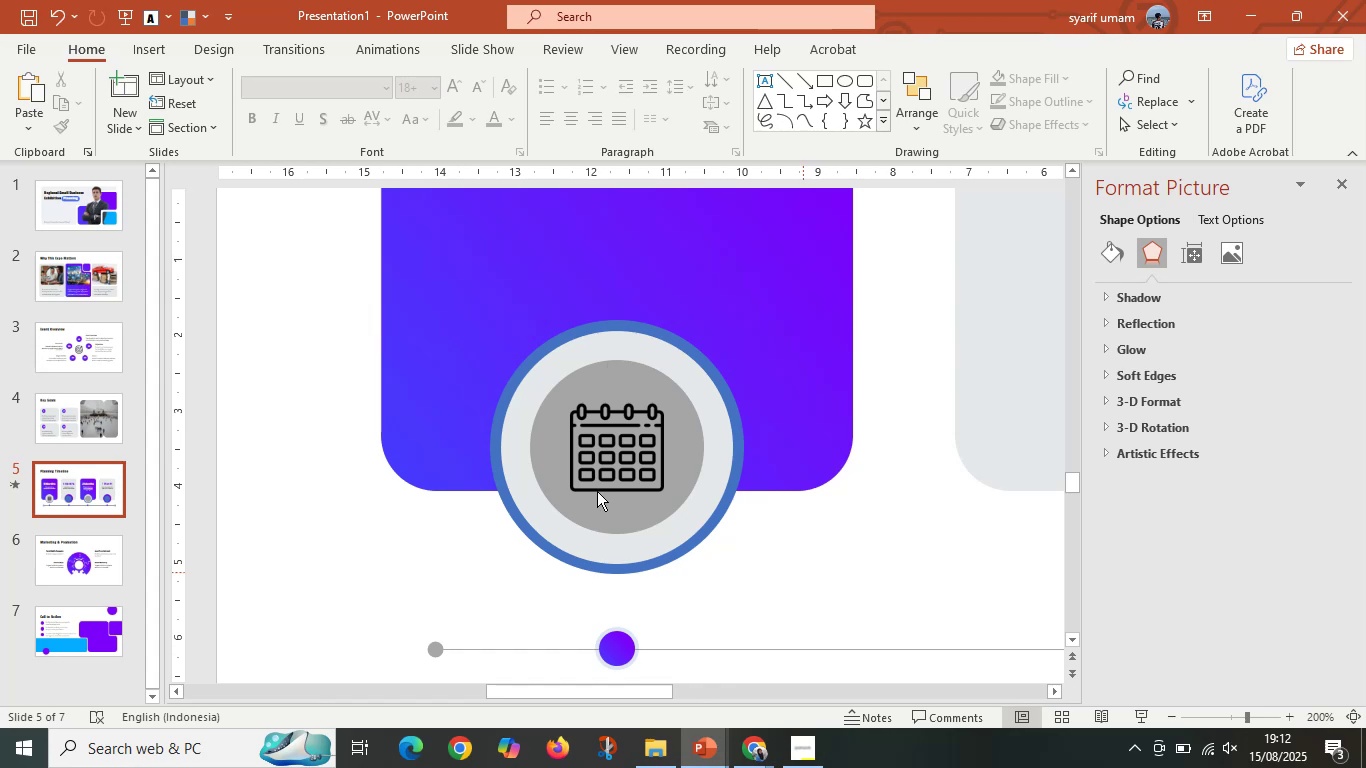 
triple_click([597, 485])
 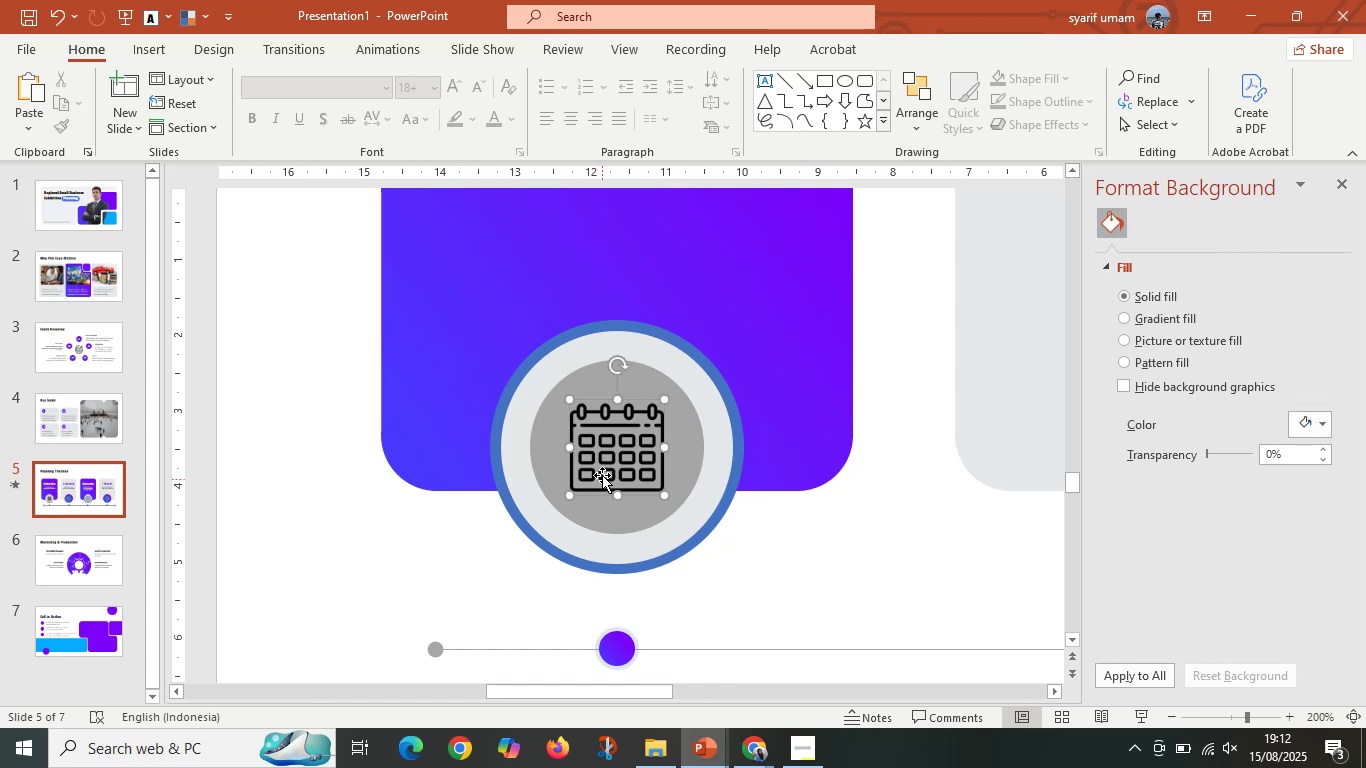 
hold_key(key=ShiftLeft, duration=0.31)
 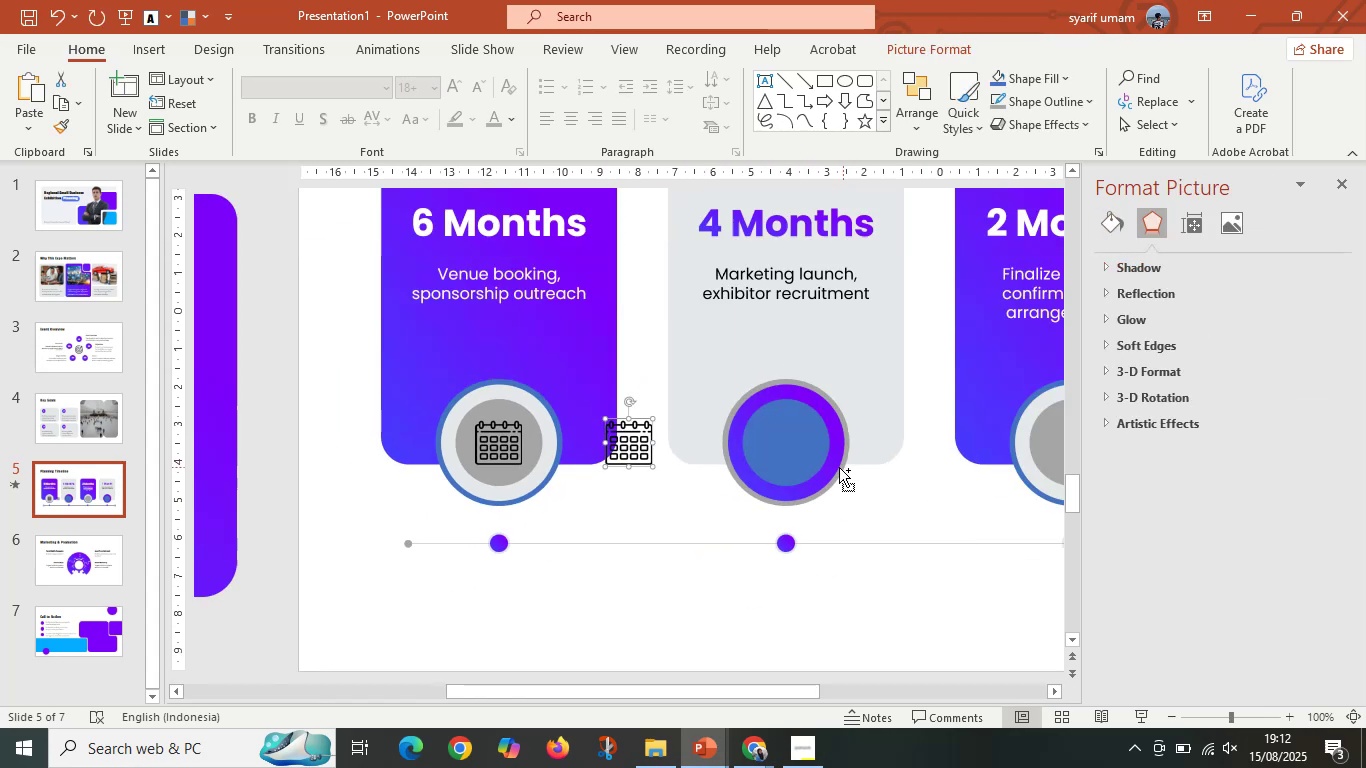 
hold_key(key=ControlLeft, duration=0.32)
 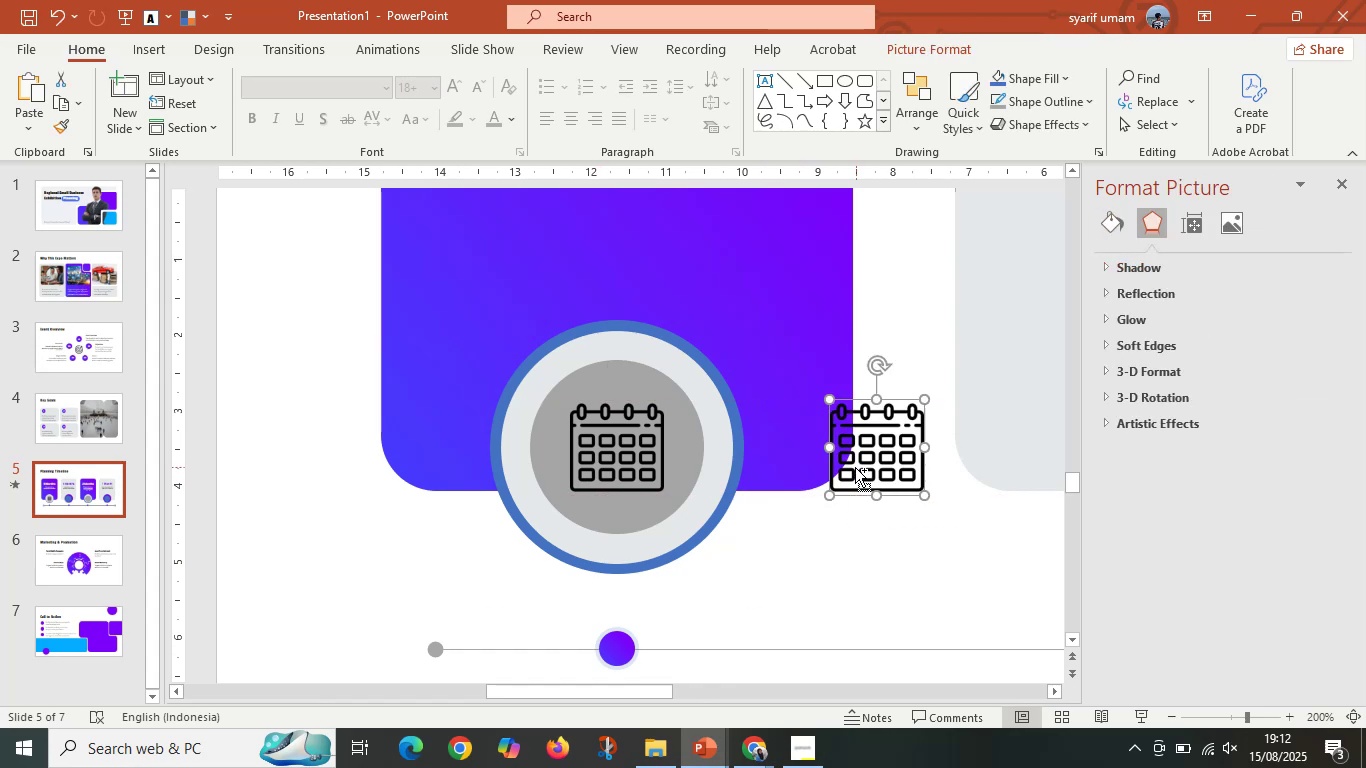 
hold_key(key=ControlLeft, duration=0.34)
scroll: coordinate [844, 467], scroll_direction: down, amount: 3.0
 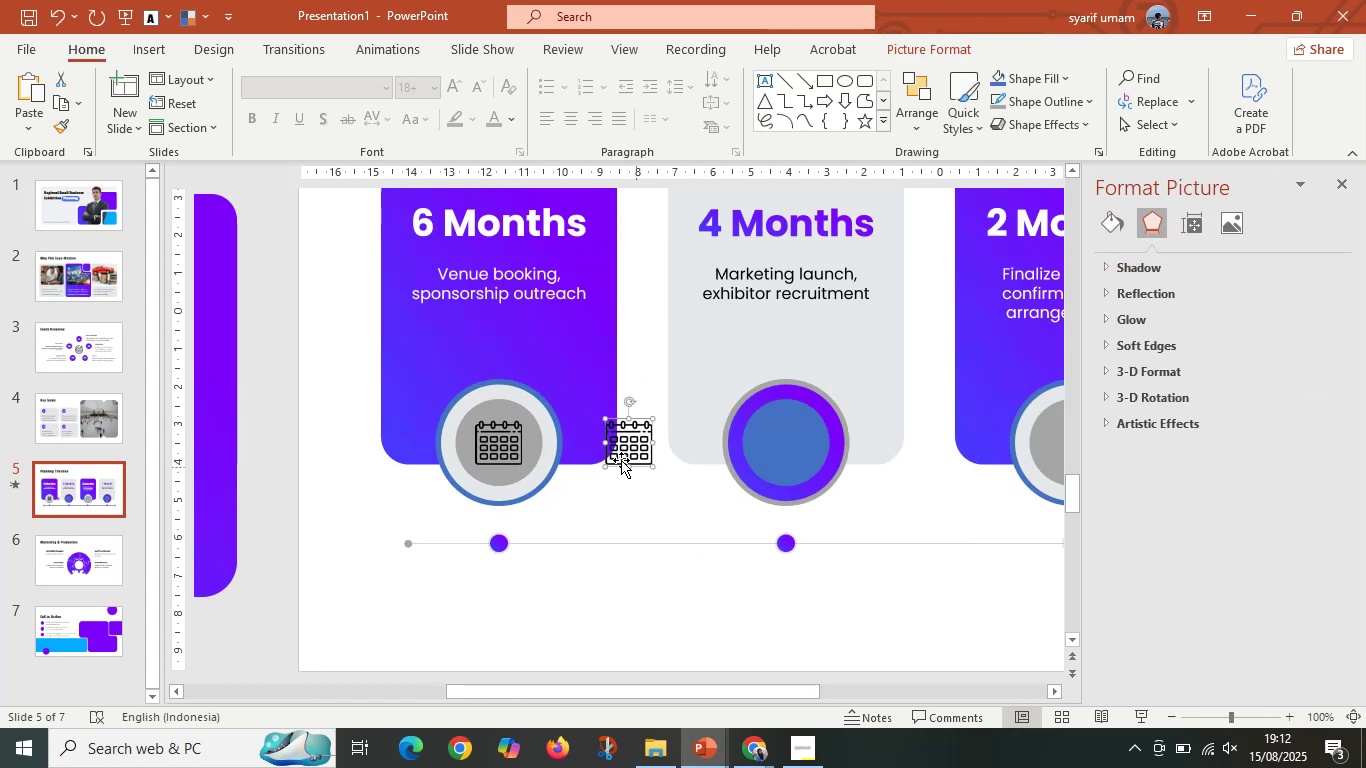 
hold_key(key=ShiftLeft, duration=1.5)
 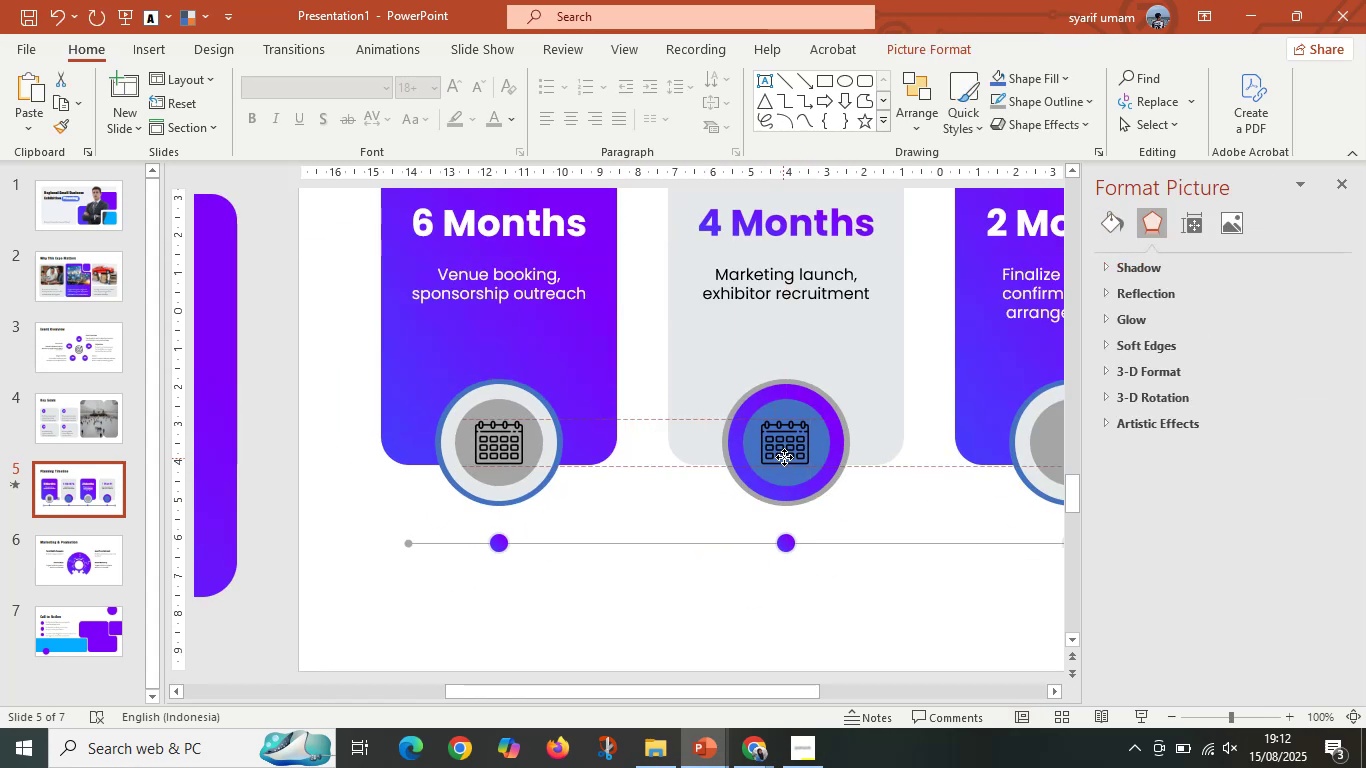 
hold_key(key=ShiftLeft, duration=1.53)
 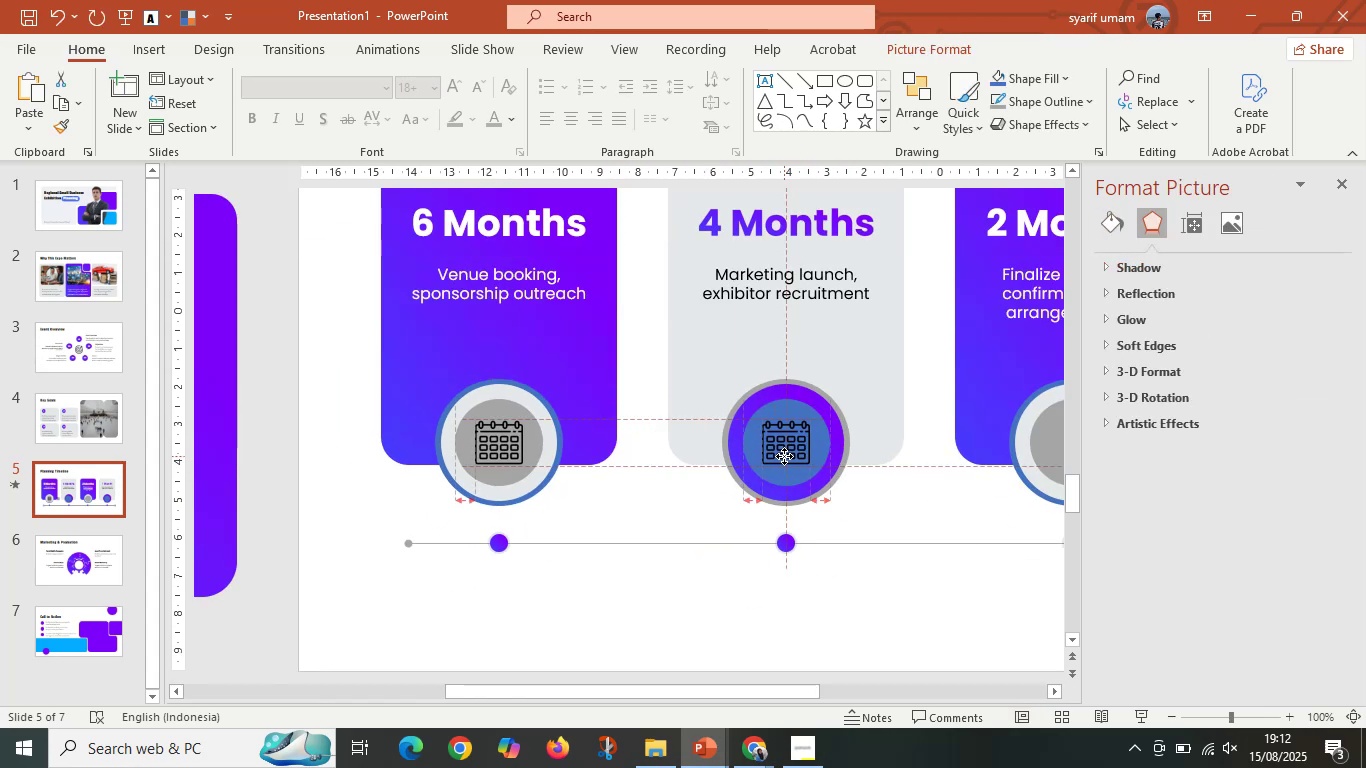 
hold_key(key=ShiftLeft, duration=0.73)
 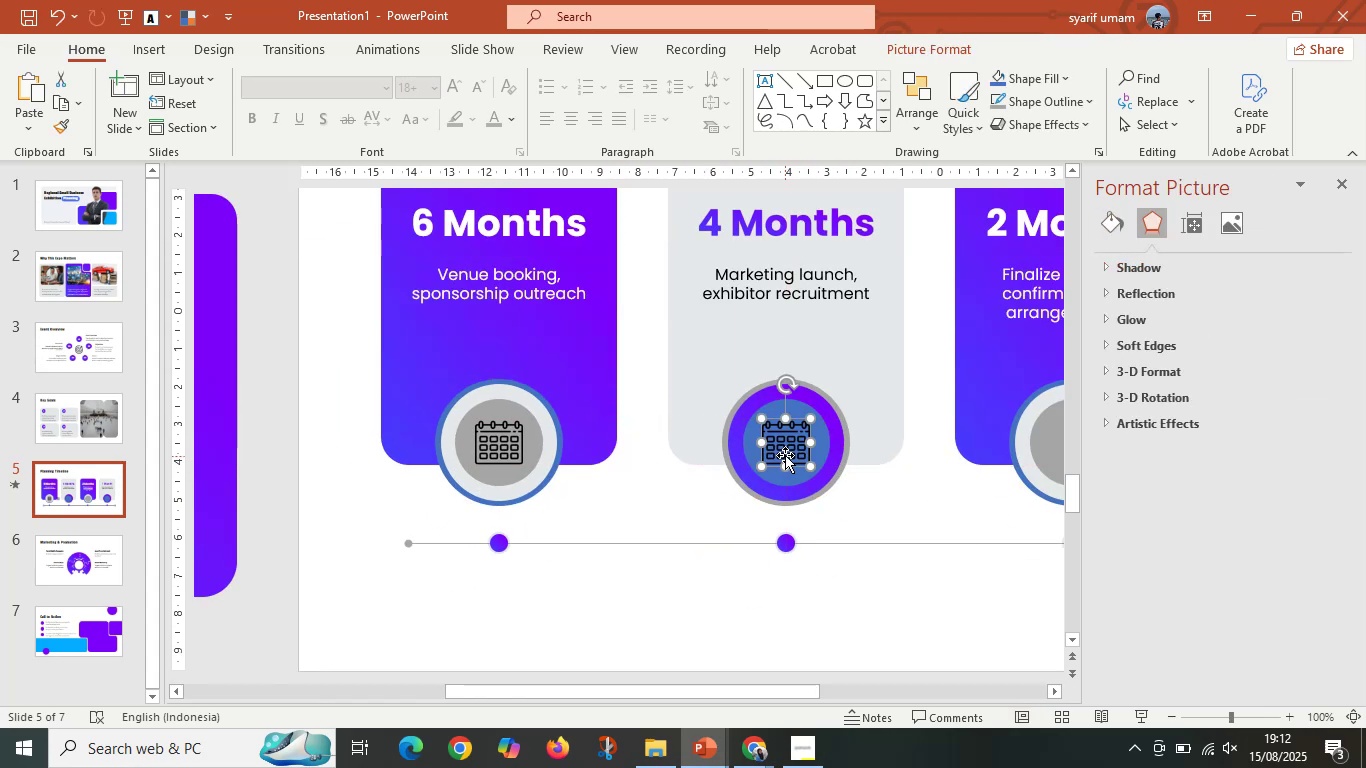 
hold_key(key=ControlLeft, duration=0.48)
 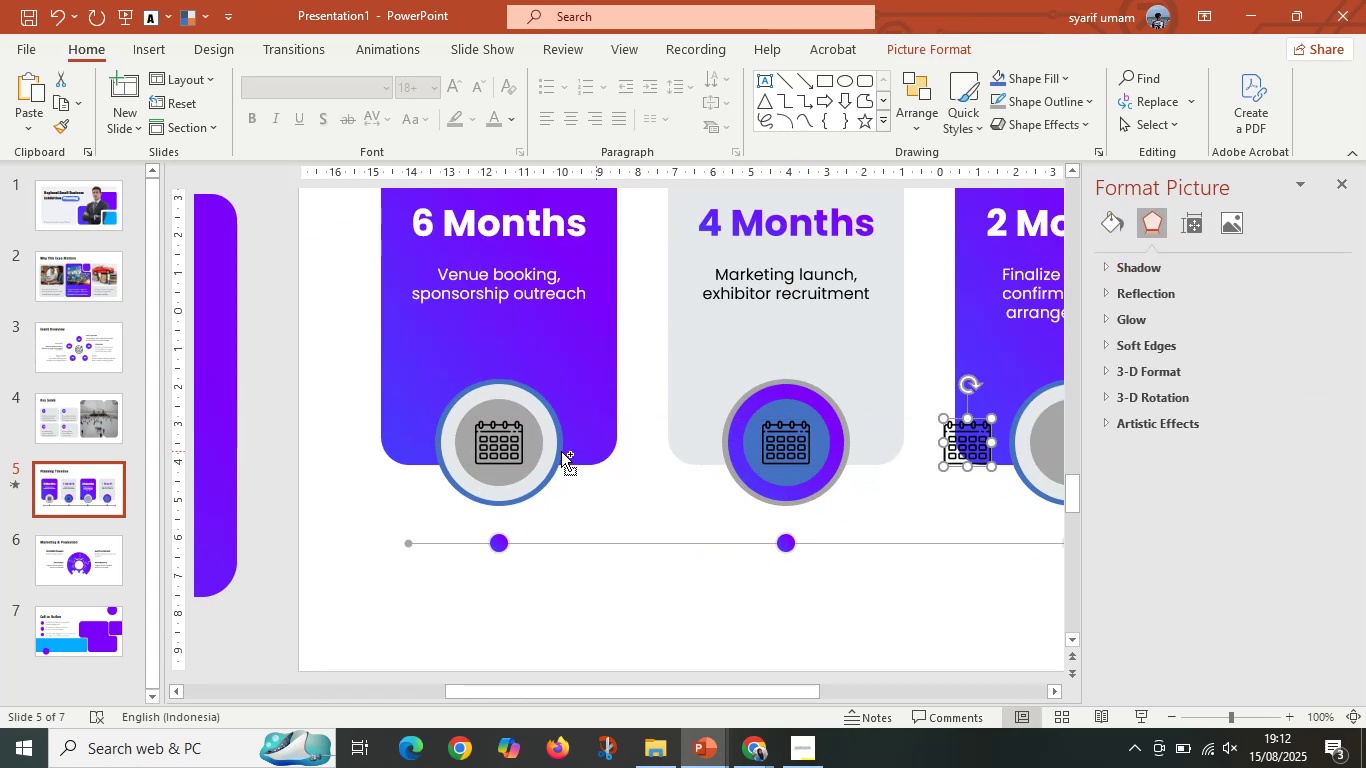 
hold_key(key=ShiftLeft, duration=0.56)
 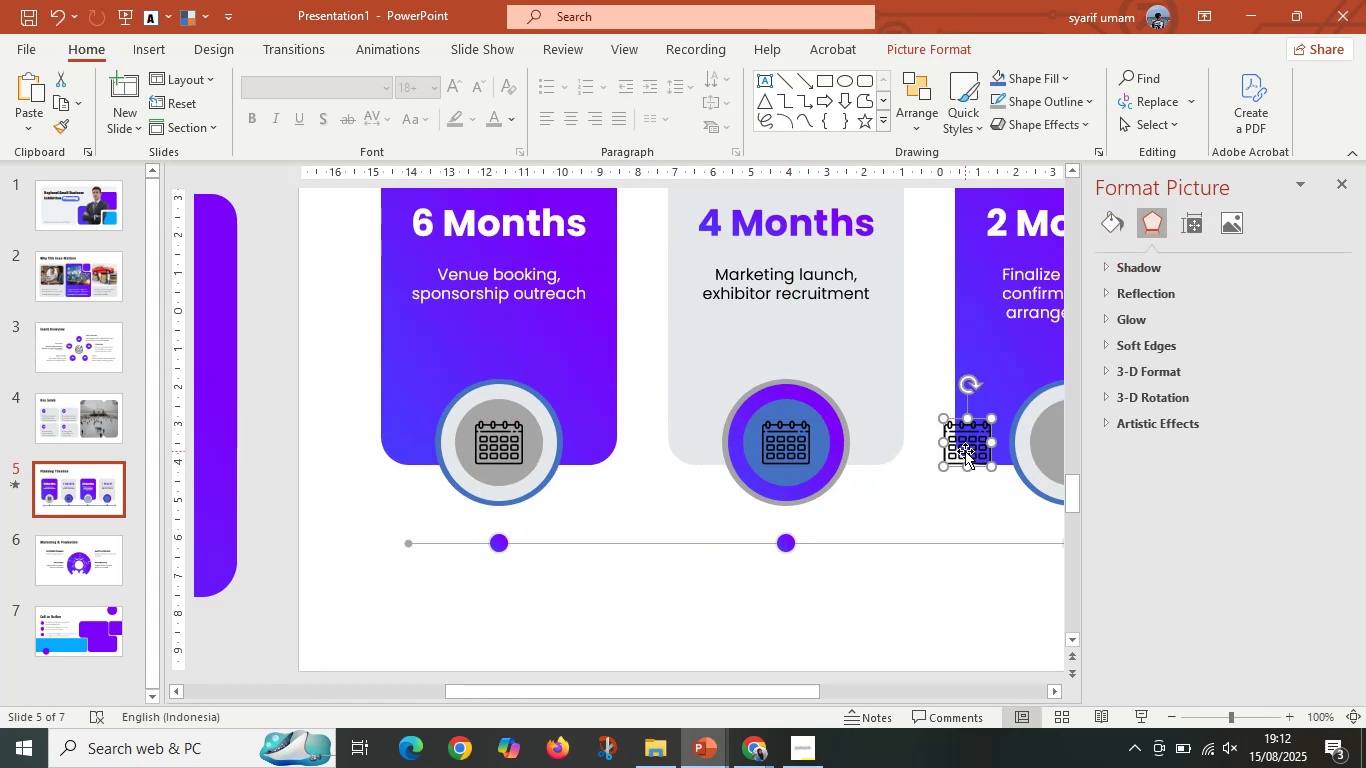 
key(Control+Z)
 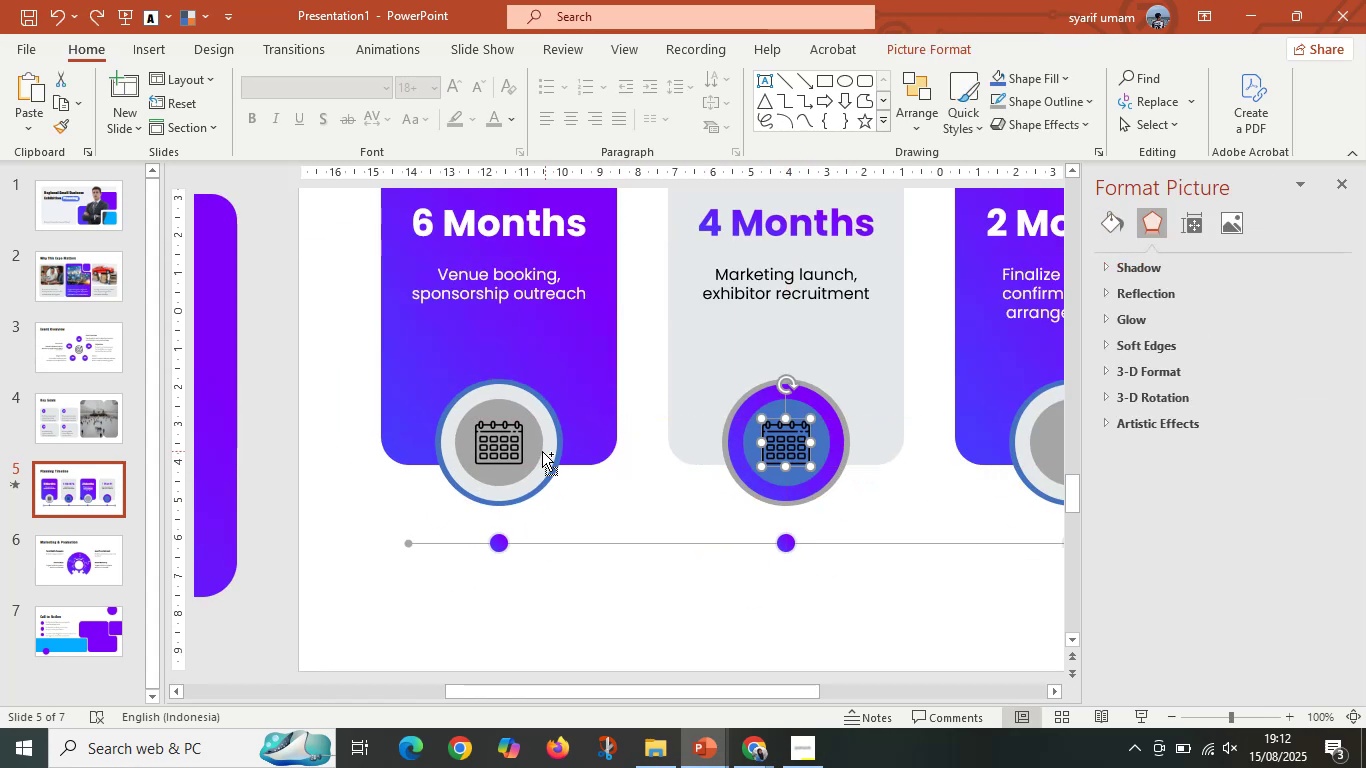 
hold_key(key=ShiftLeft, duration=0.53)
left_click([492, 442])
 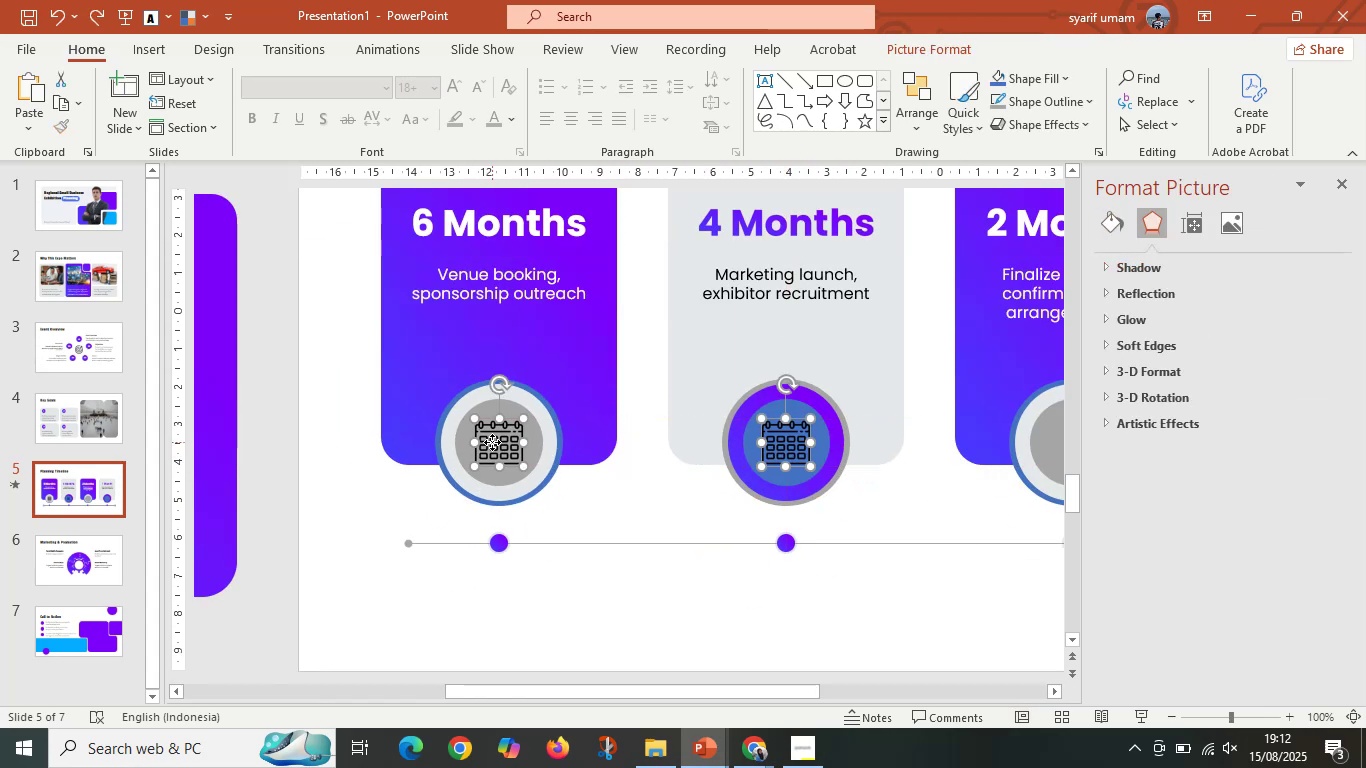 
hold_key(key=ShiftLeft, duration=0.39)
 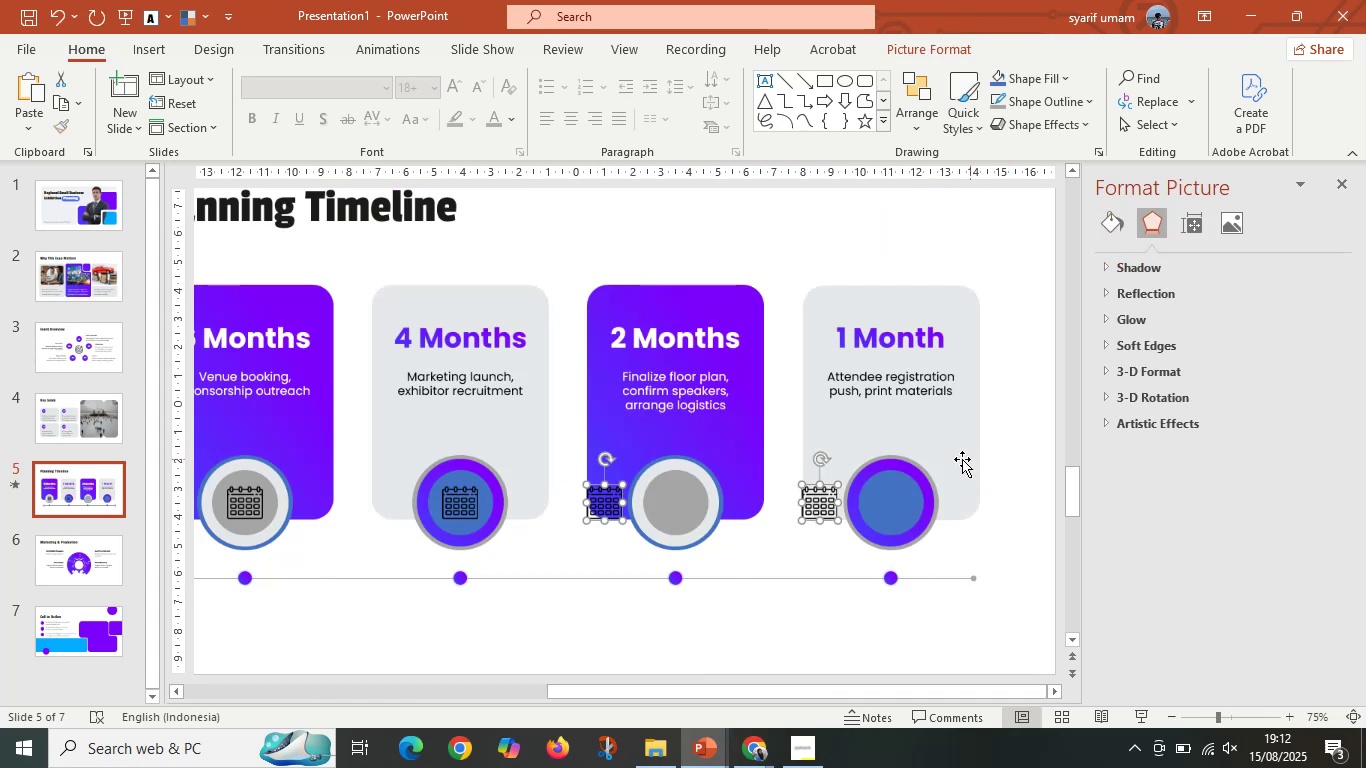 
hold_key(key=ControlLeft, duration=0.39)
 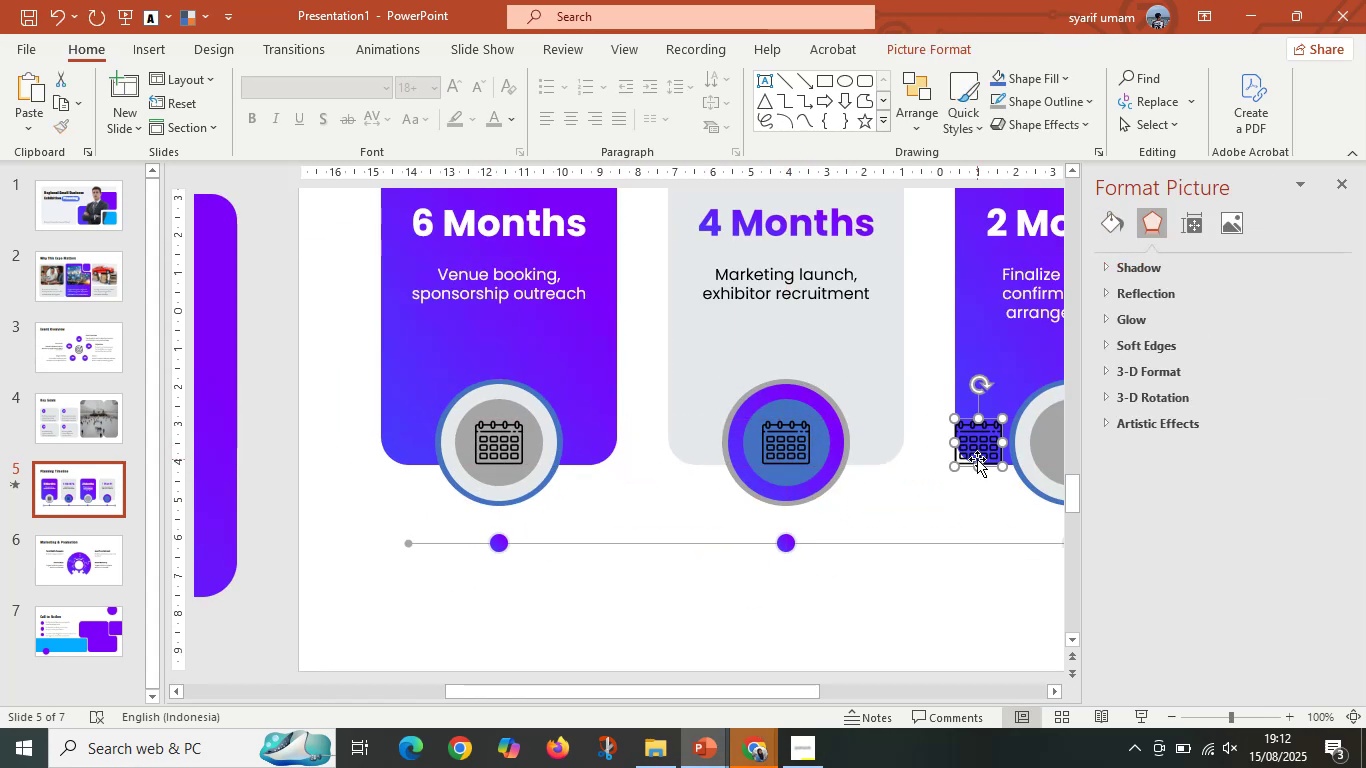 
key(Control+ControlLeft)
 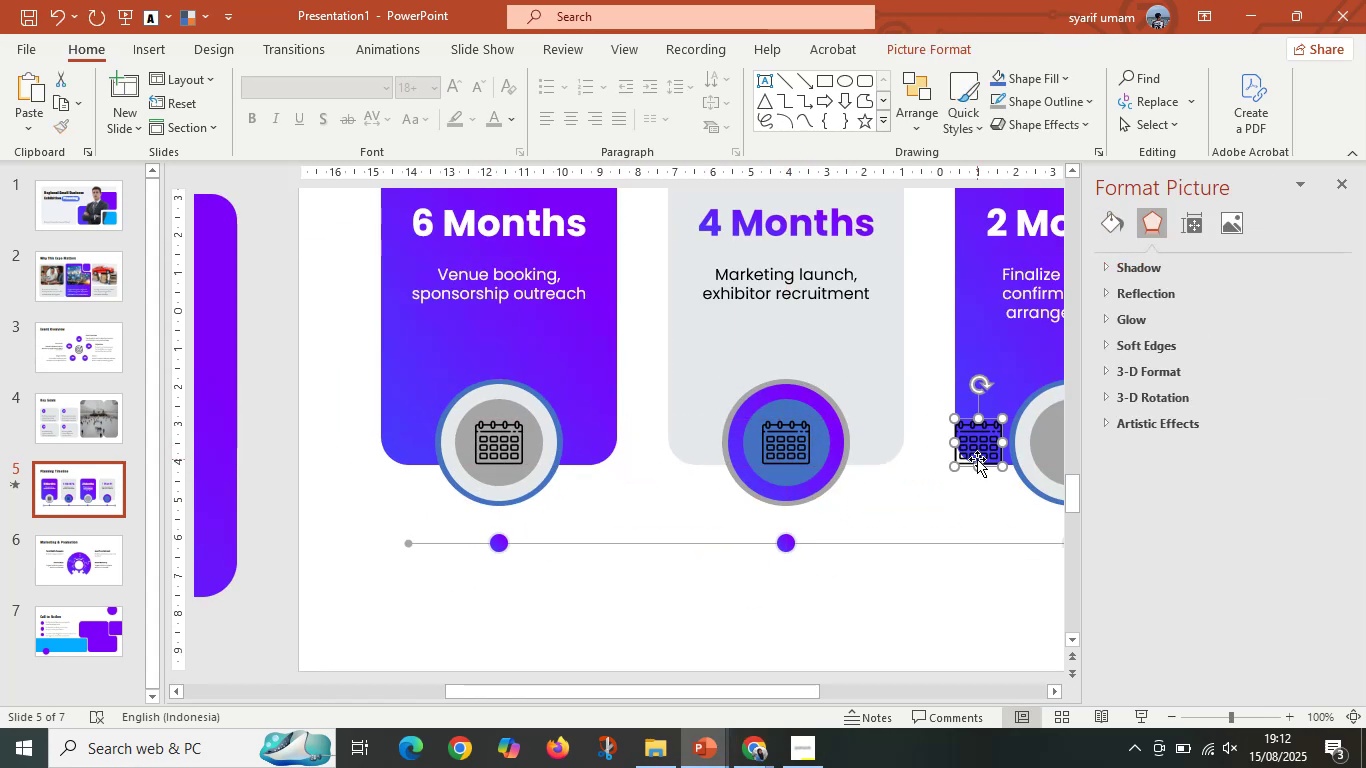 
scroll: coordinate [977, 459], scroll_direction: down, amount: 1.0
 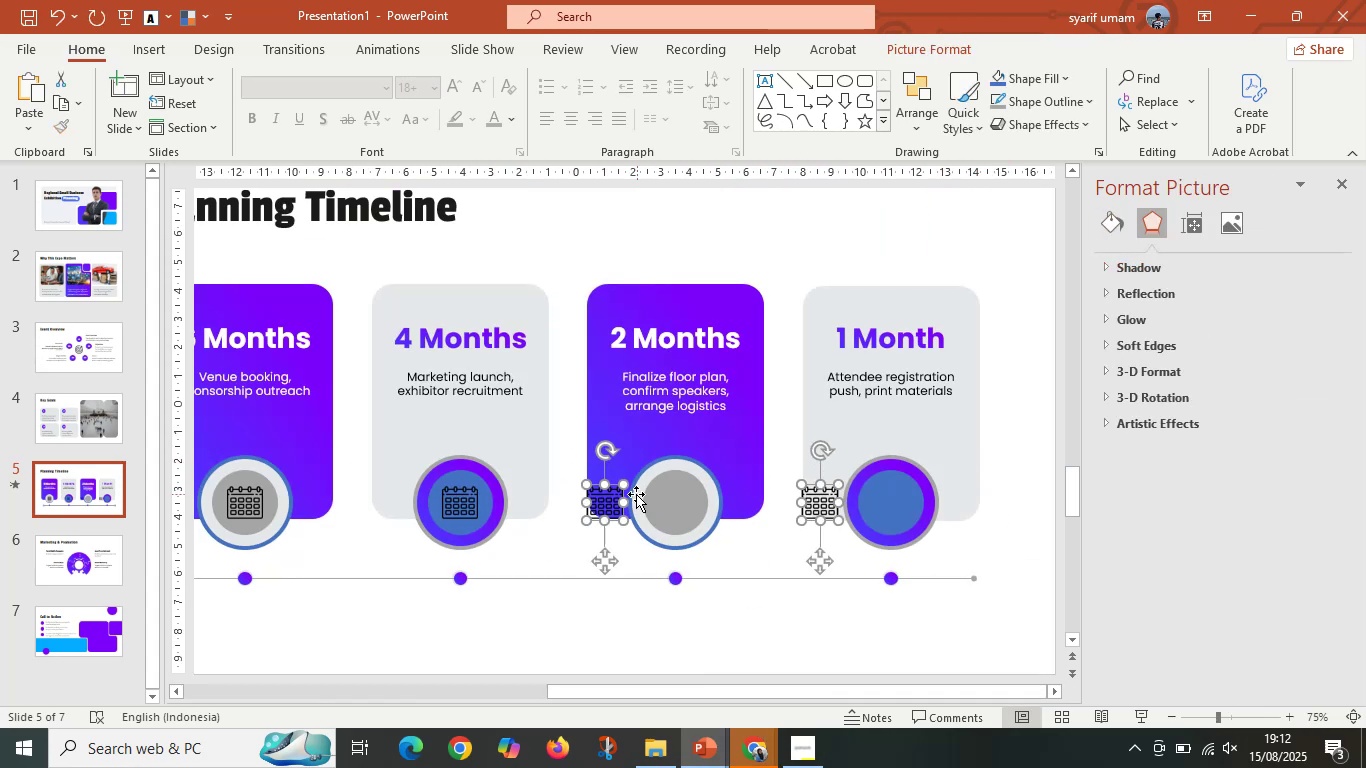 
hold_key(key=ShiftLeft, duration=1.52)
 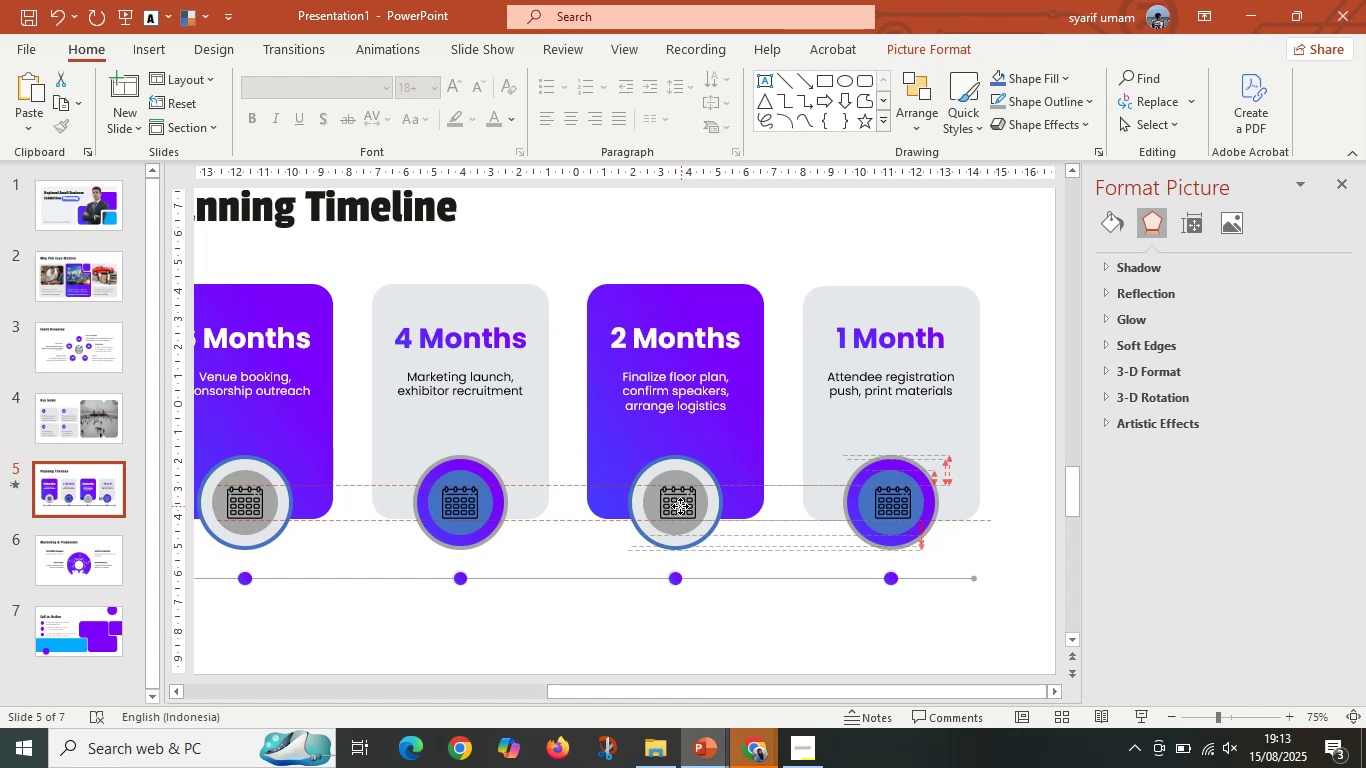 
hold_key(key=ShiftLeft, duration=1.33)
 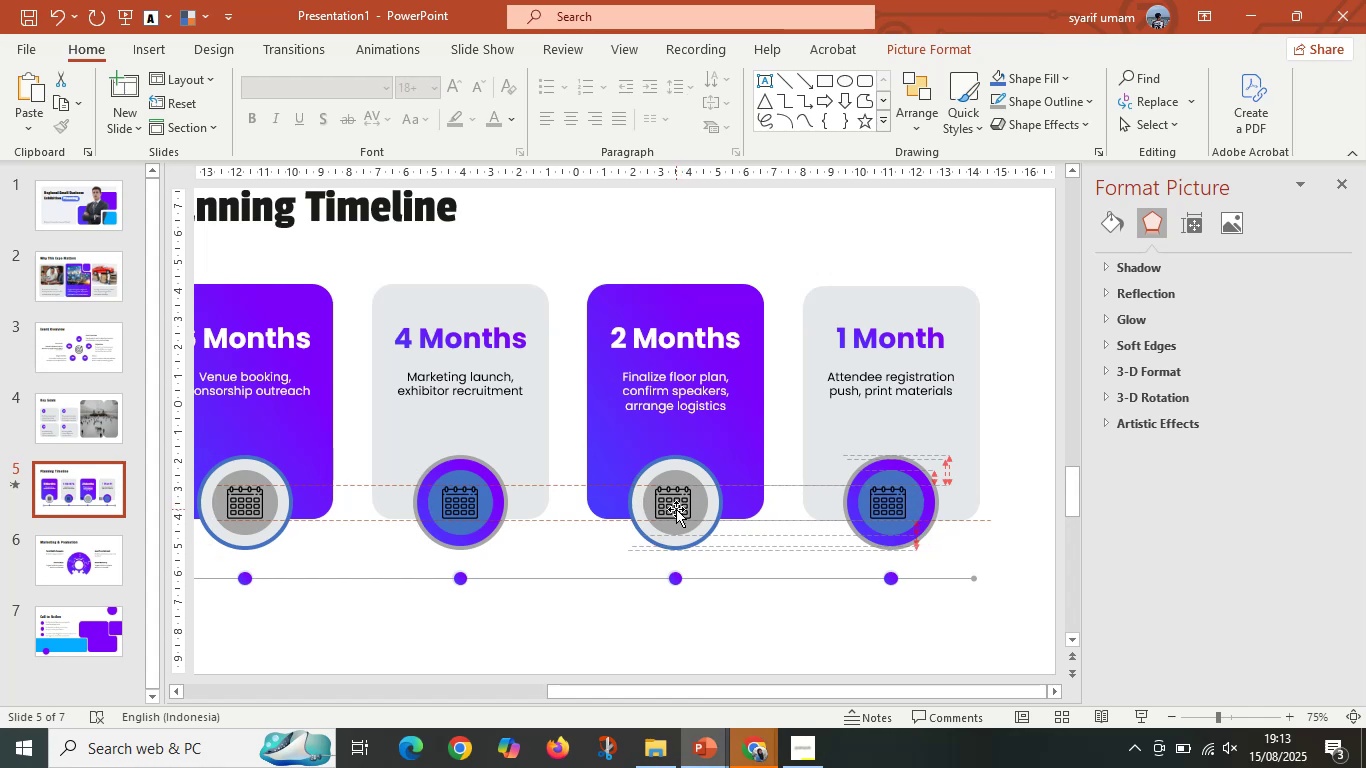 
hold_key(key=ControlLeft, duration=0.43)
scroll: coordinate [681, 508], scroll_direction: up, amount: 5.0
 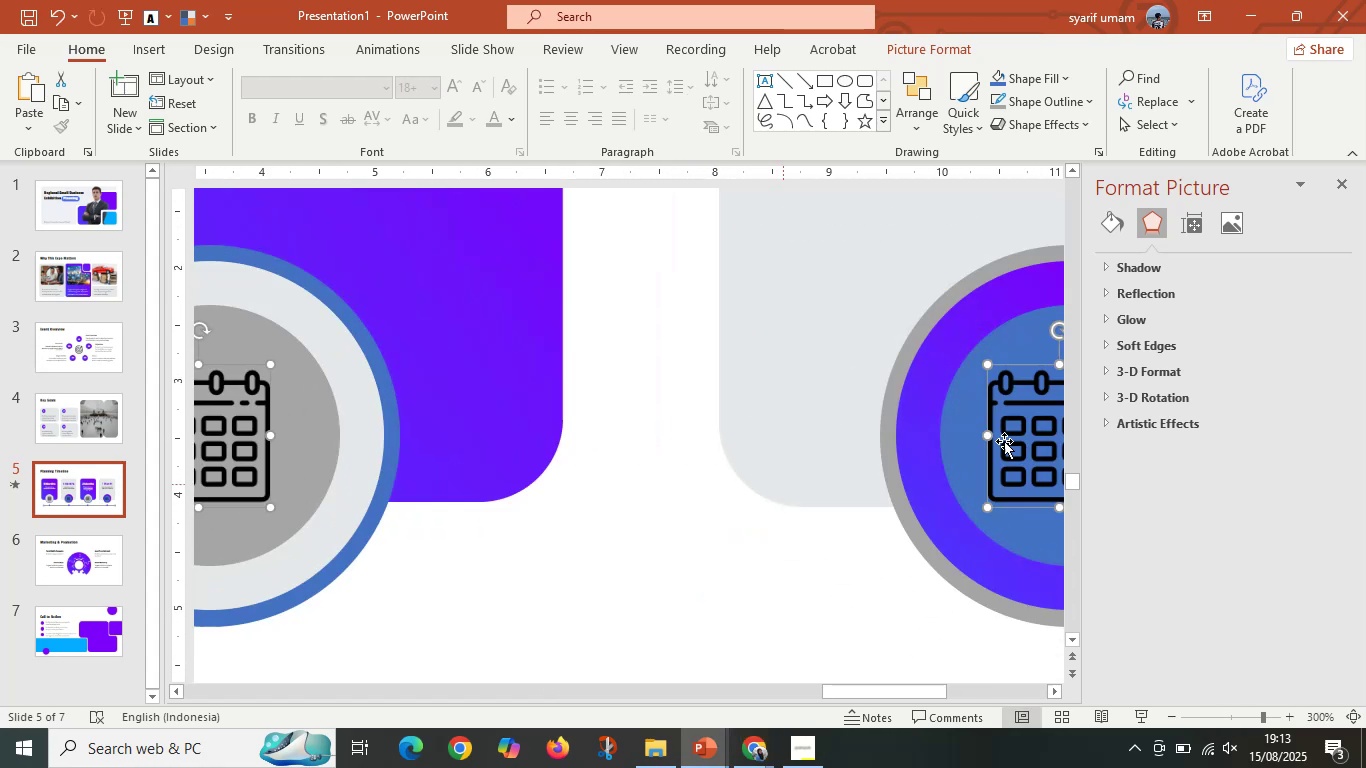 
hold_key(key=ControlLeft, duration=0.33)
scroll: coordinate [953, 494], scroll_direction: down, amount: 1.0
 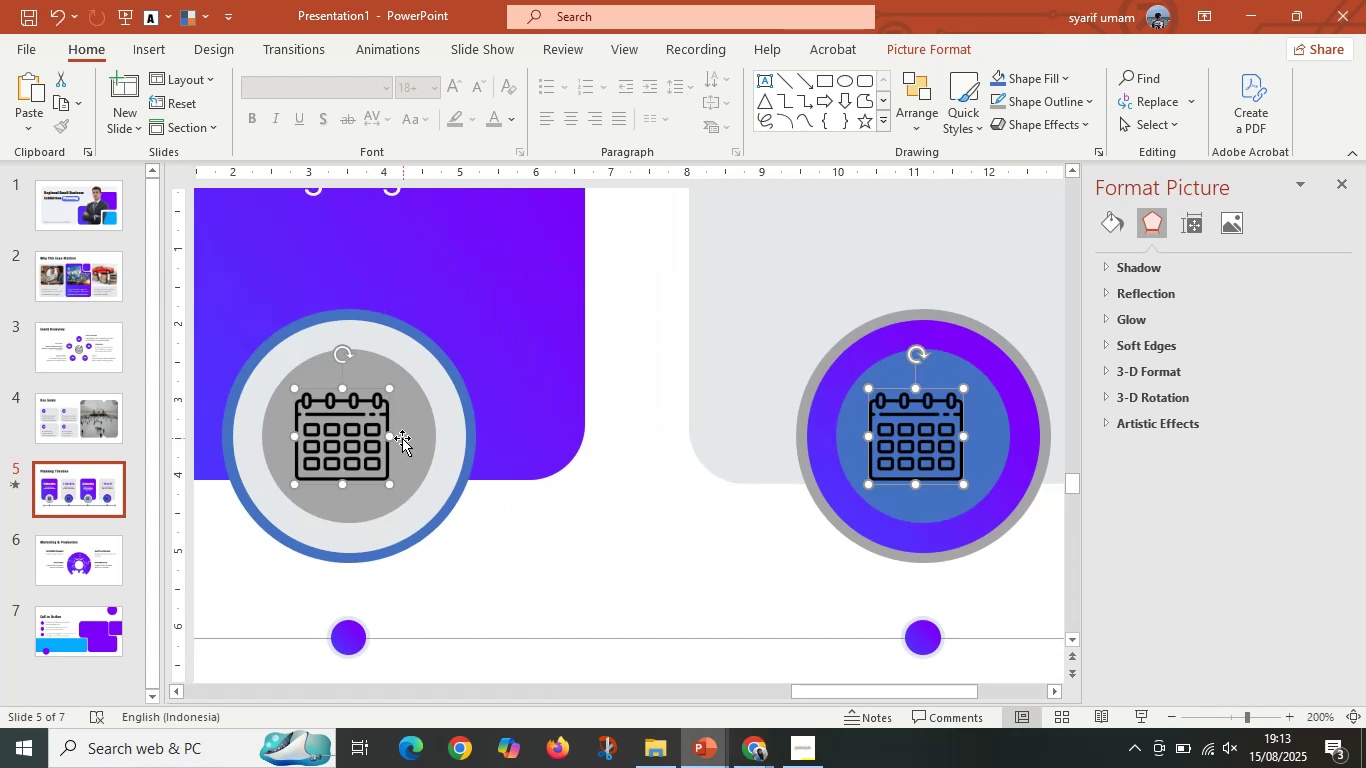 
hold_key(key=ShiftLeft, duration=1.51)
 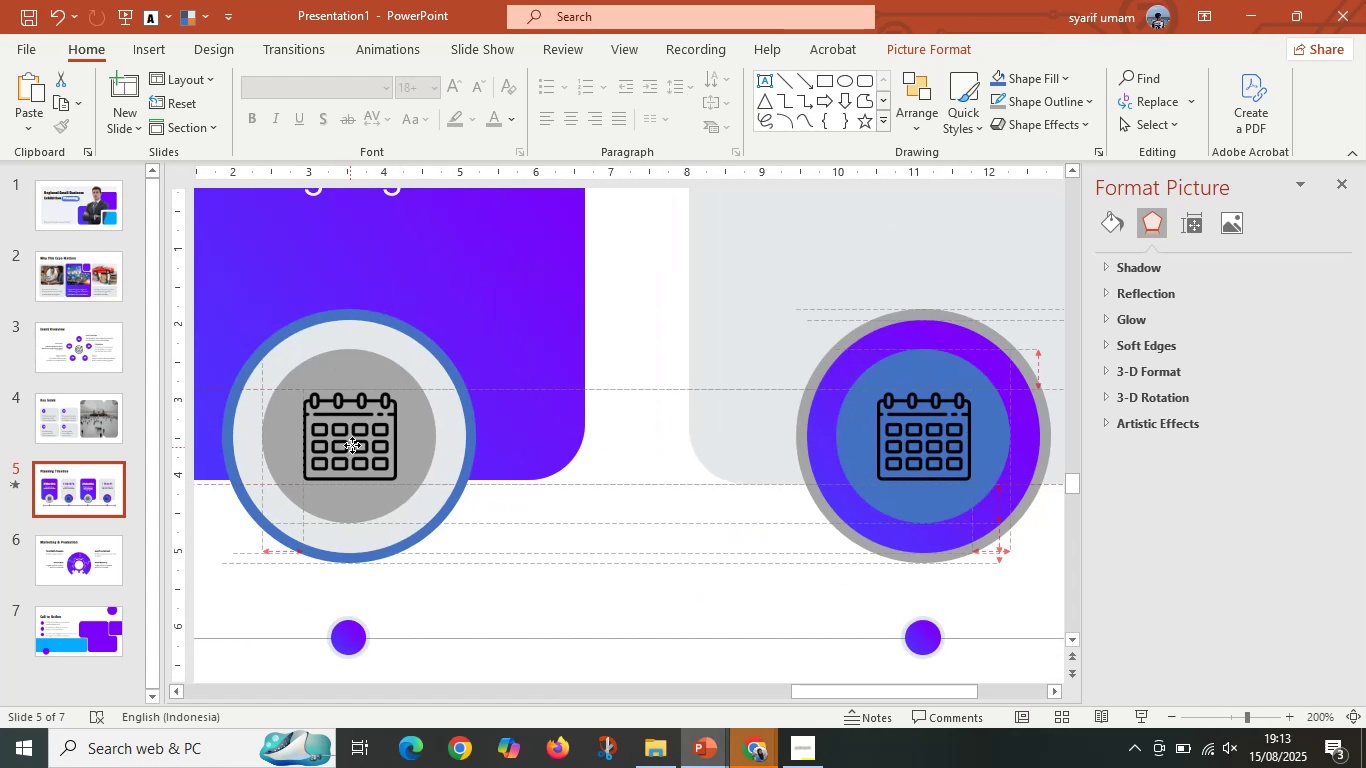 
hold_key(key=ShiftLeft, duration=1.11)
scroll: coordinate [352, 445], scroll_direction: down, amount: 1.0
 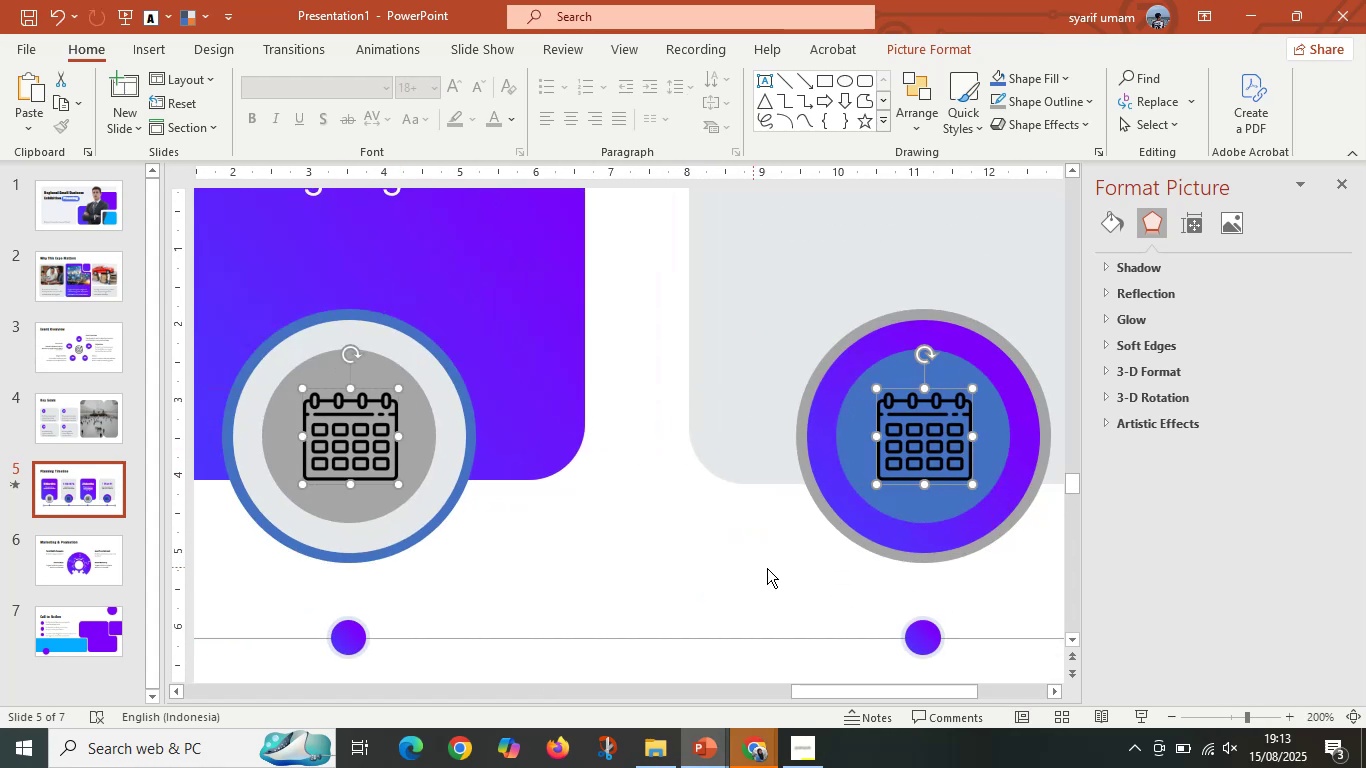 
left_click([767, 568])
 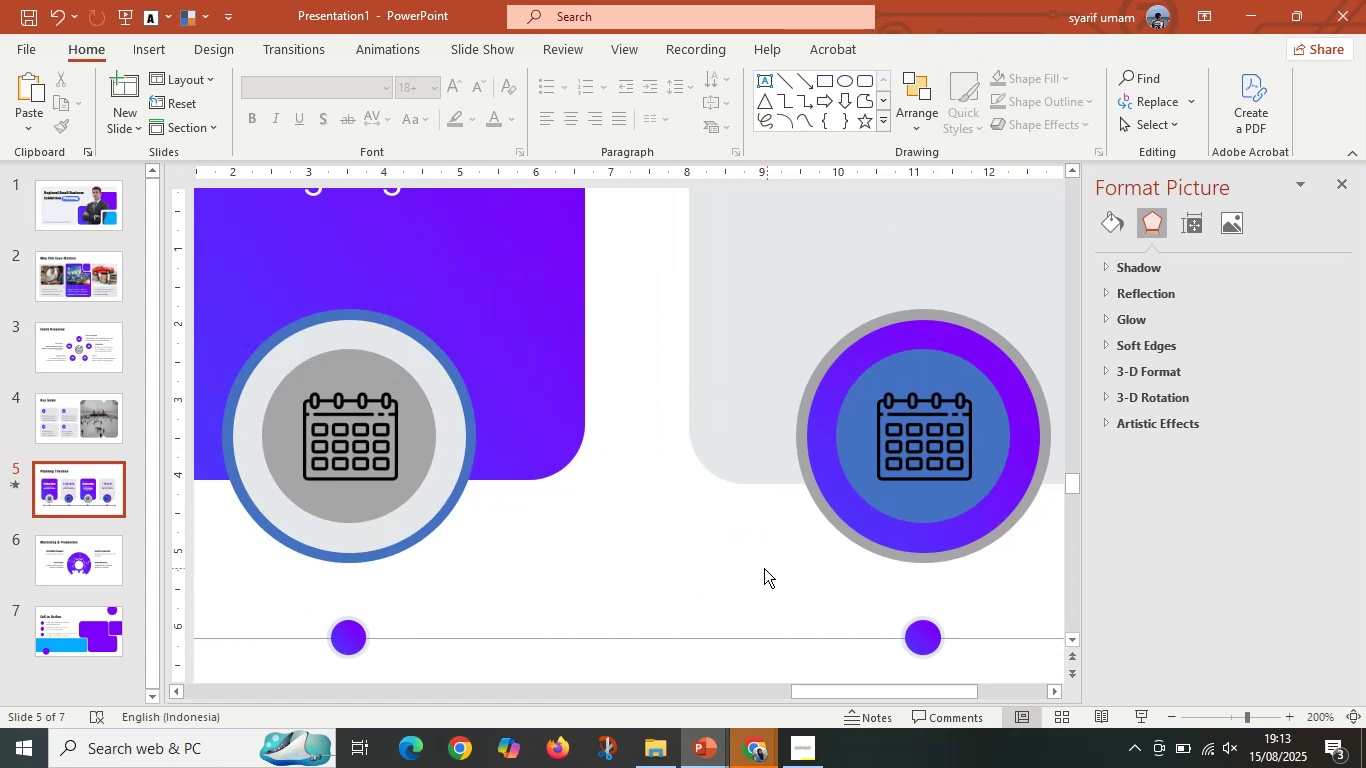 
hold_key(key=ControlLeft, duration=0.51)
scroll: coordinate [589, 538], scroll_direction: down, amount: 6.0
 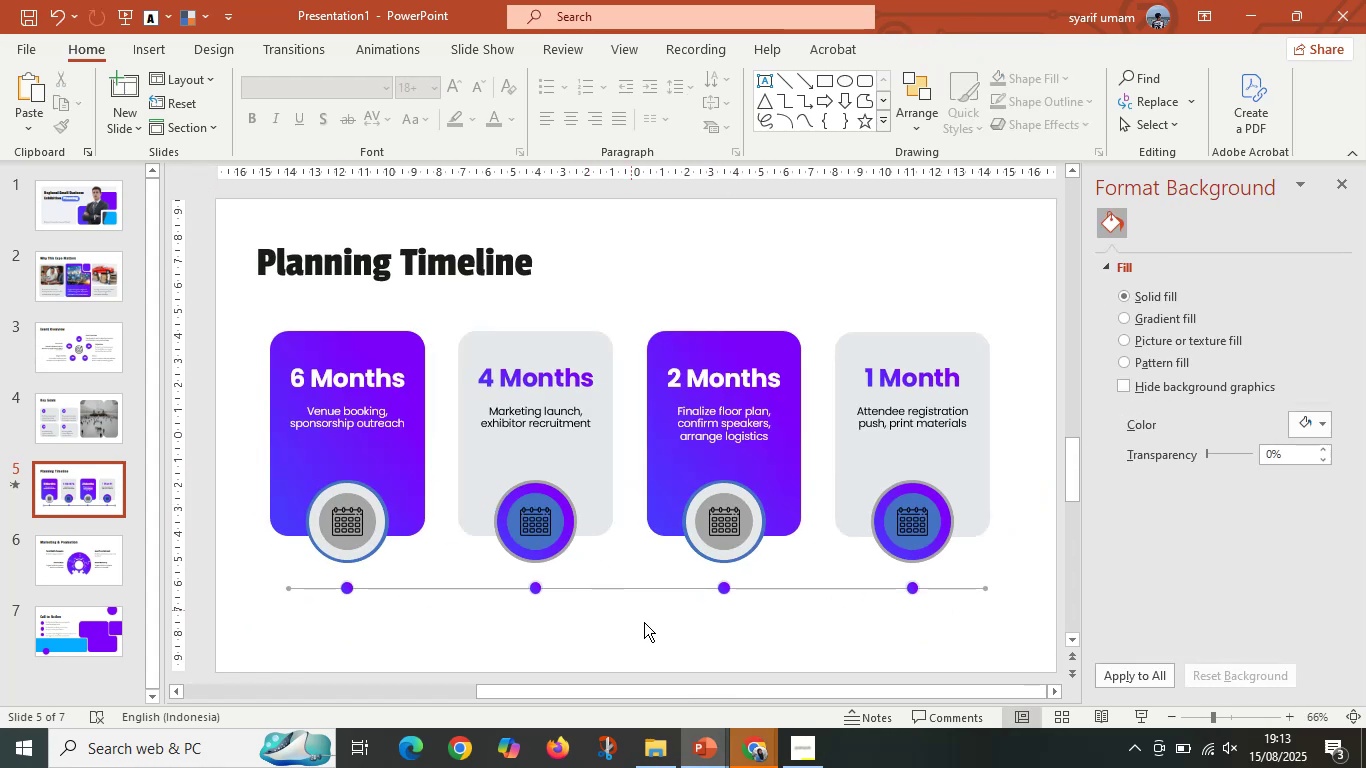 
left_click([715, 657])
 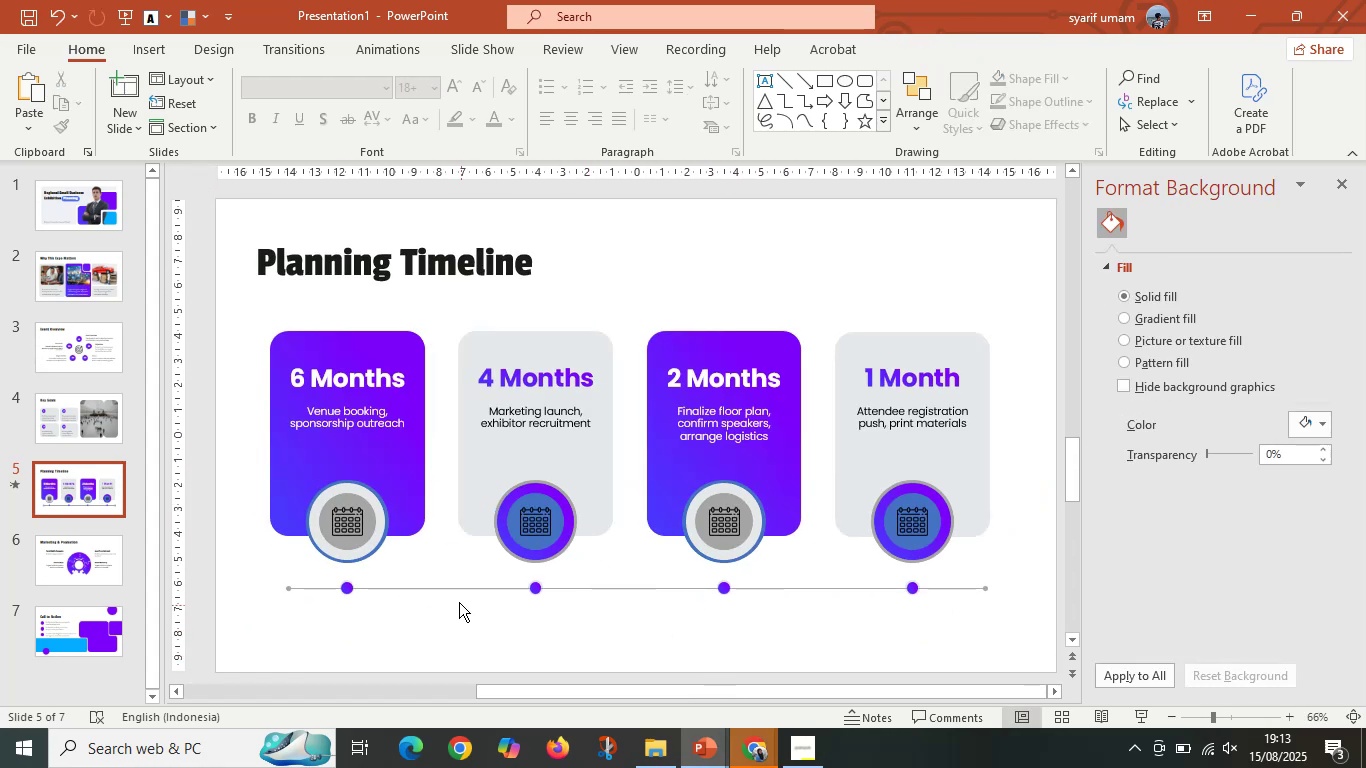 
left_click([465, 588])
 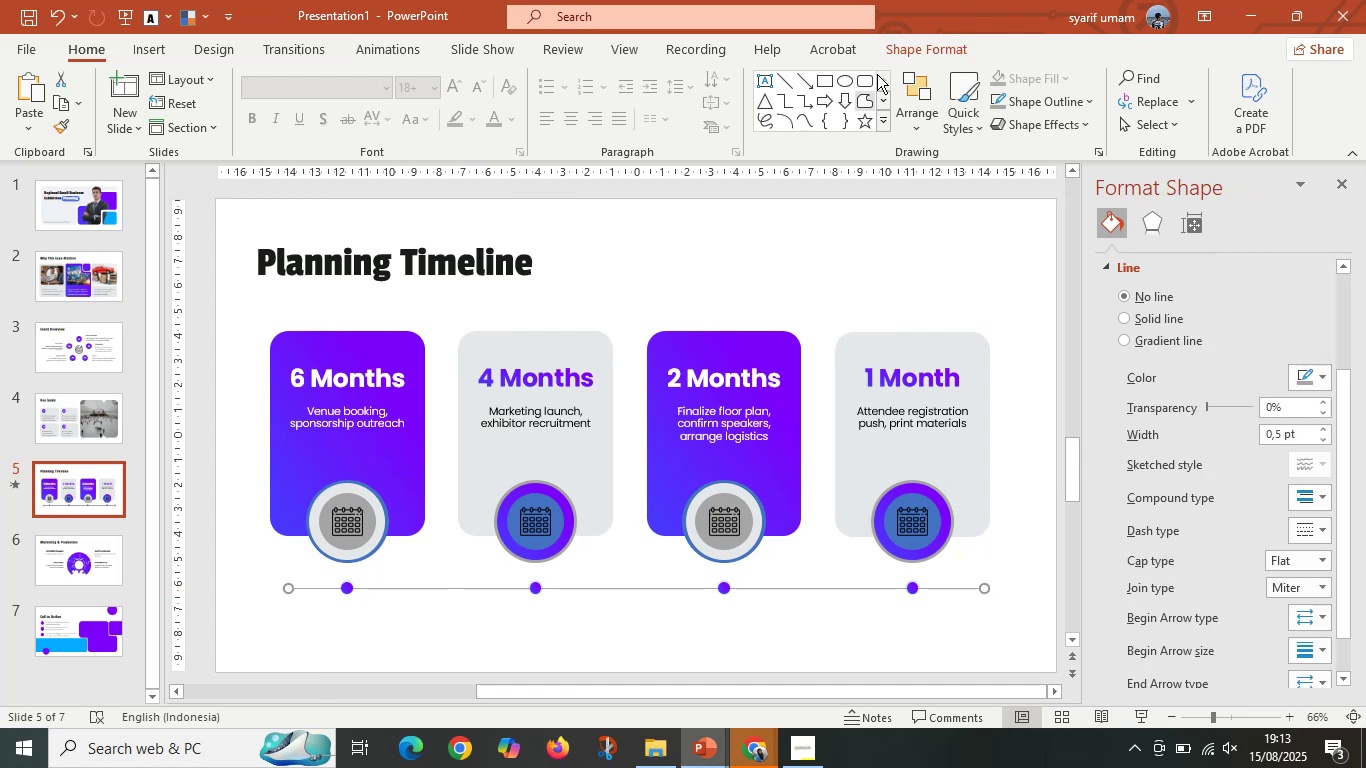 
left_click([1140, 76])
 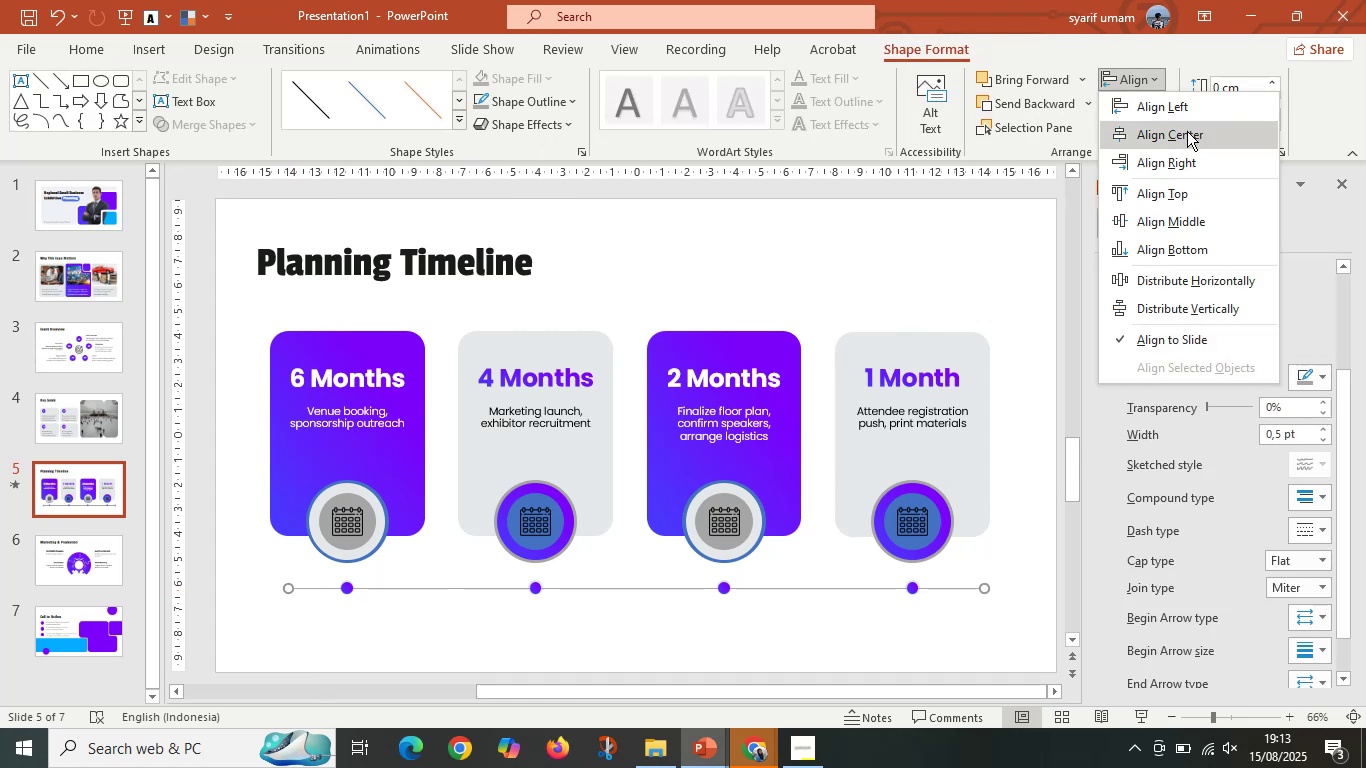 
left_click([1190, 135])
 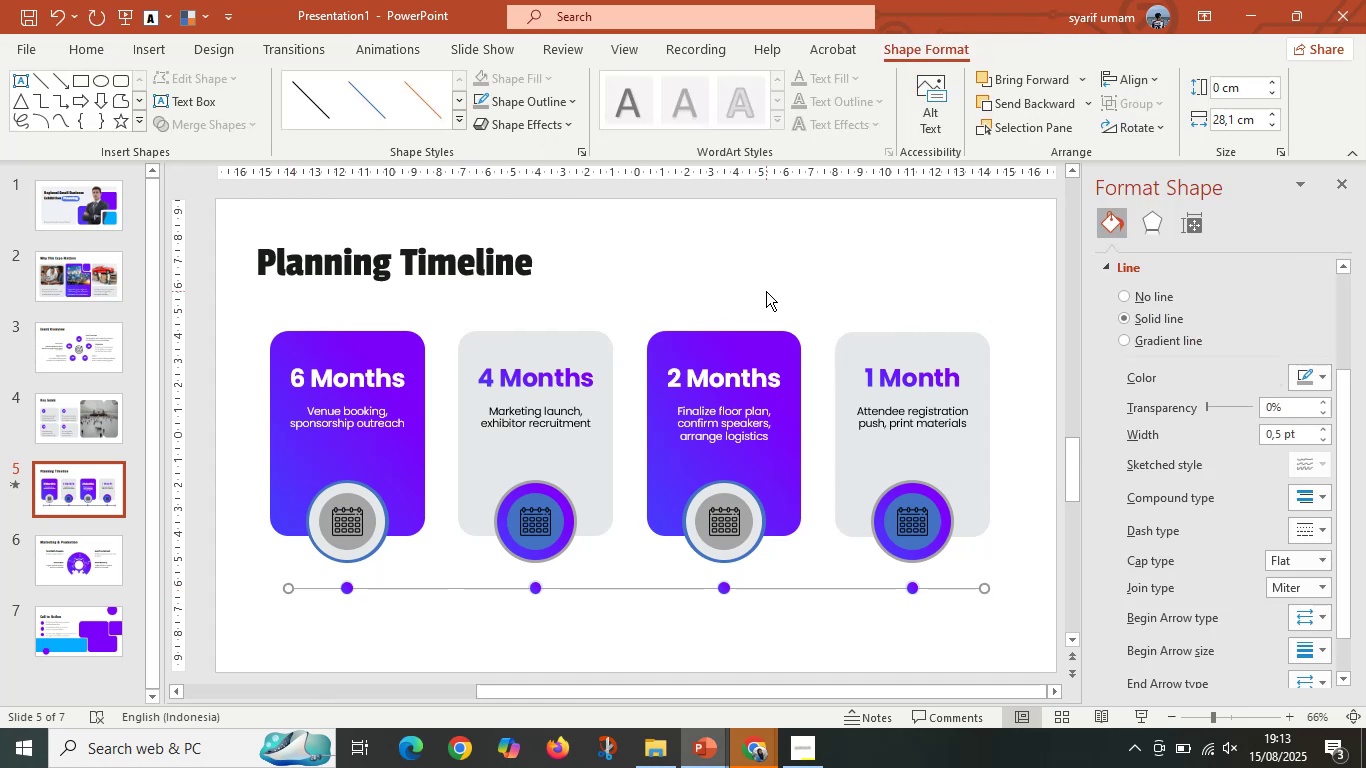 
hold_key(key=ControlLeft, duration=0.38)
scroll: coordinate [810, 384], scroll_direction: down, amount: 2.0
 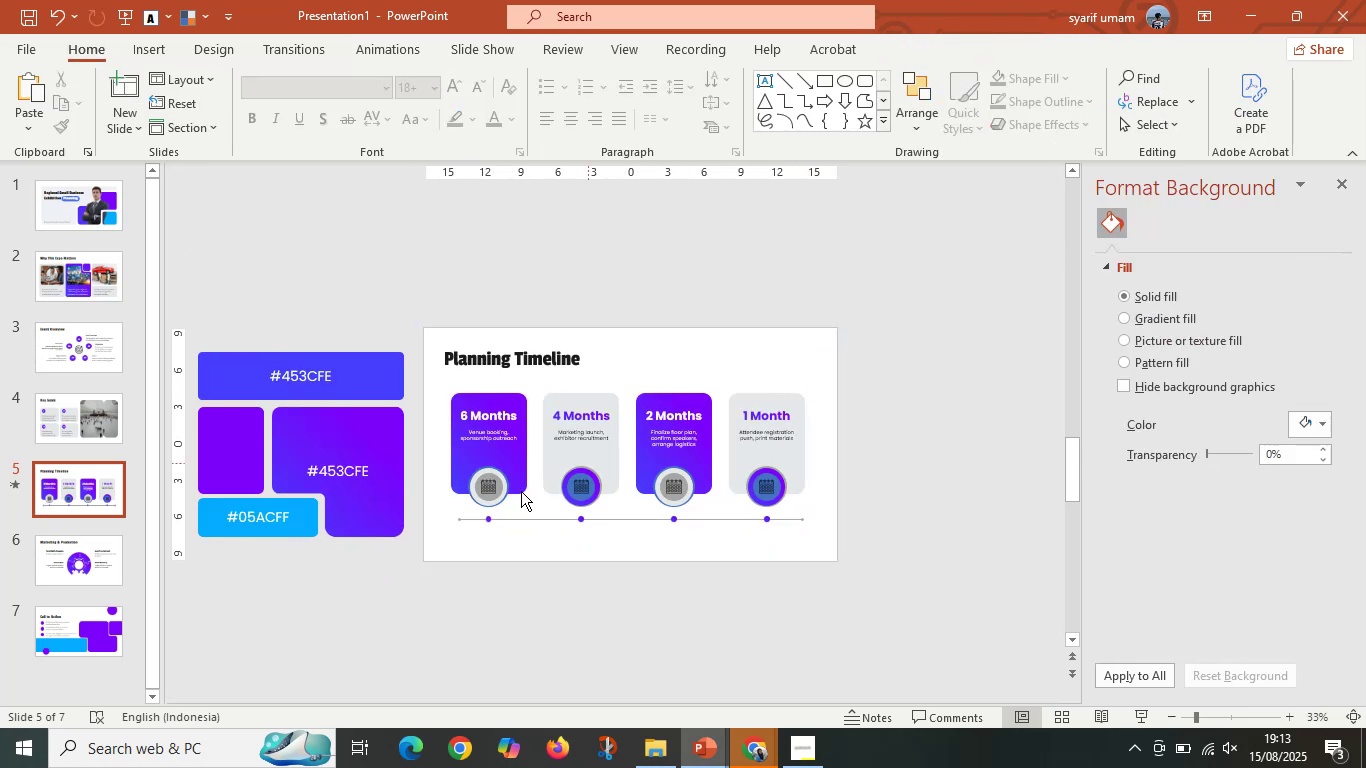 
left_click([424, 533])
 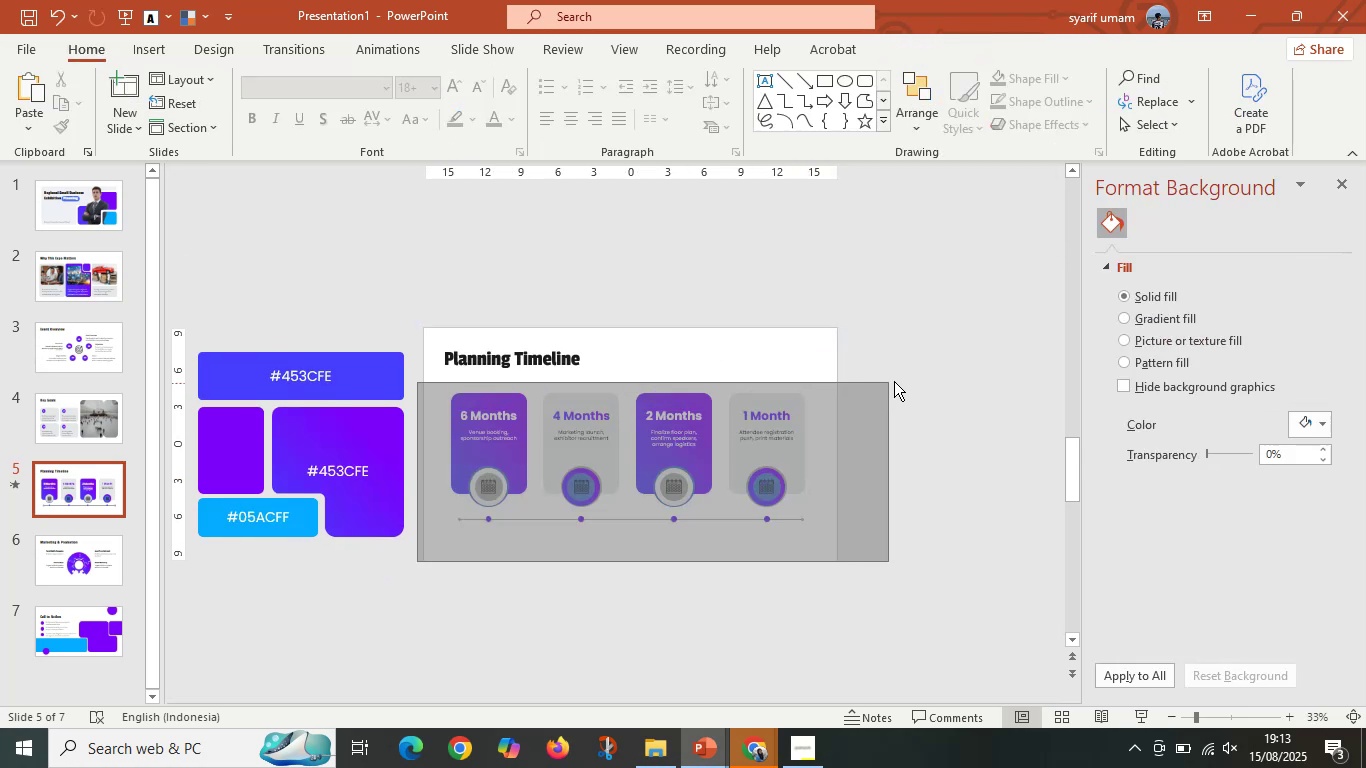 
hold_key(key=ControlLeft, duration=0.79)
scroll: coordinate [809, 414], scroll_direction: up, amount: 2.0
 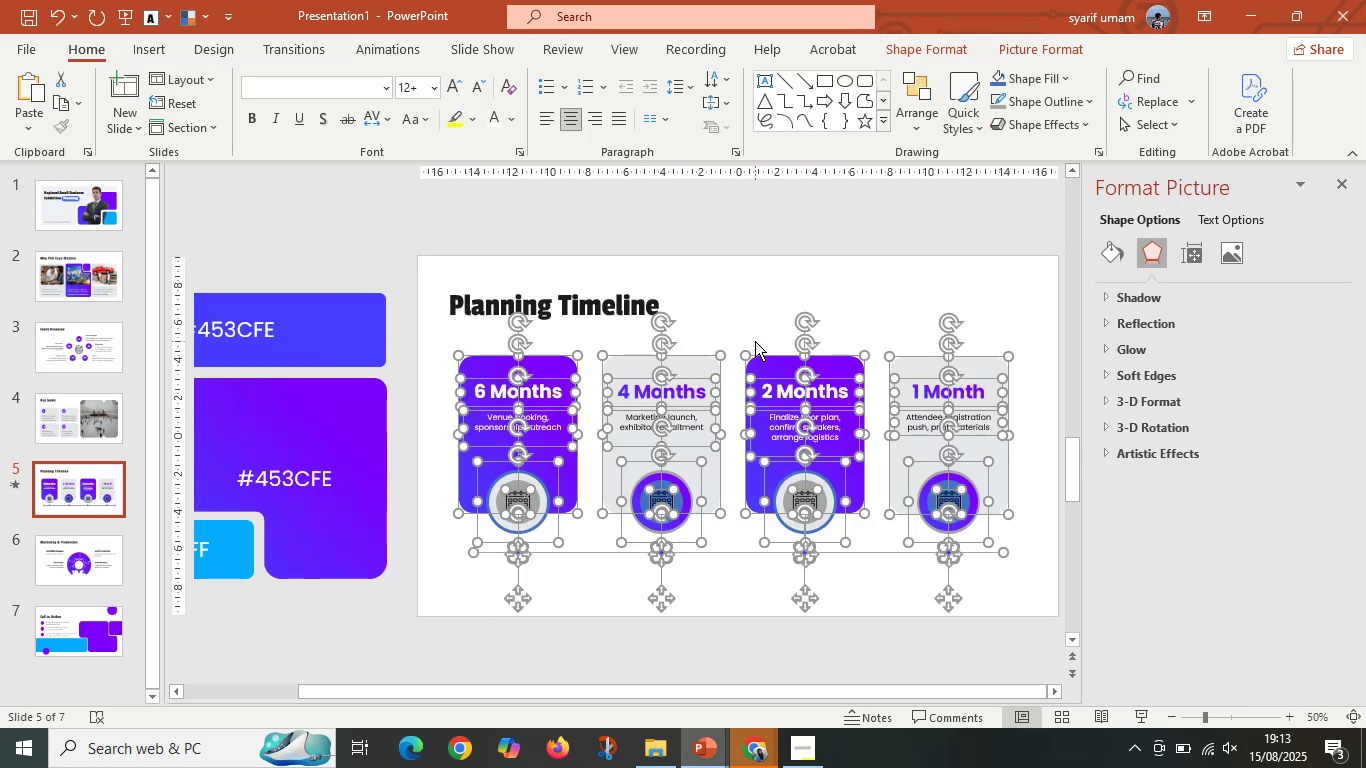 
key(ArrowUp)
 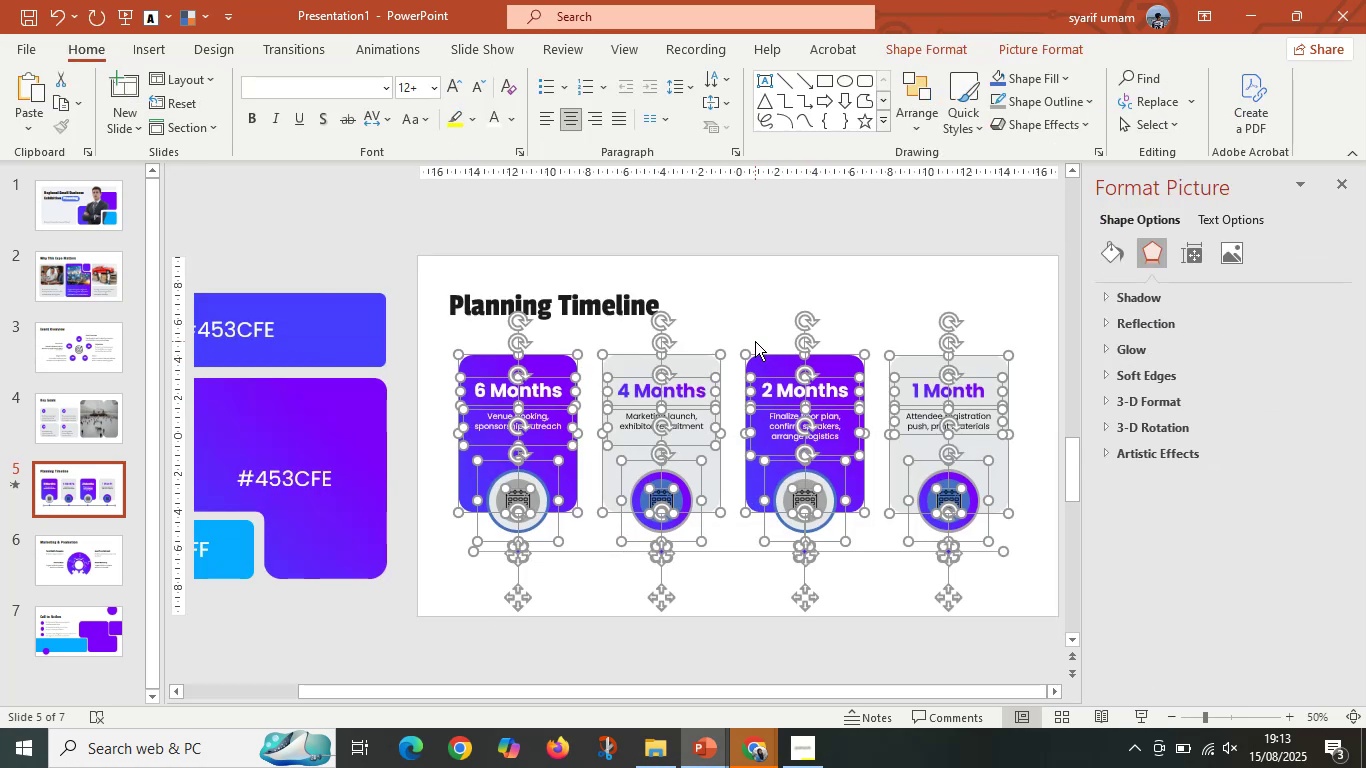 
key(ArrowUp)
 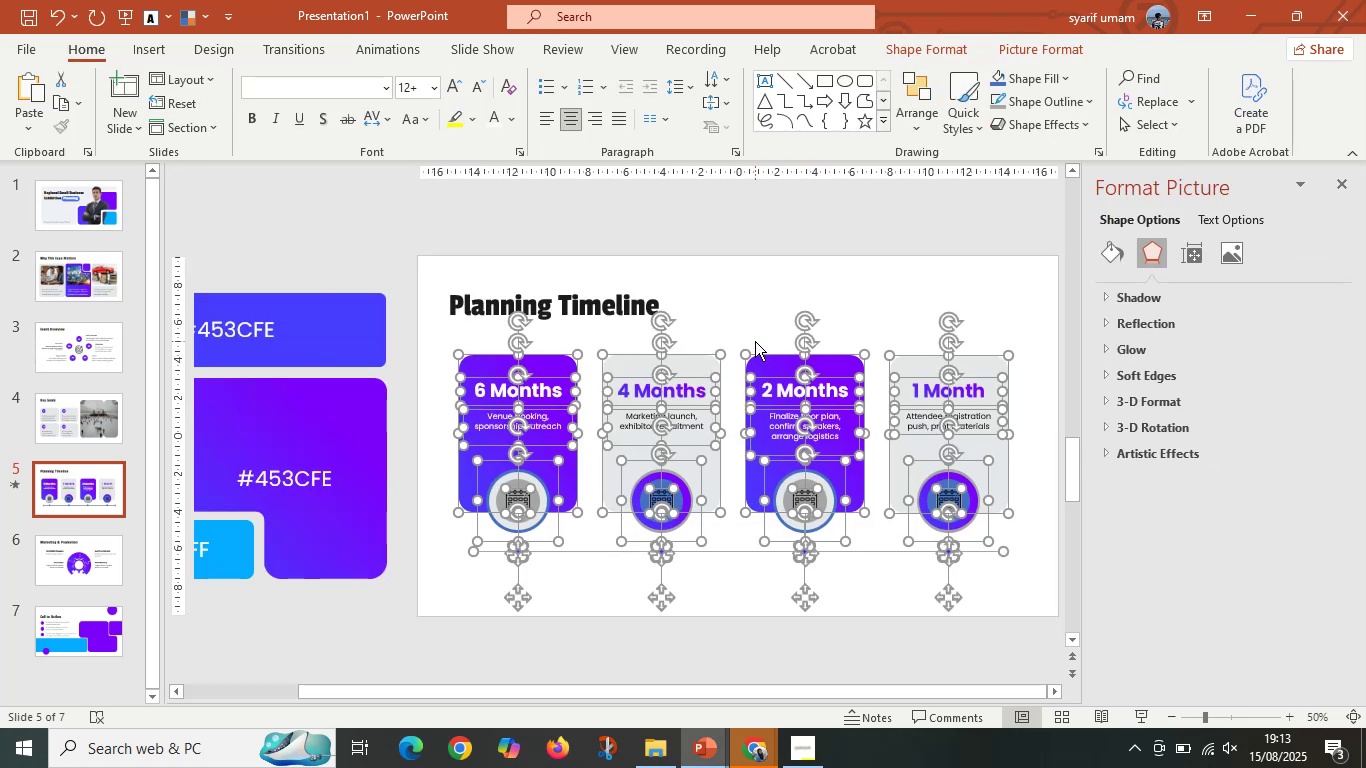 
key(ArrowUp)
 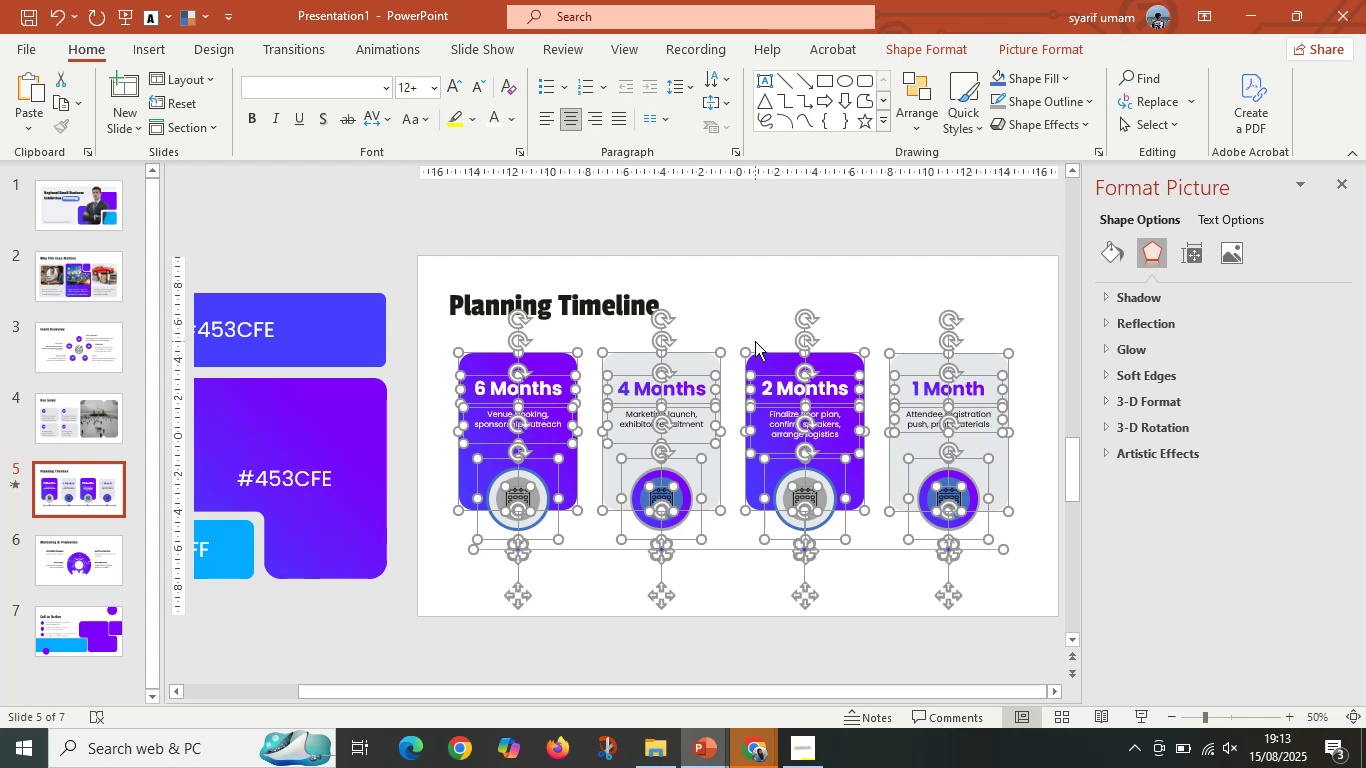 
wait(27.18)
 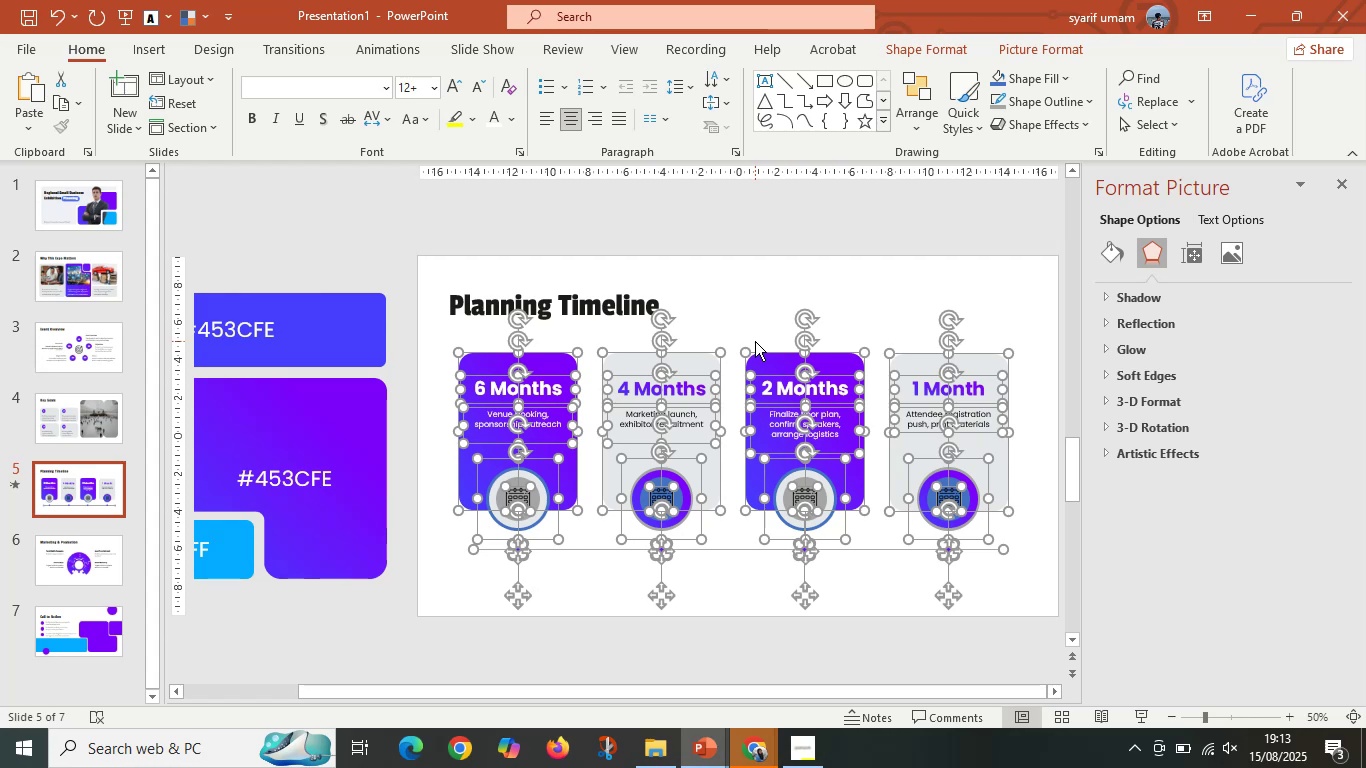 
left_click([76, 565])
 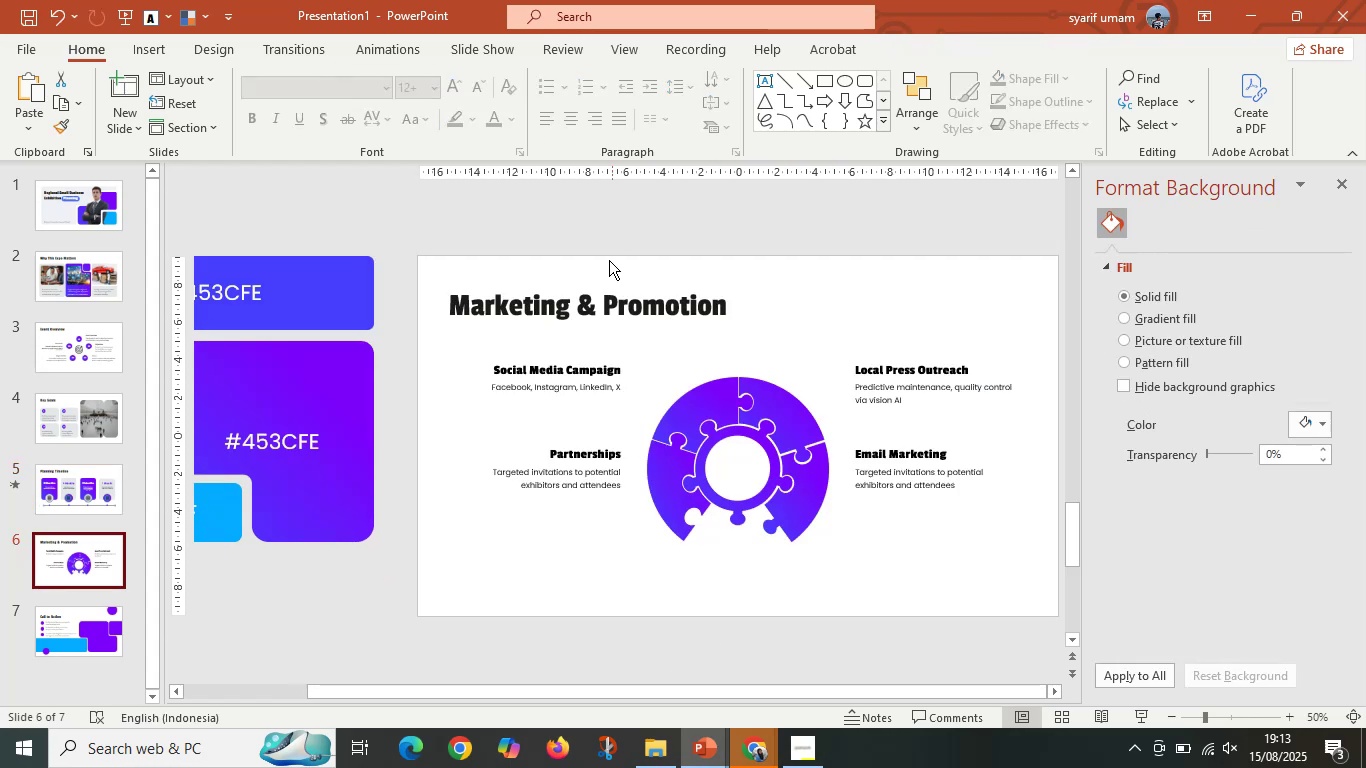 
left_click([594, 297])
 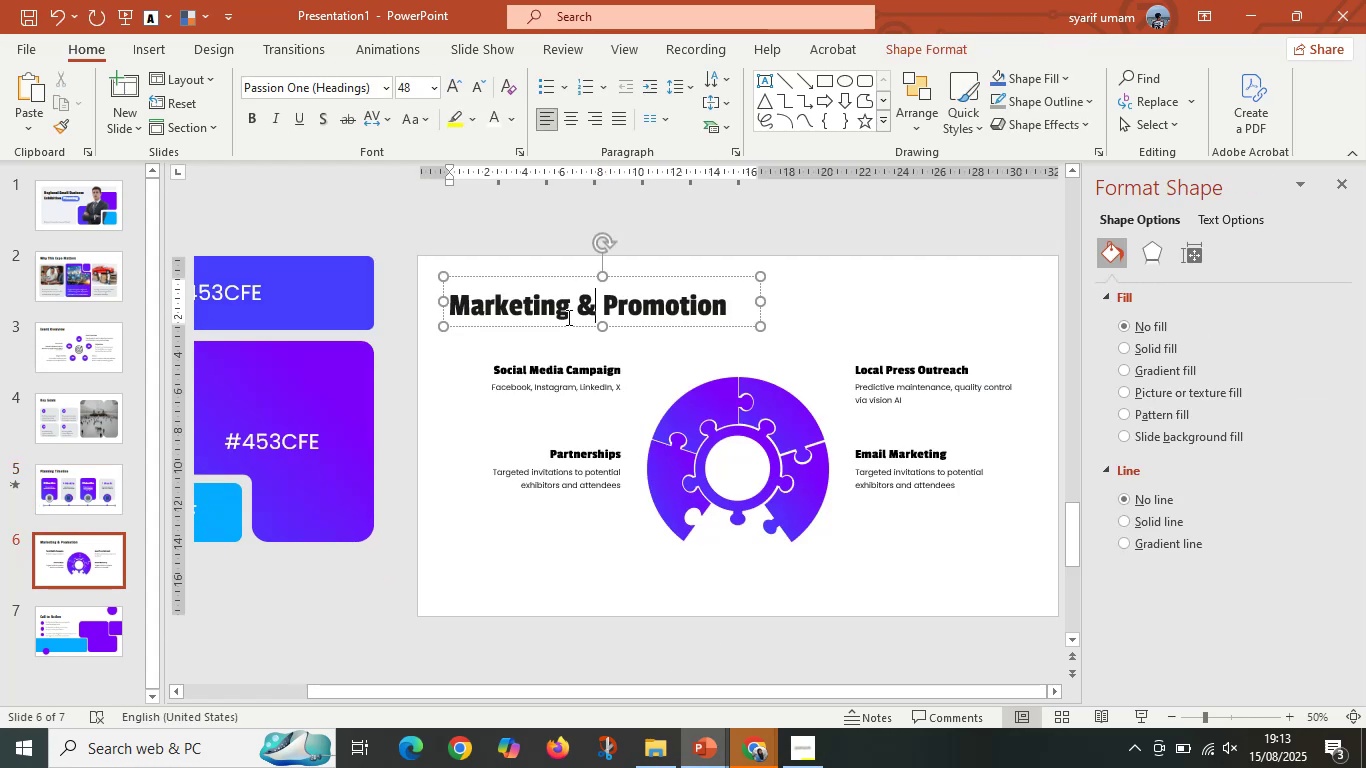 
key(Control+A)
 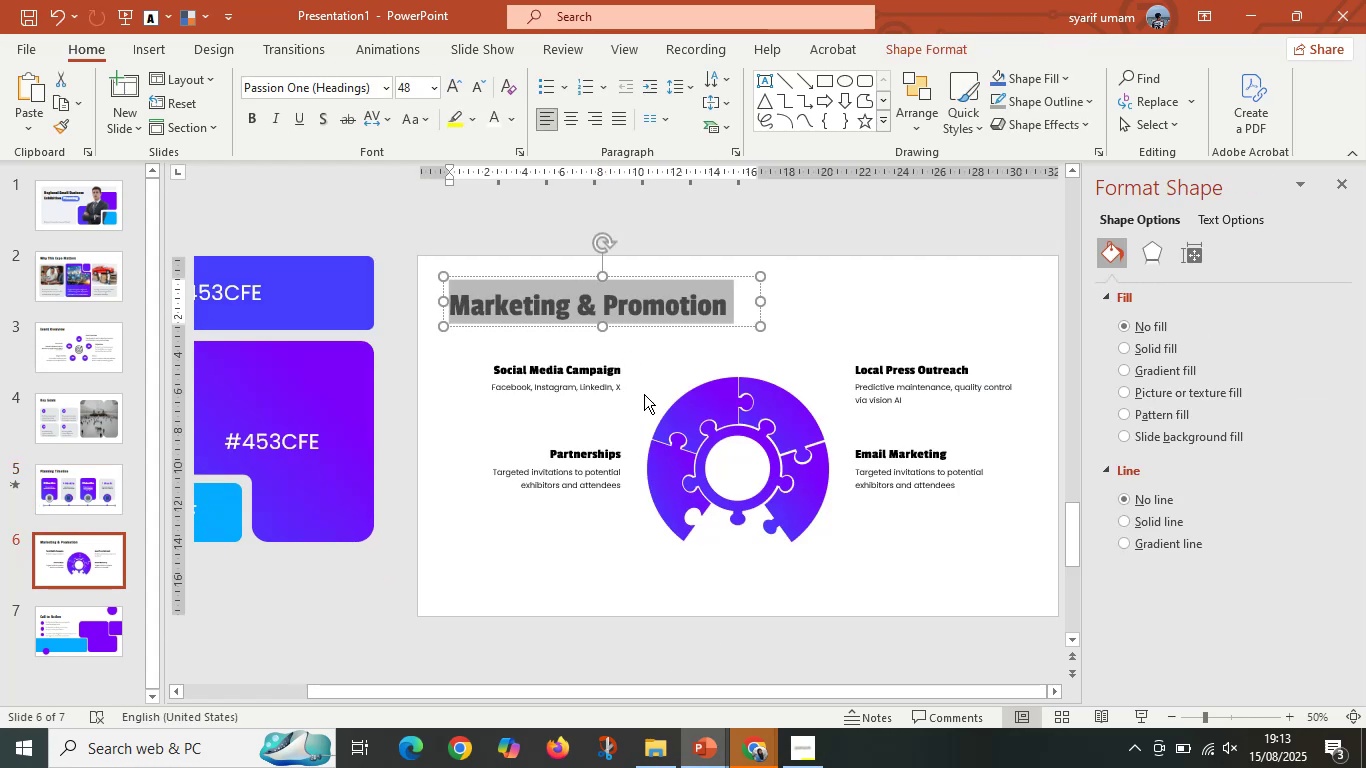 
key(Control+C)
 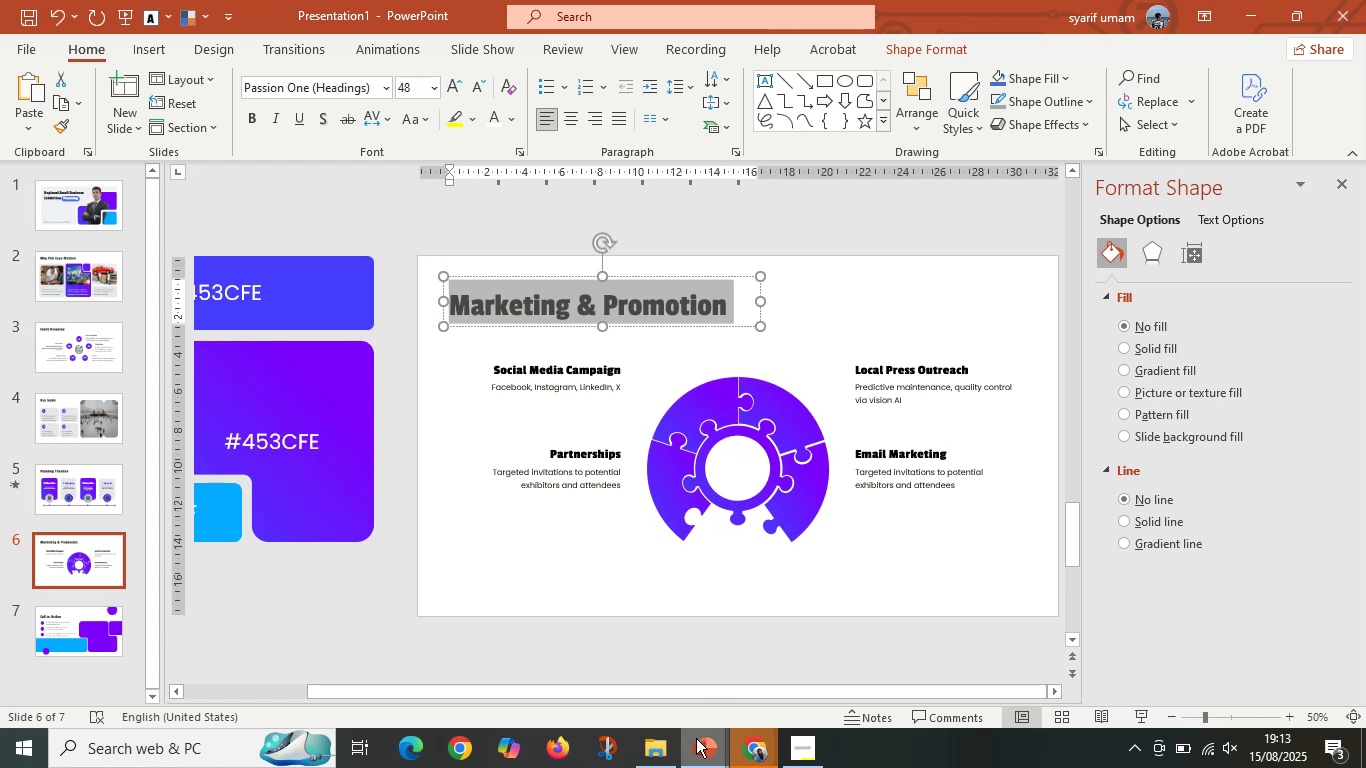 
left_click([704, 760])
 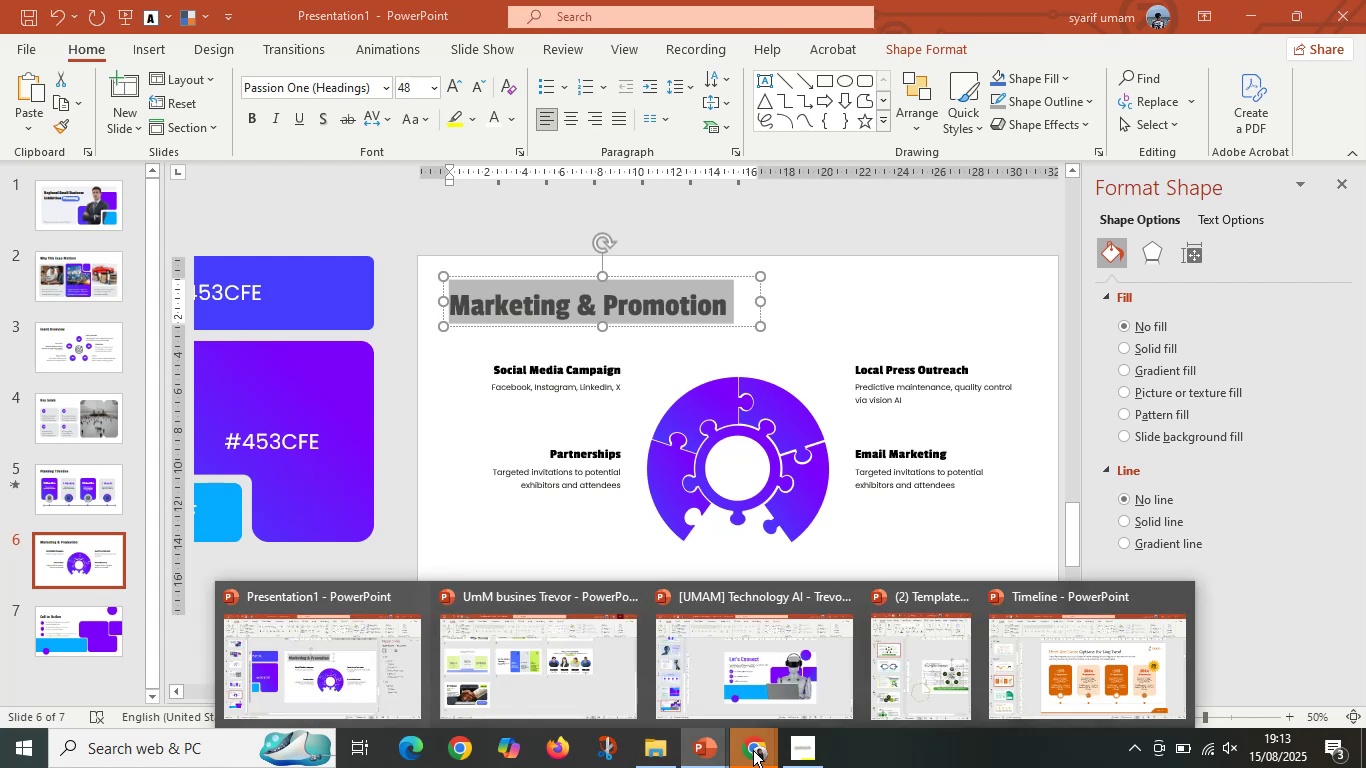 
left_click([760, 750])
 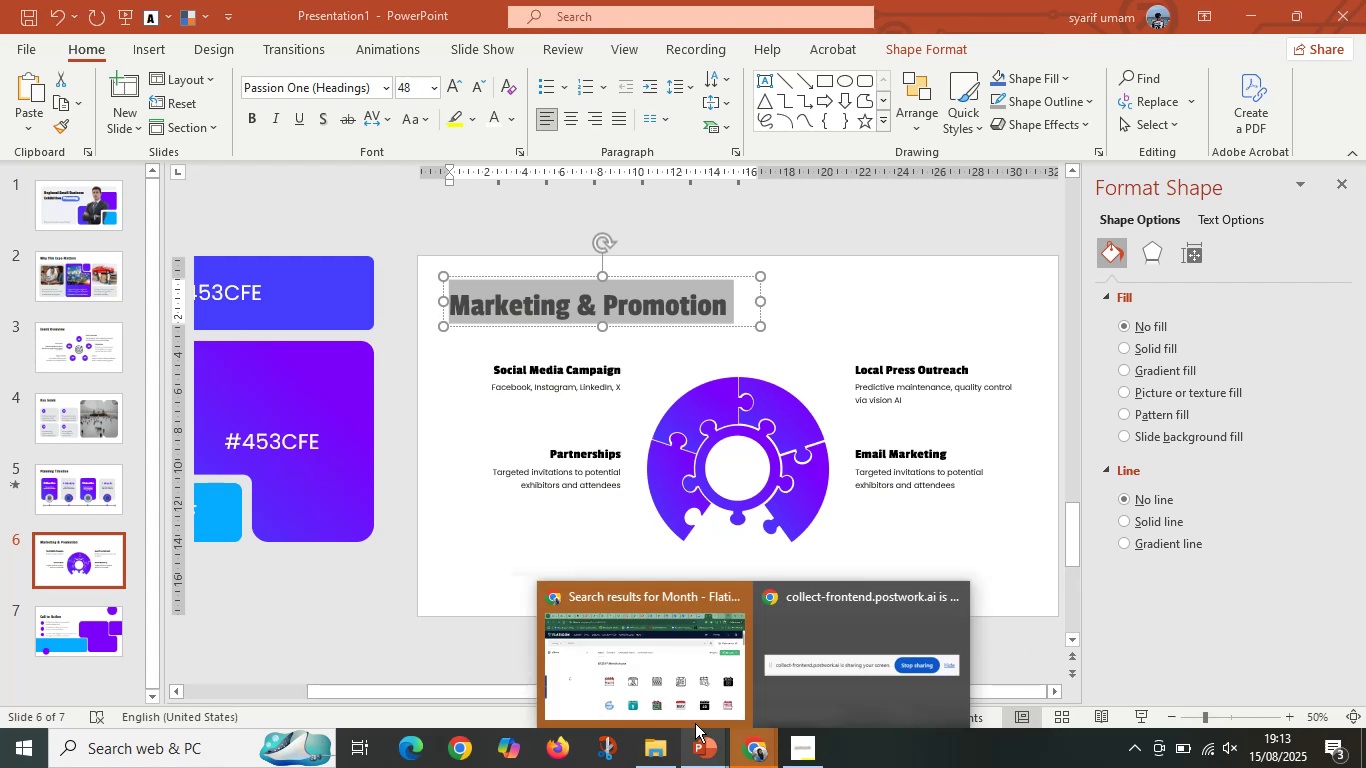 
left_click([666, 713])
 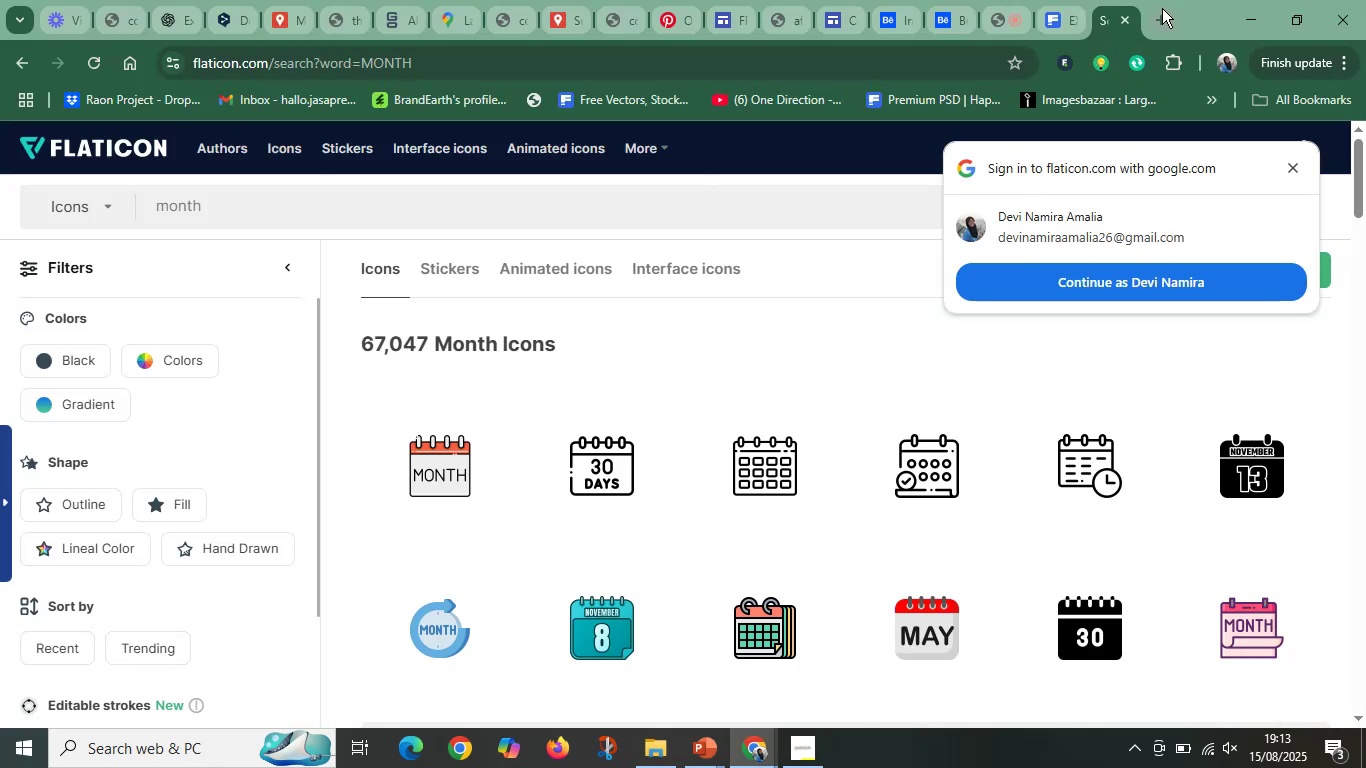 
left_click([1164, 16])
 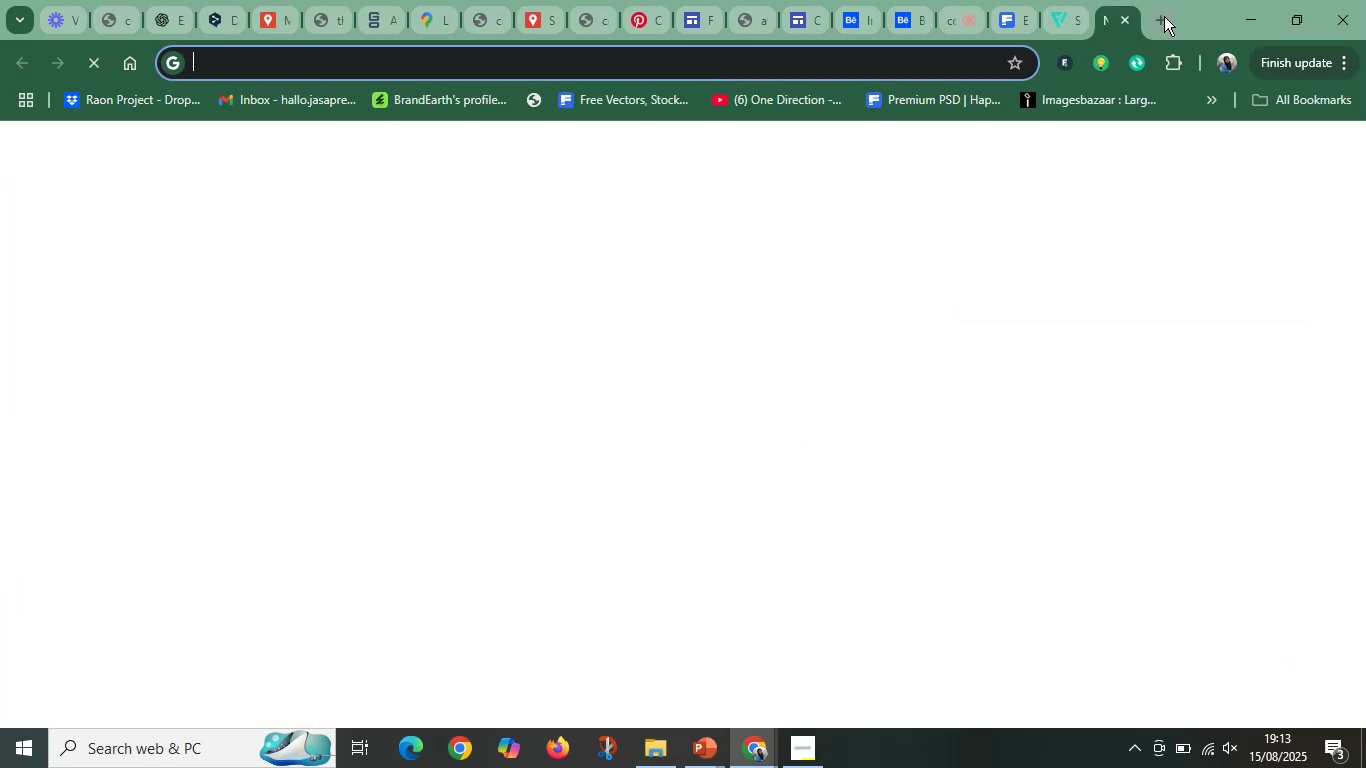 
type(CANVA)
 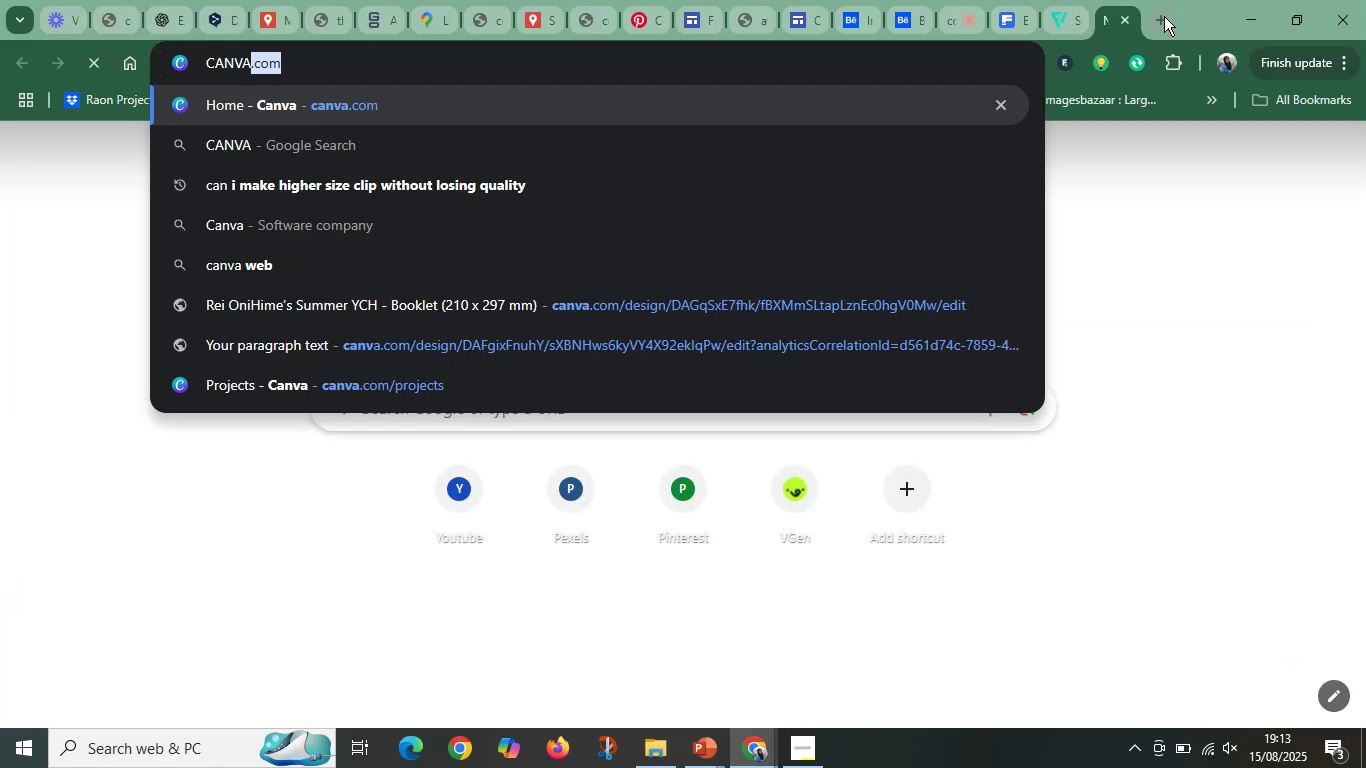 
key(Enter)
 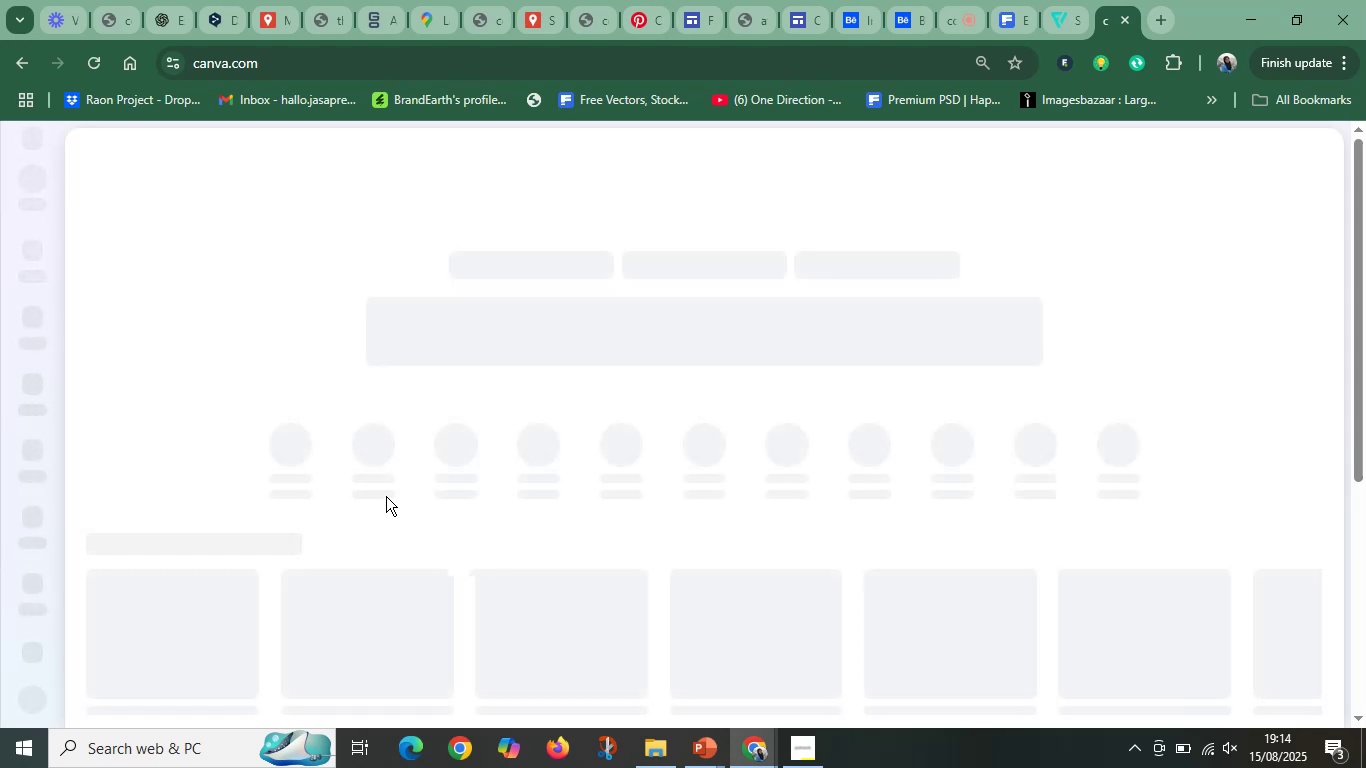 
wait(7.69)
 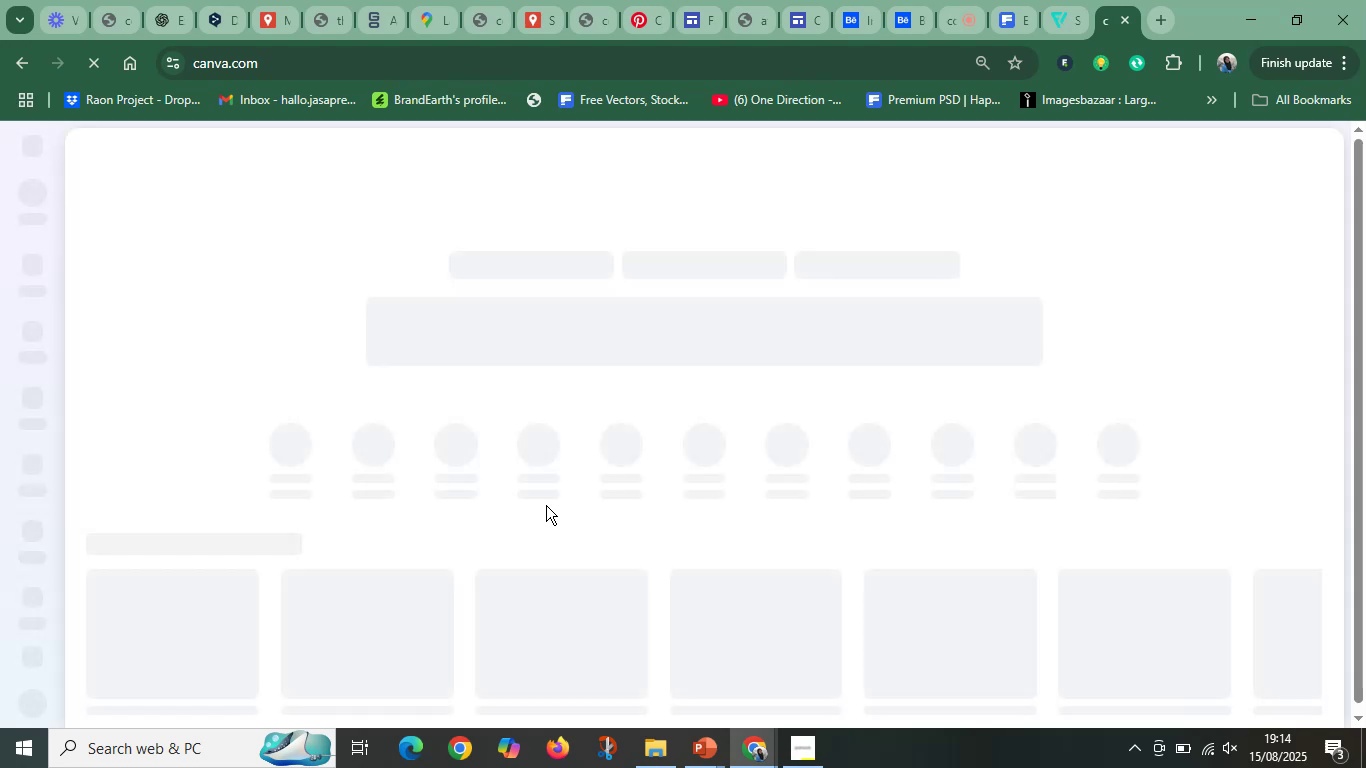 
left_click([38, 199])
 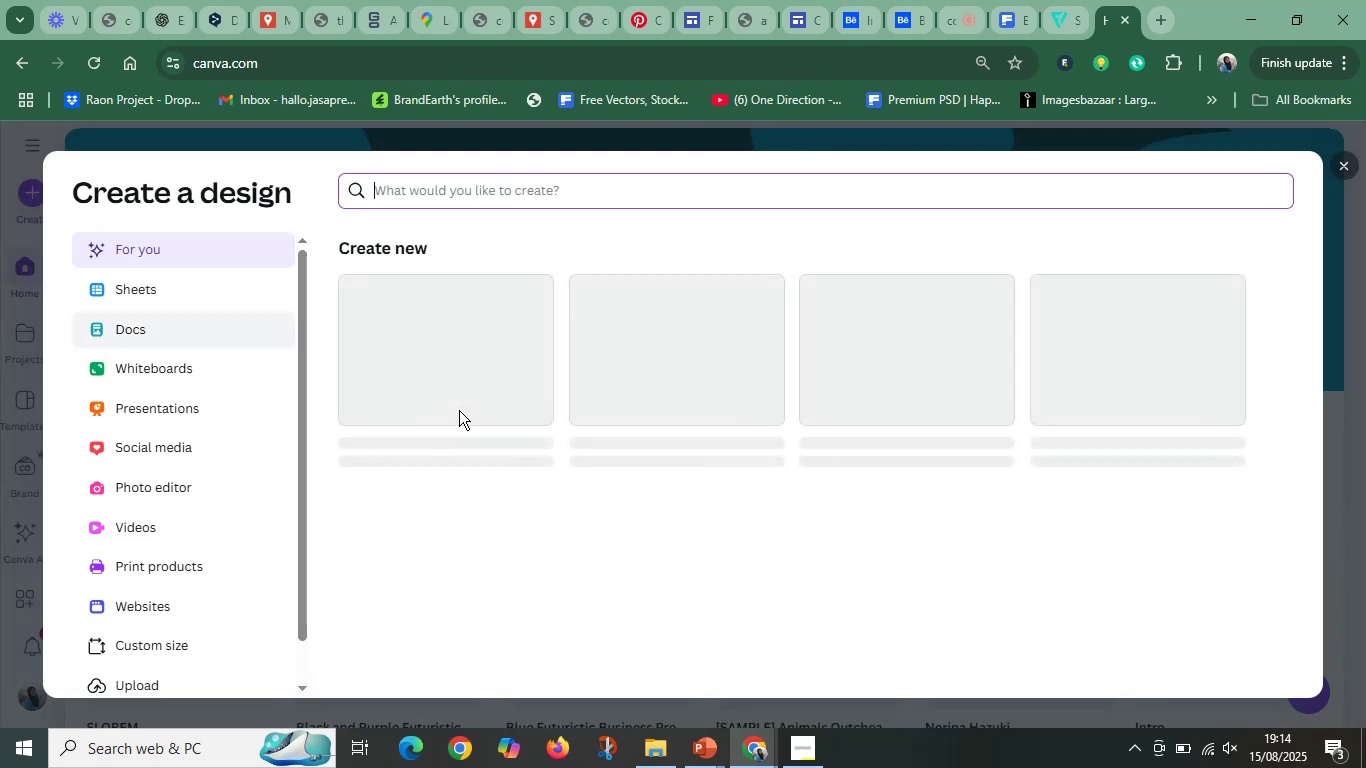 
mouse_move([447, 408])
 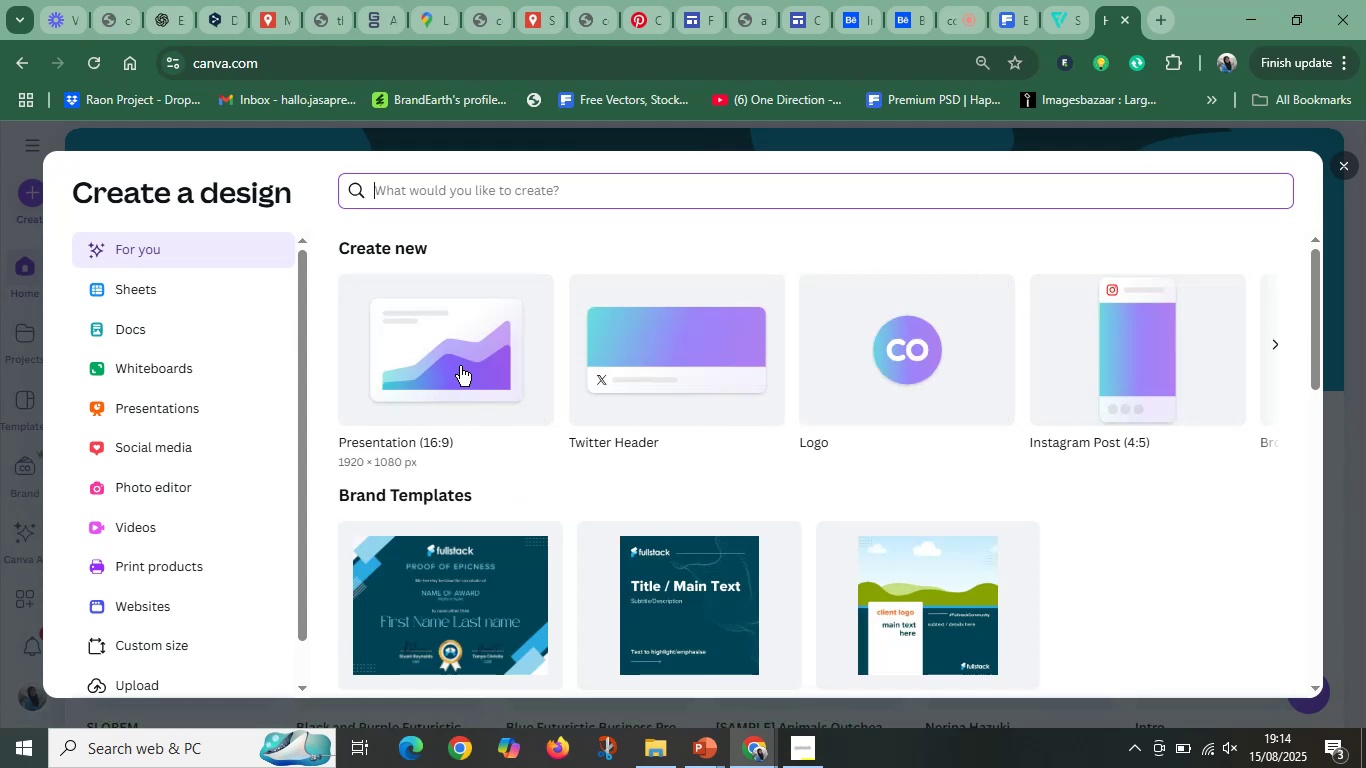 
left_click([474, 349])
 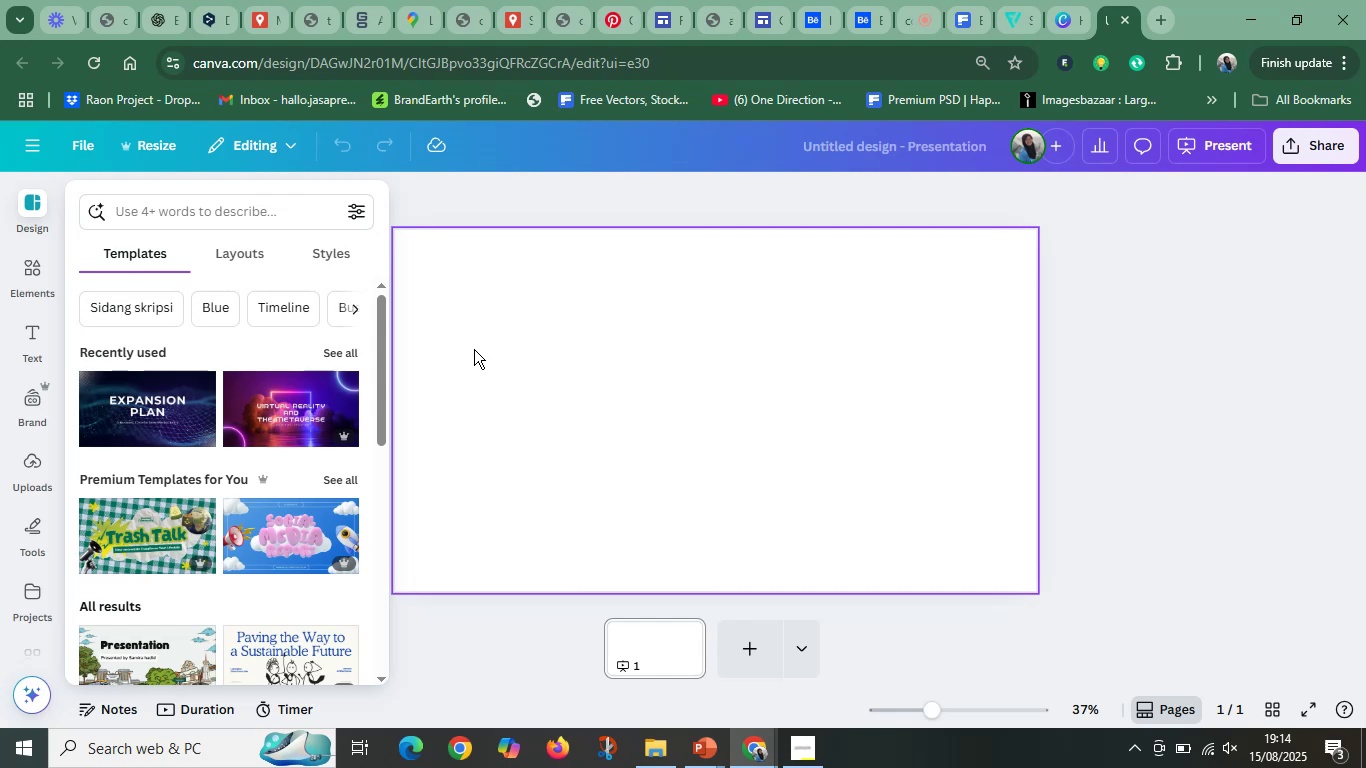 
wait(24.44)
 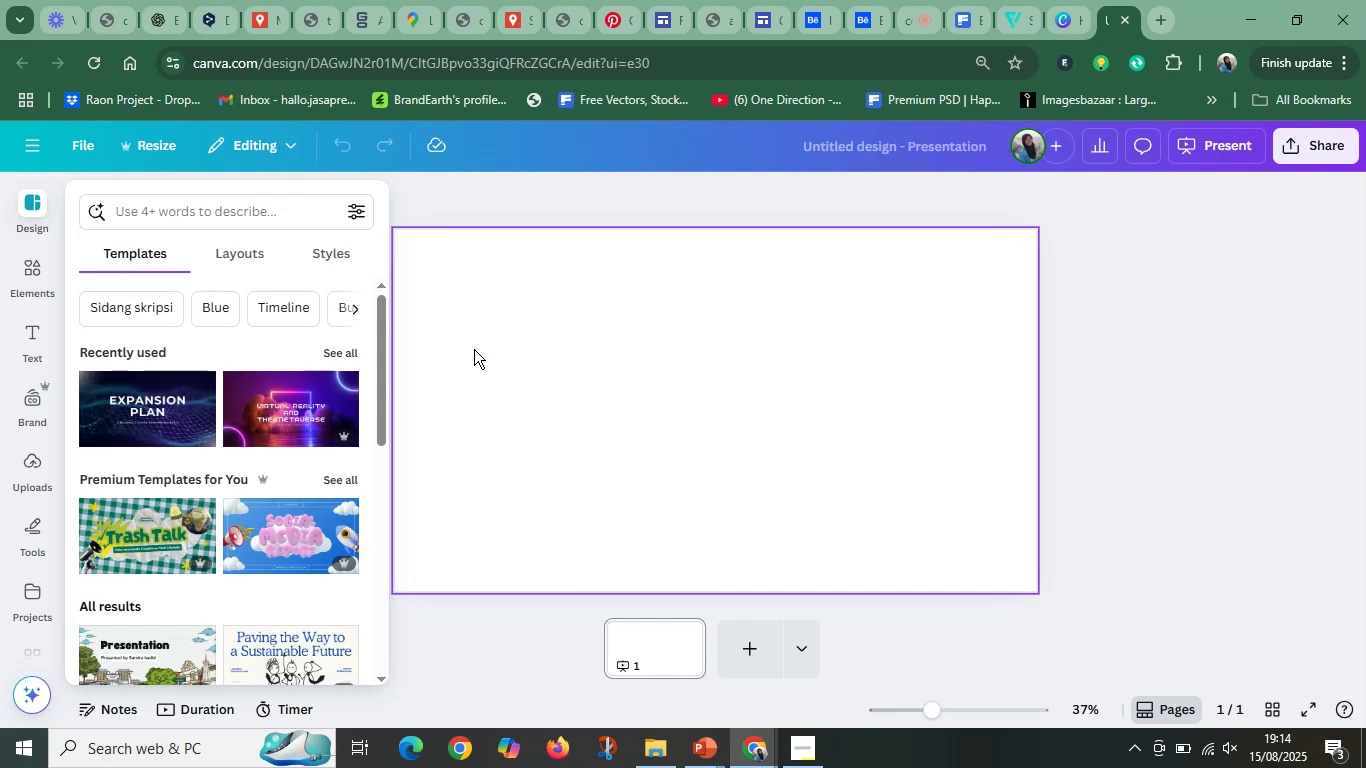 
left_click([193, 216])
 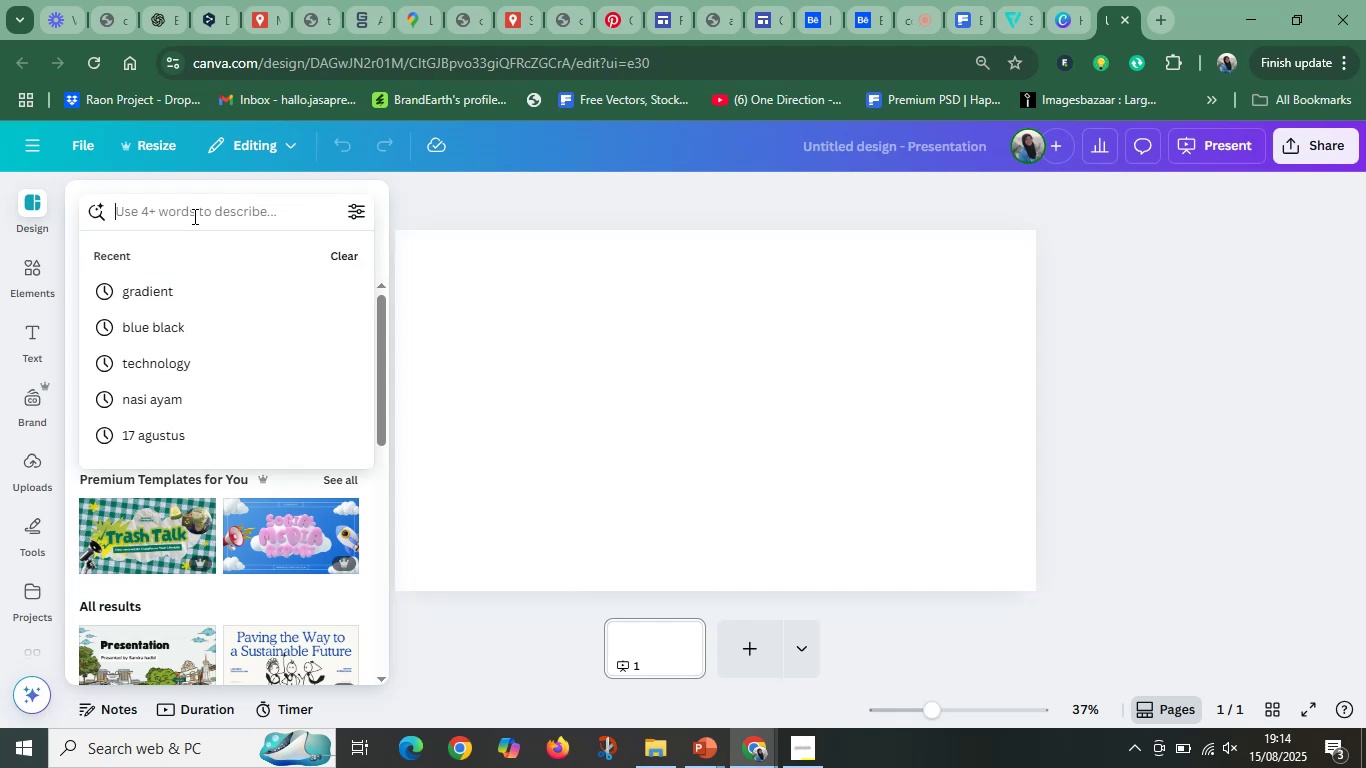 
key(Control+V)
 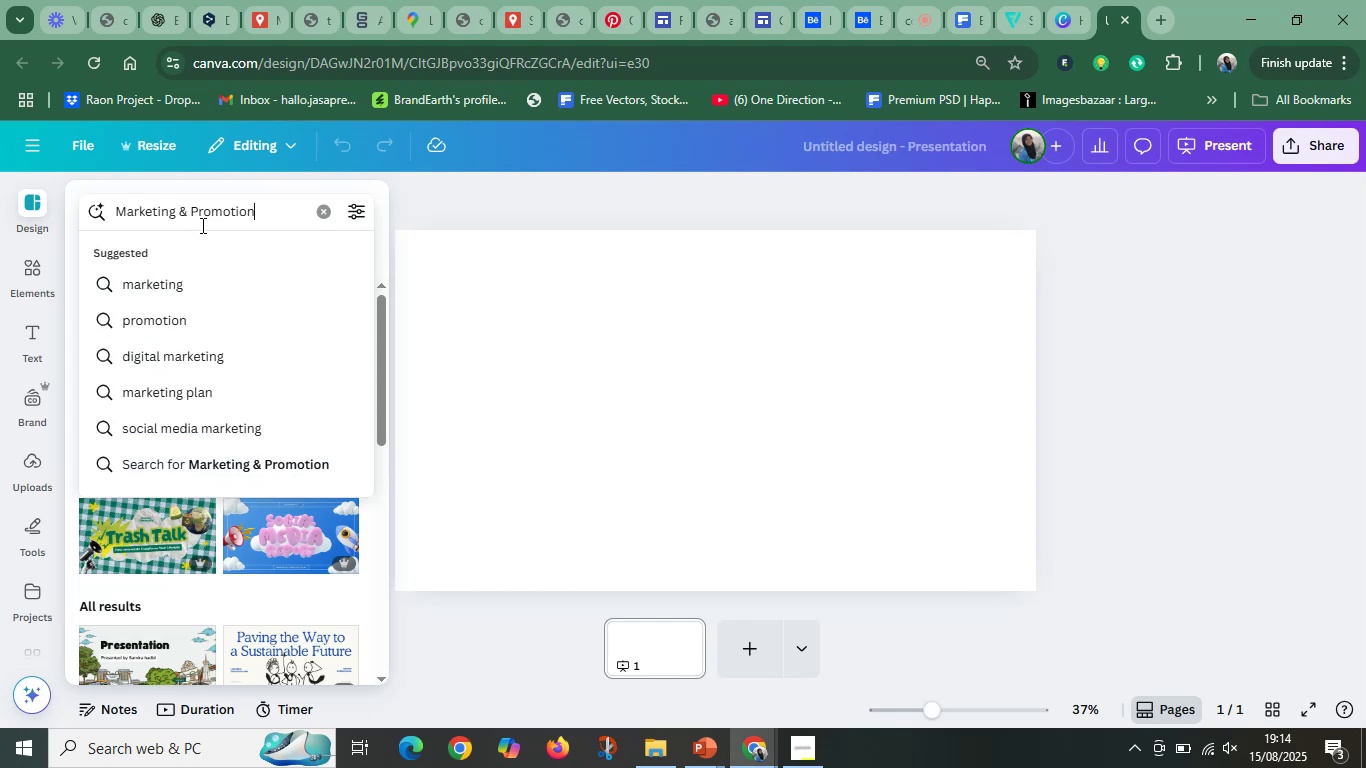 
hold_key(key=Enter, duration=9.47)
 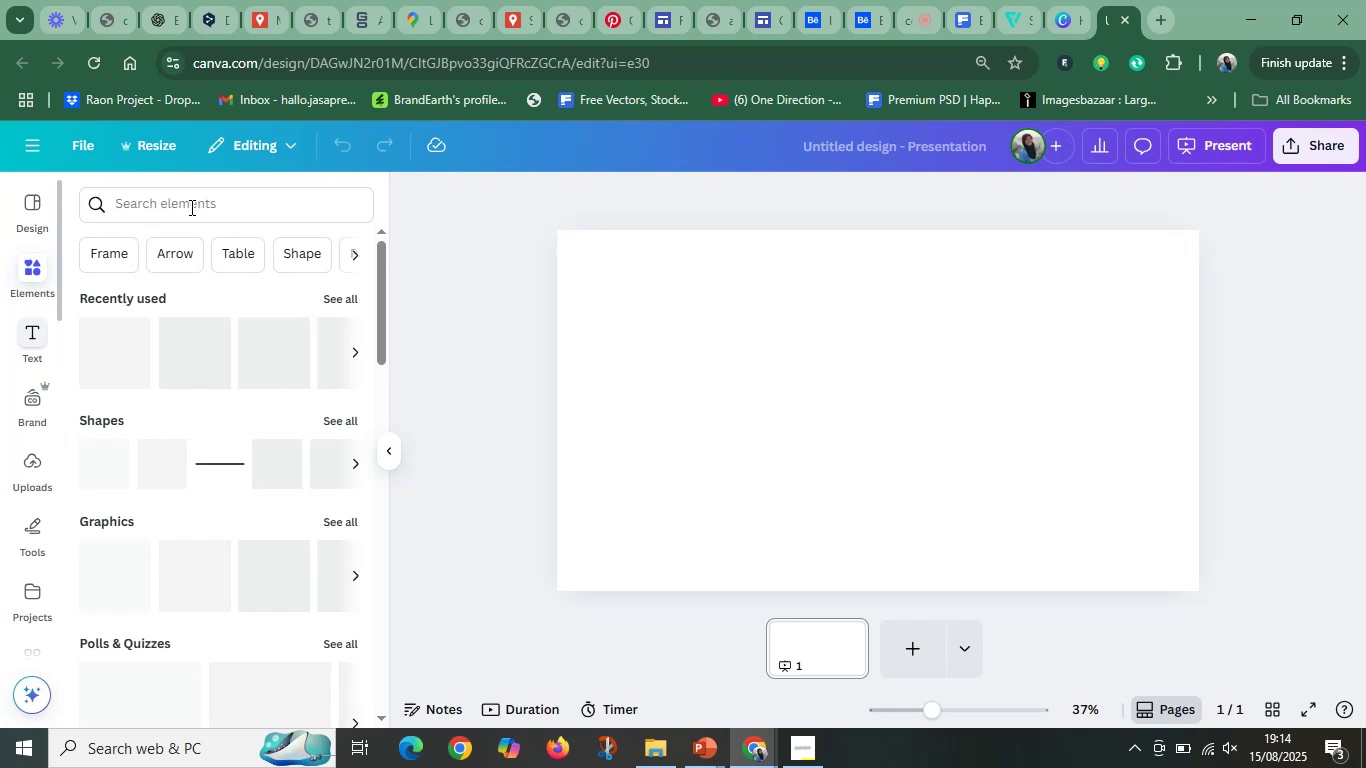 
left_click([318, 208])
 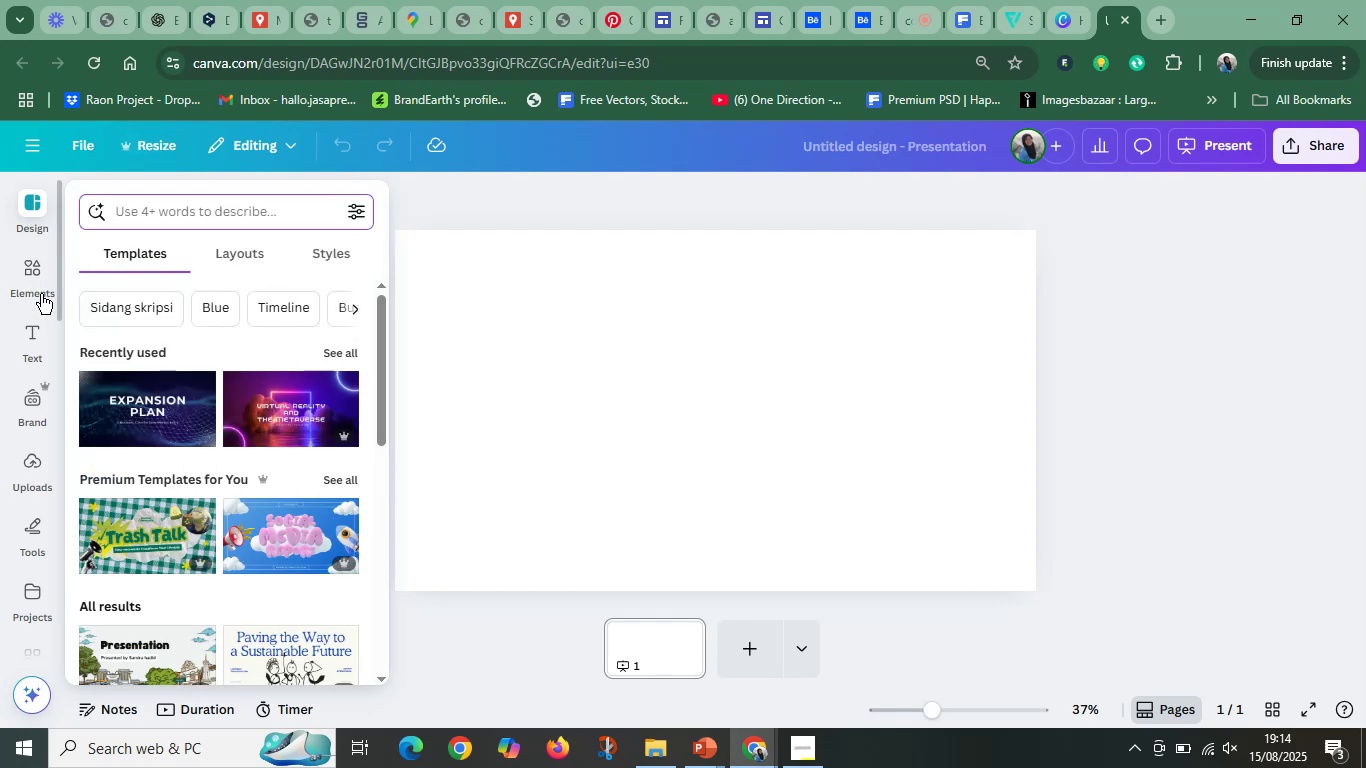 
left_click([41, 285])
 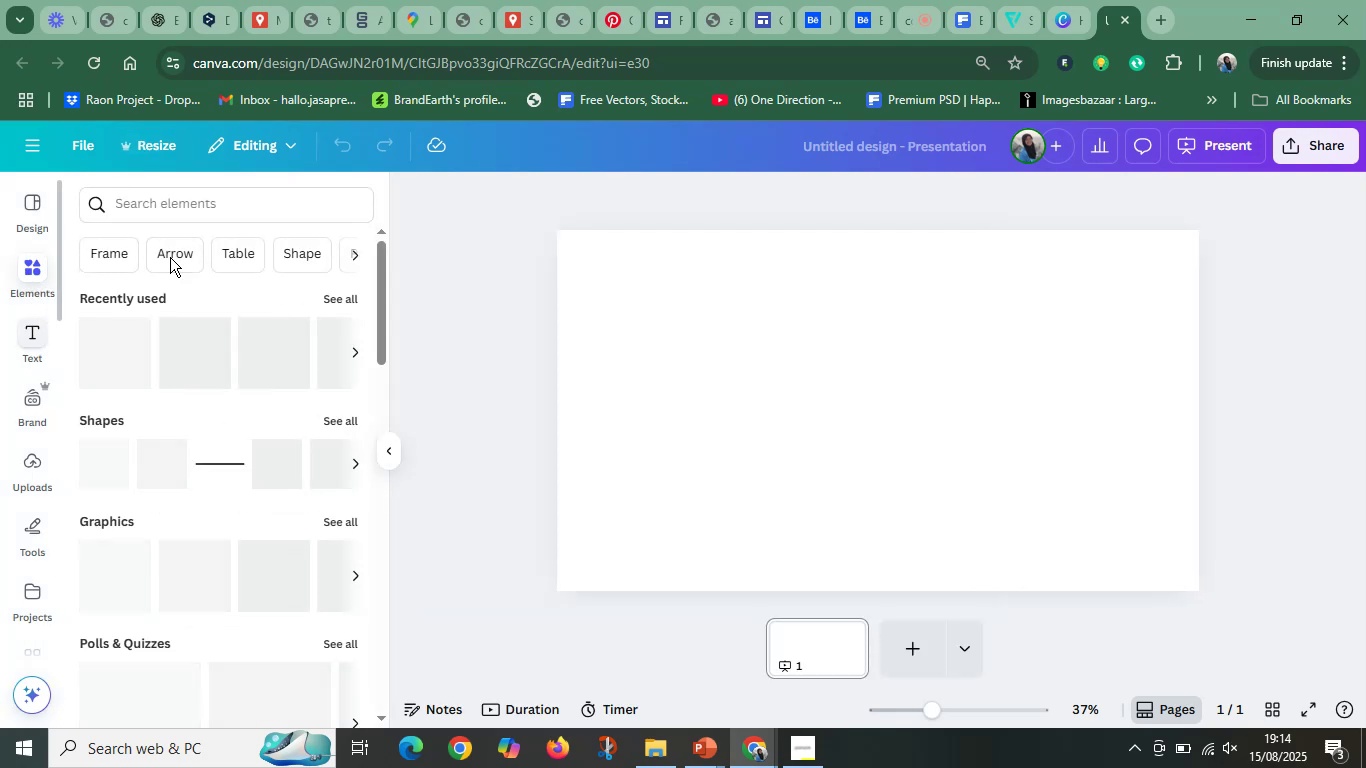 
left_click([186, 208])
 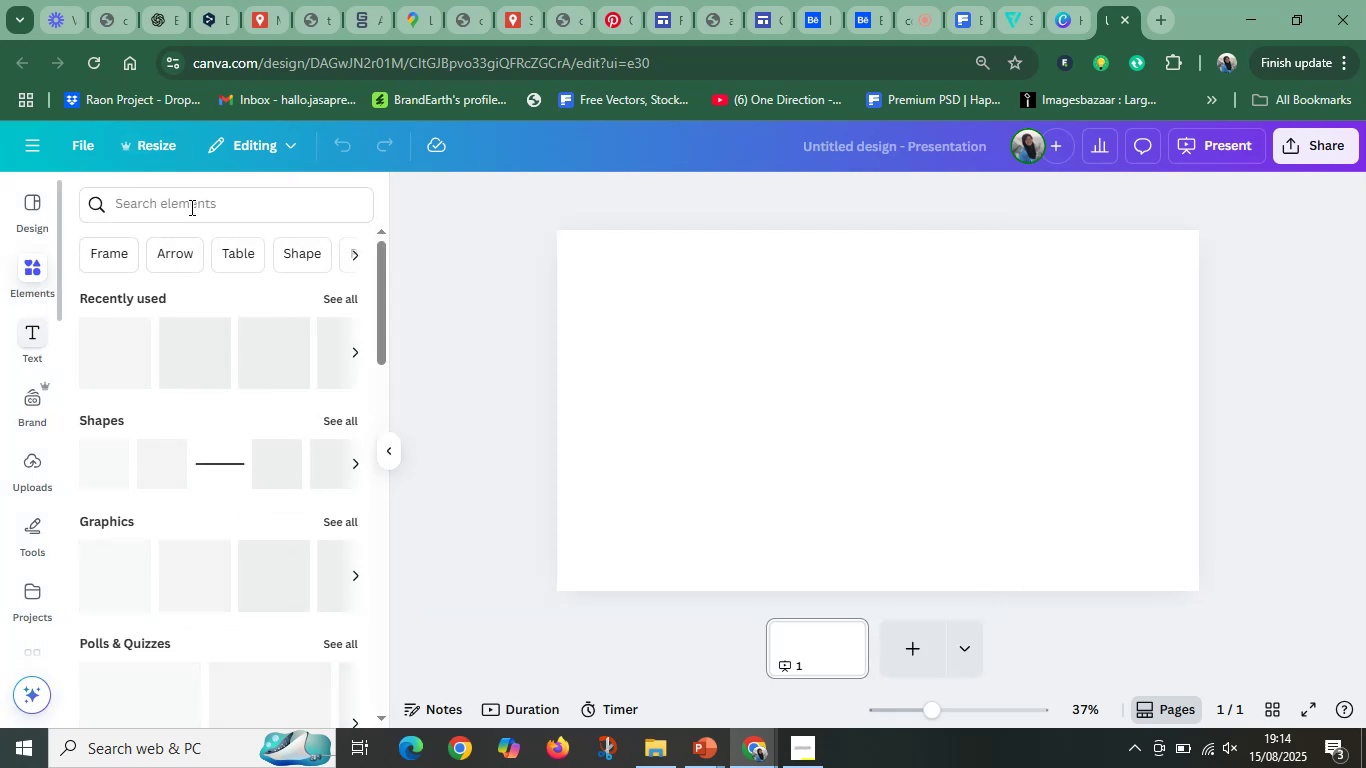 
key(Control+V)
 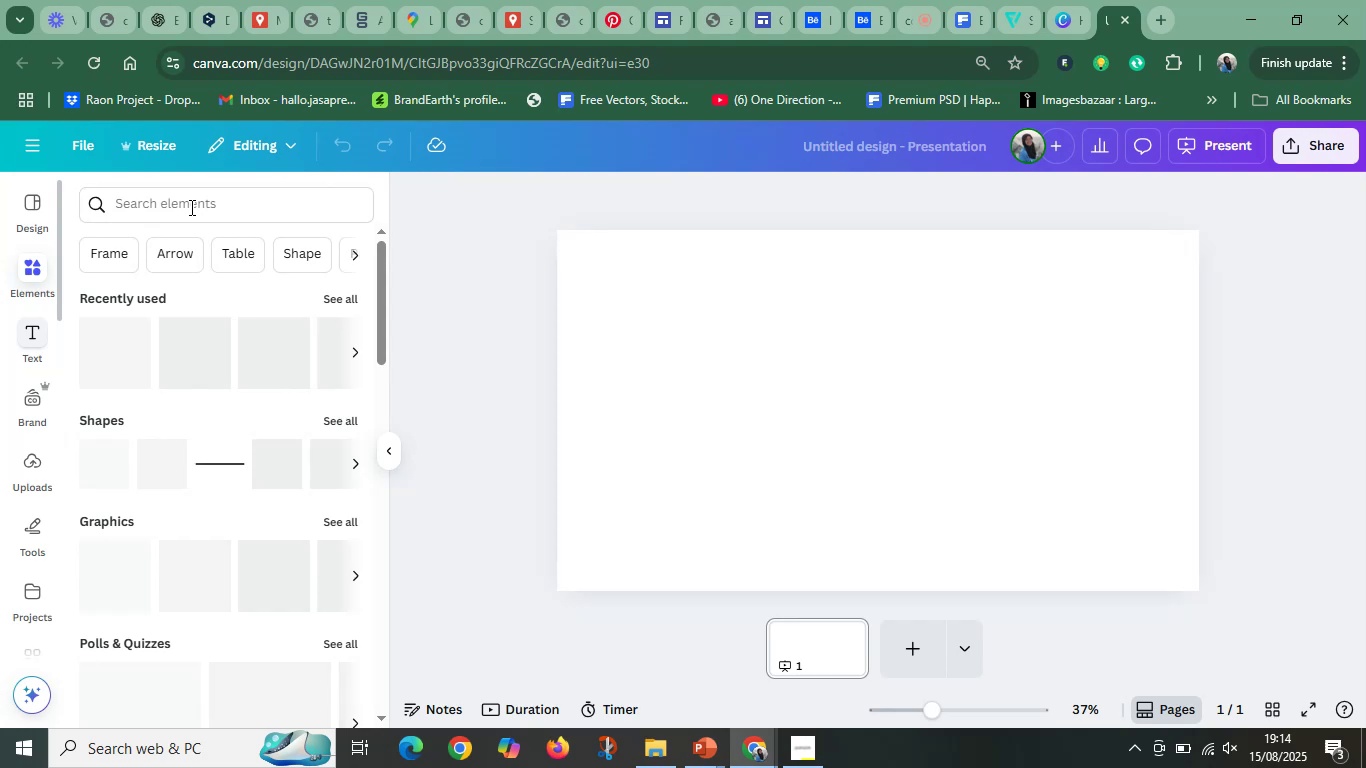 
wait(7.42)
 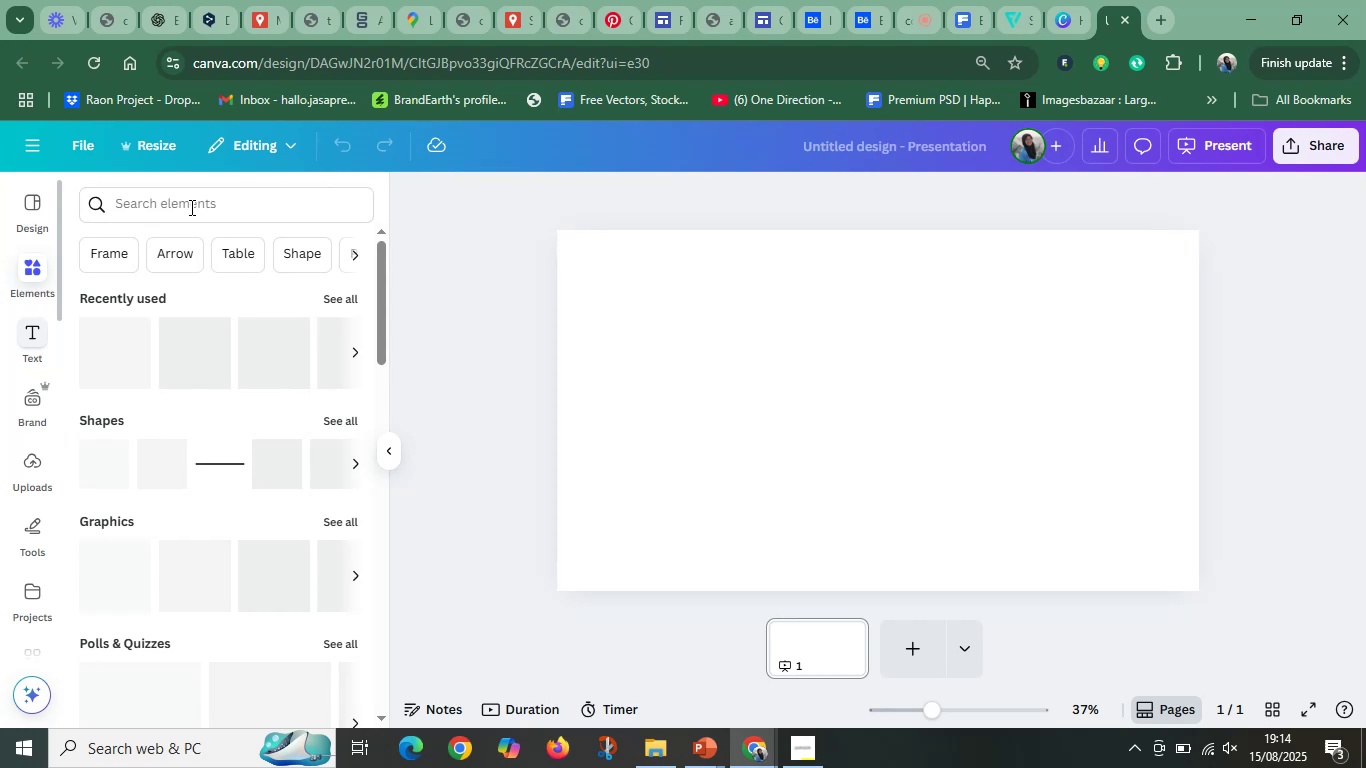 
left_click([219, 249])
 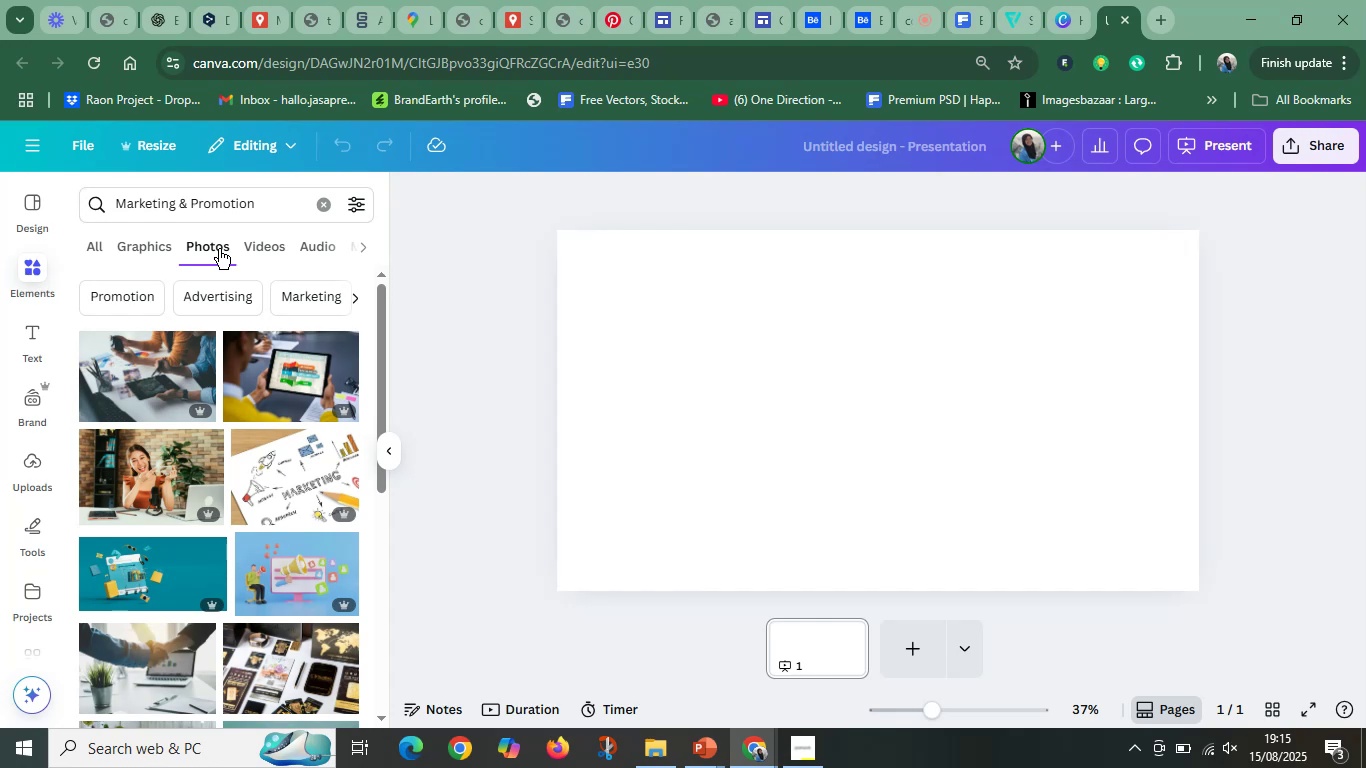 
scroll: coordinate [230, 619], scroll_direction: down, amount: 11.0
 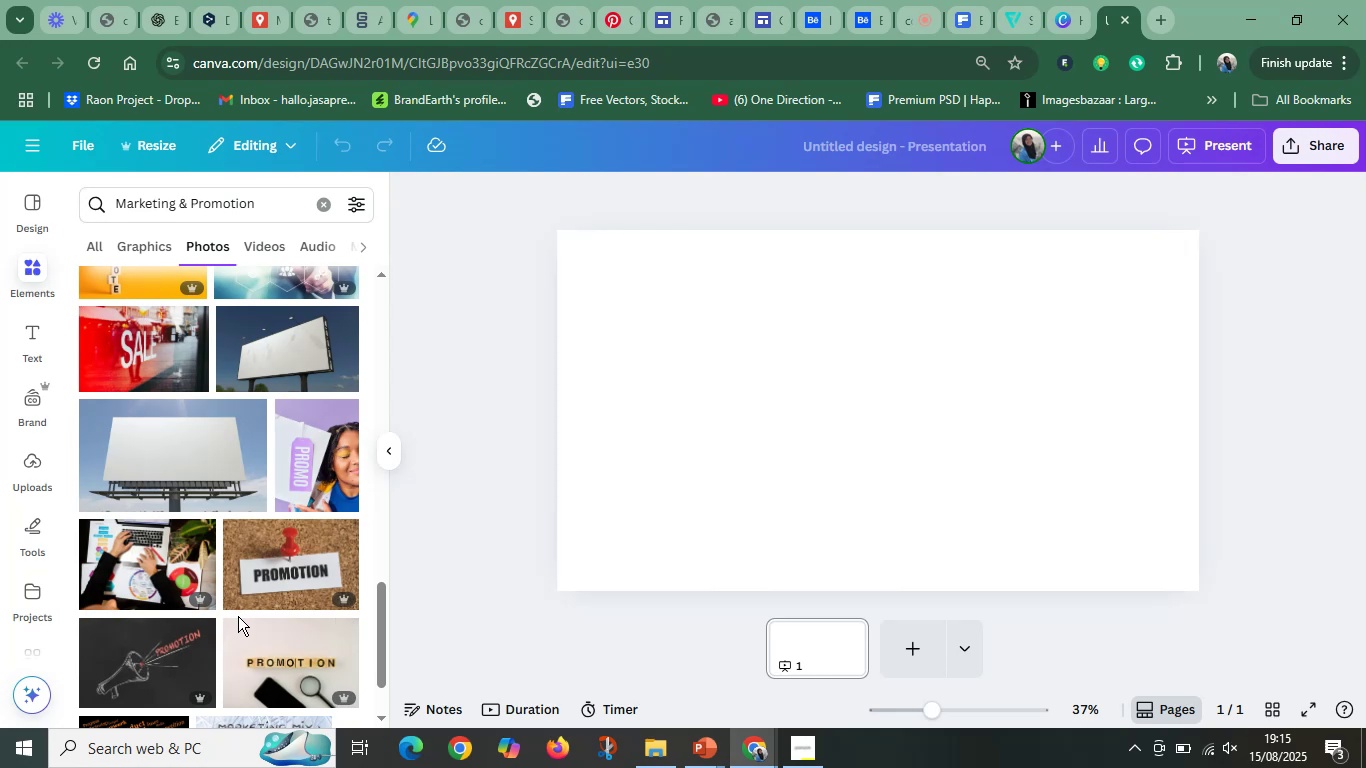 
scroll: coordinate [236, 596], scroll_direction: down, amount: 13.0
 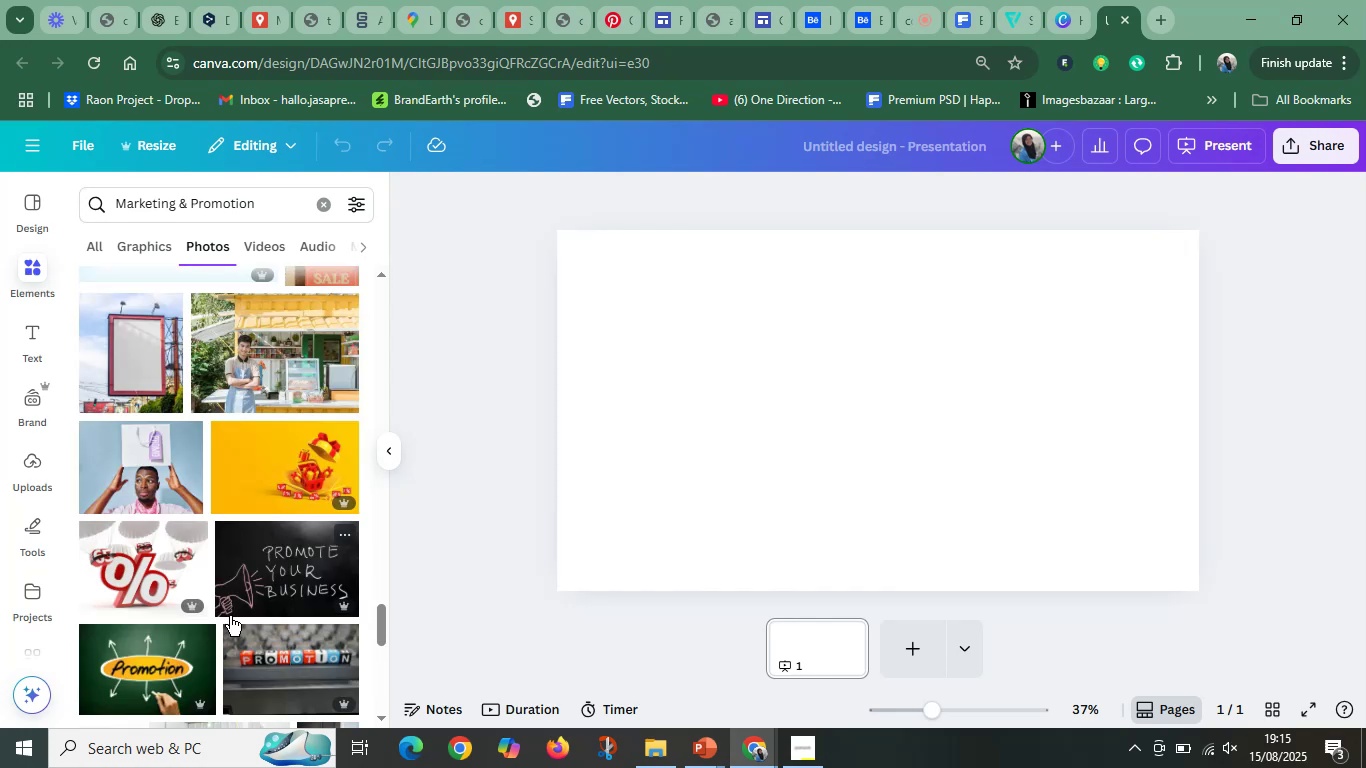 
wait(7.62)
 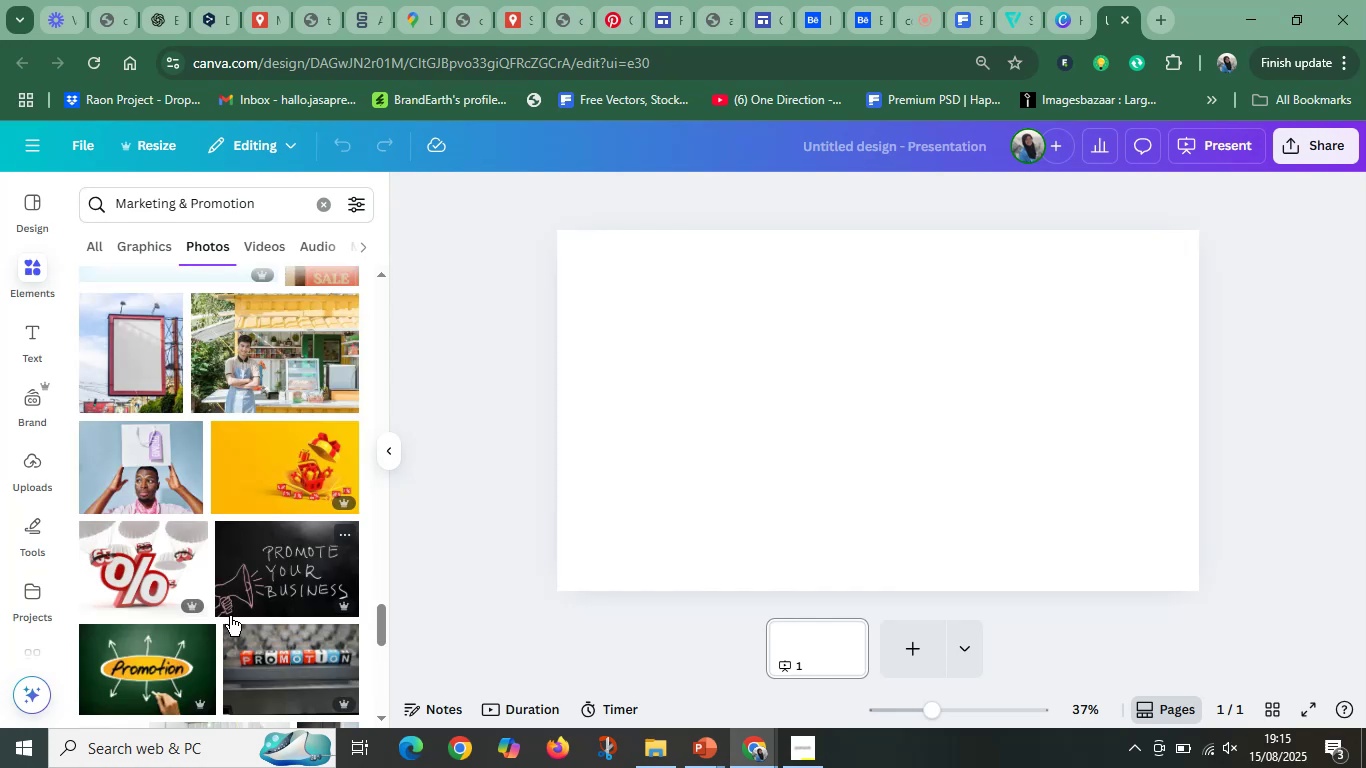 
scroll: coordinate [230, 616], scroll_direction: down, amount: 1.0
 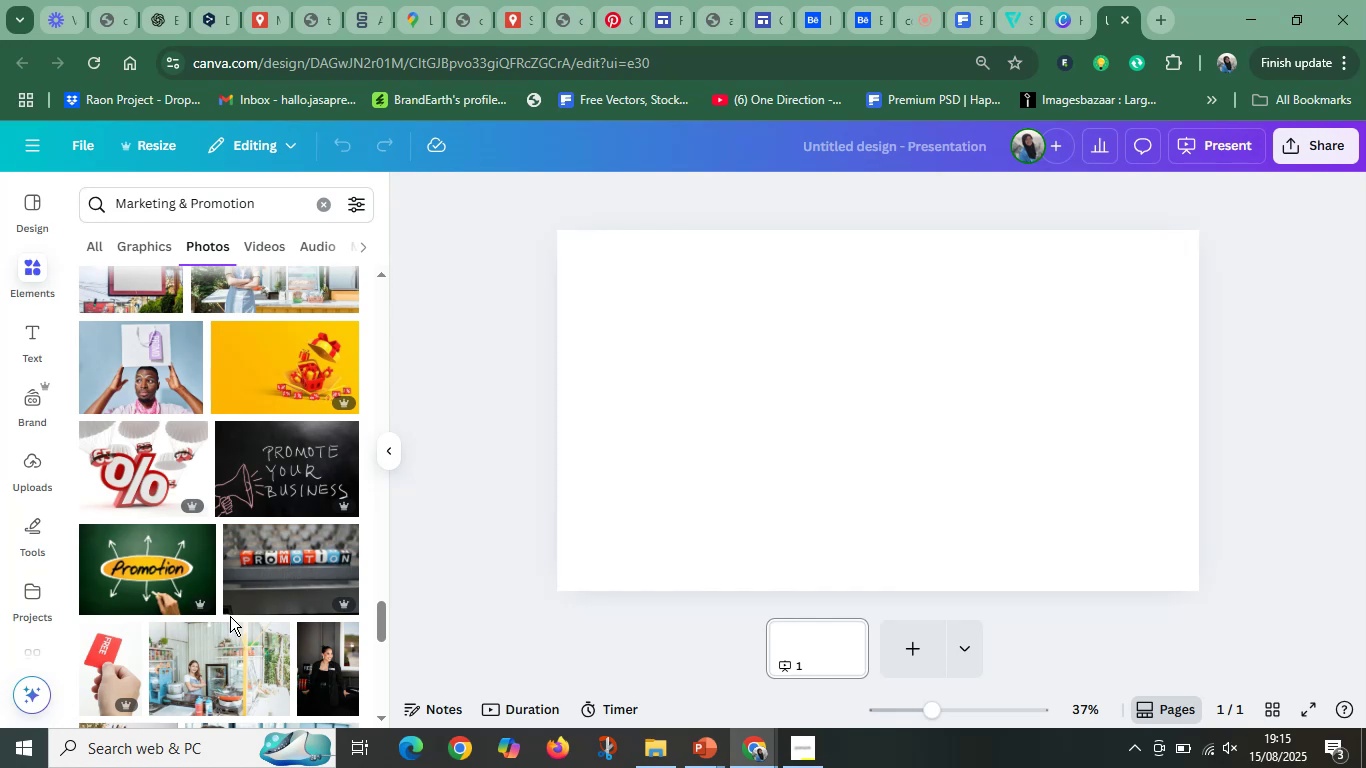 
mouse_move([232, 638])
 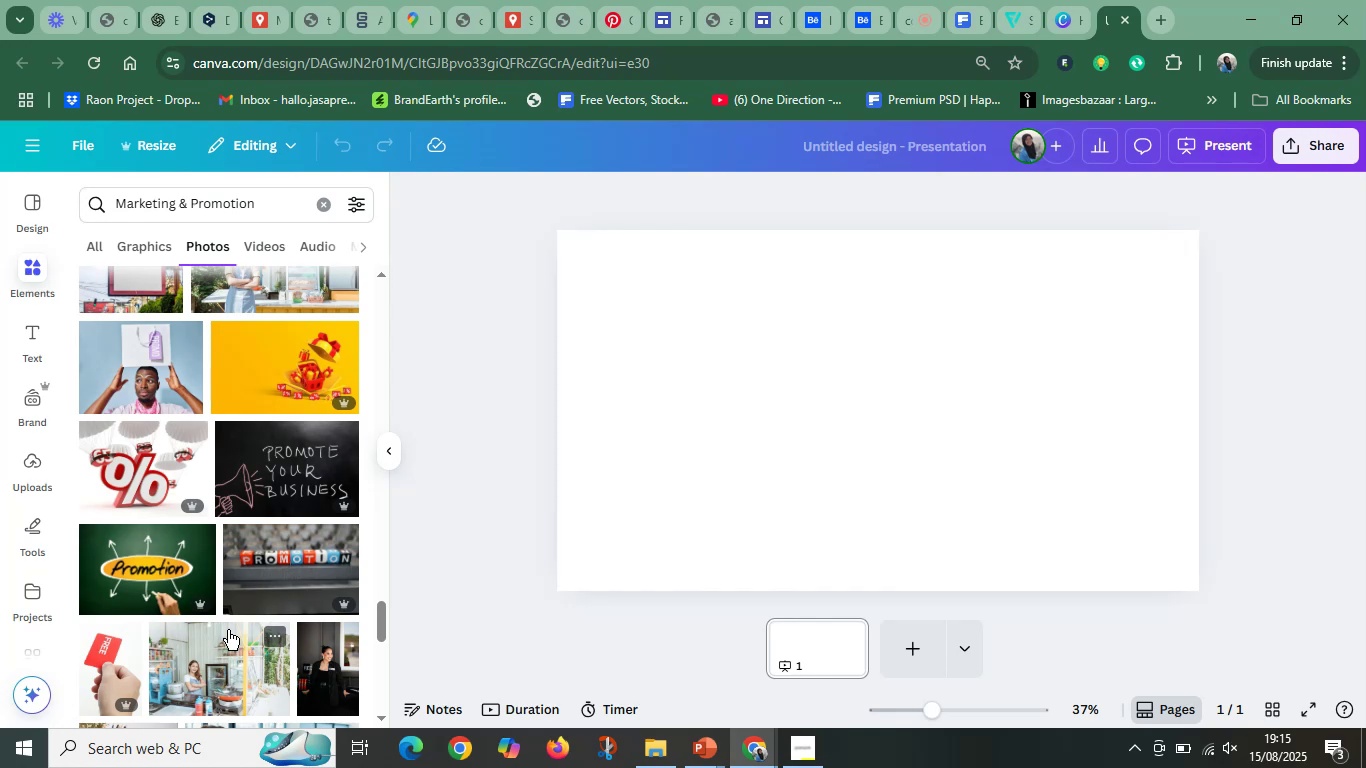 
scroll: coordinate [129, 639], scroll_direction: down, amount: 10.0
 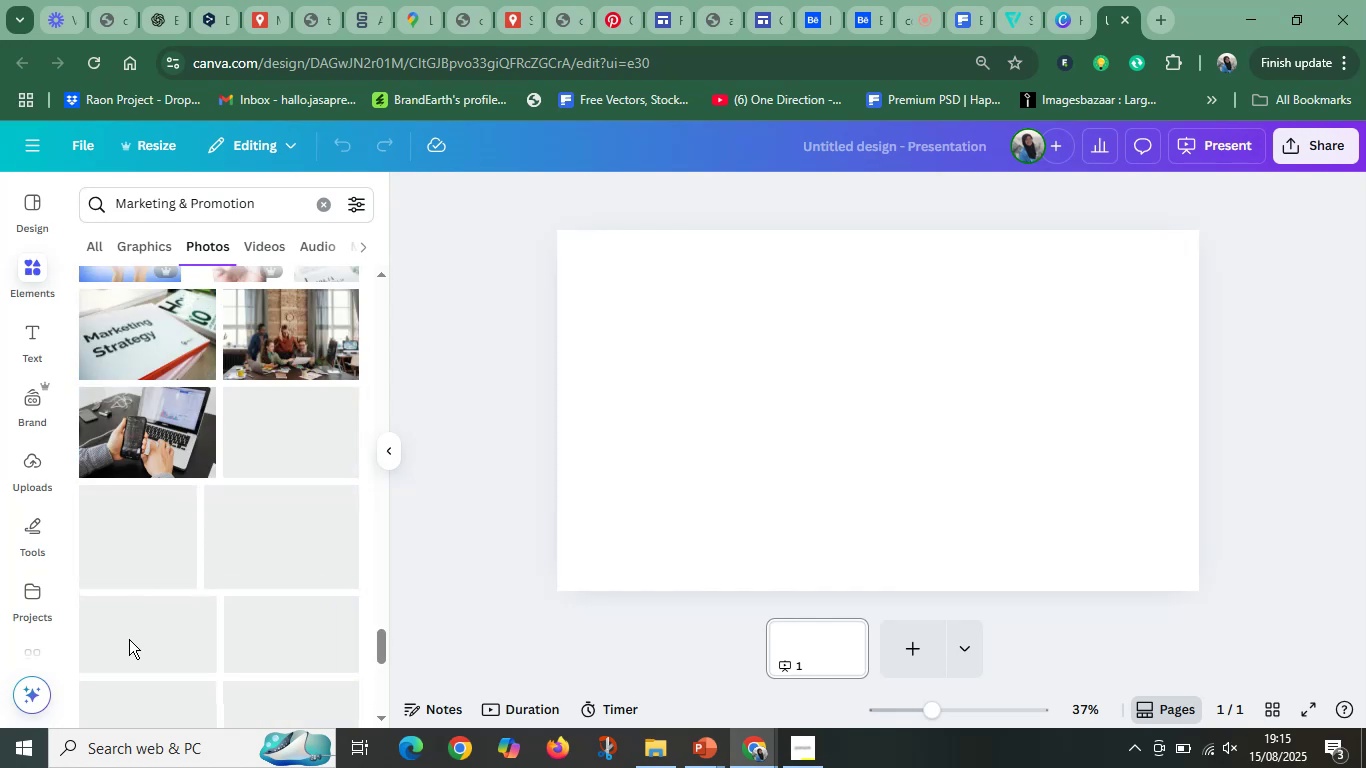 
scroll: coordinate [129, 639], scroll_direction: up, amount: 2.0
 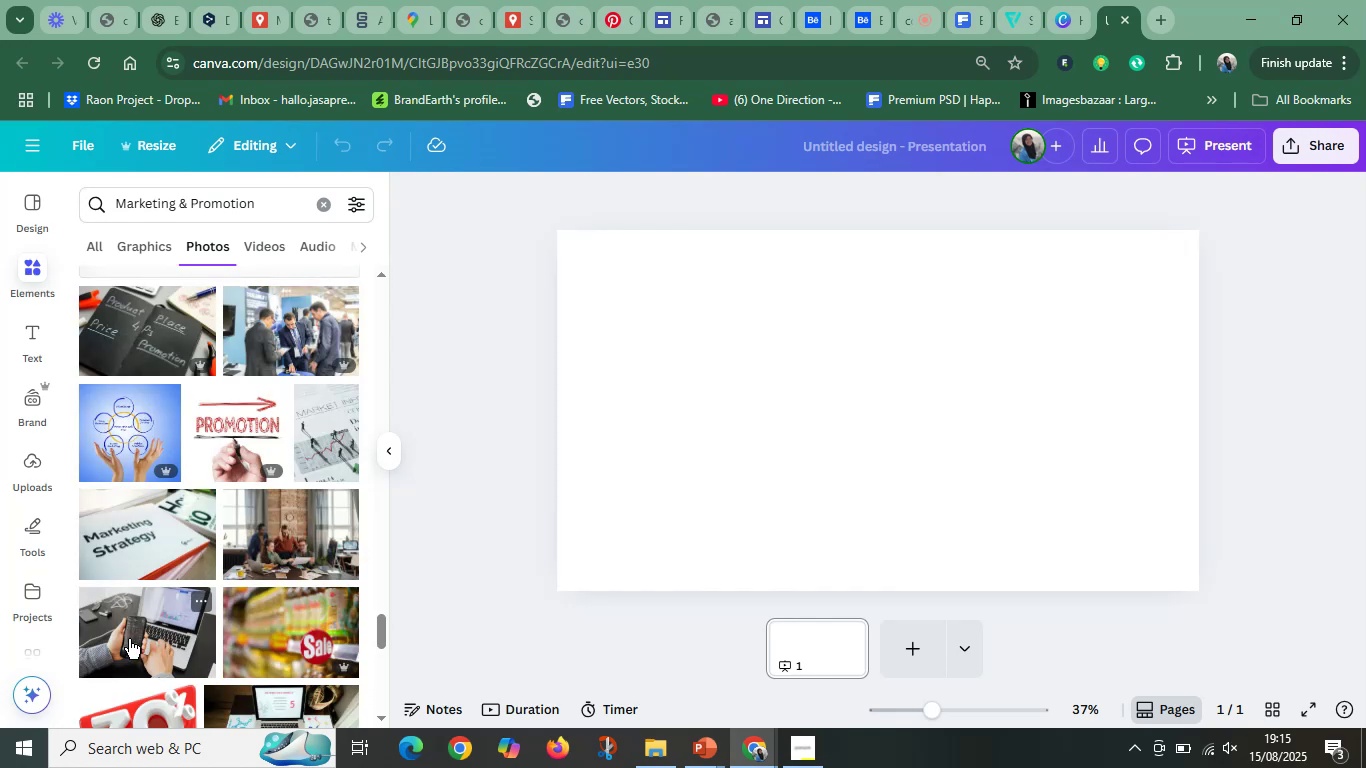 
scroll: coordinate [129, 639], scroll_direction: none, amount: 0.0
 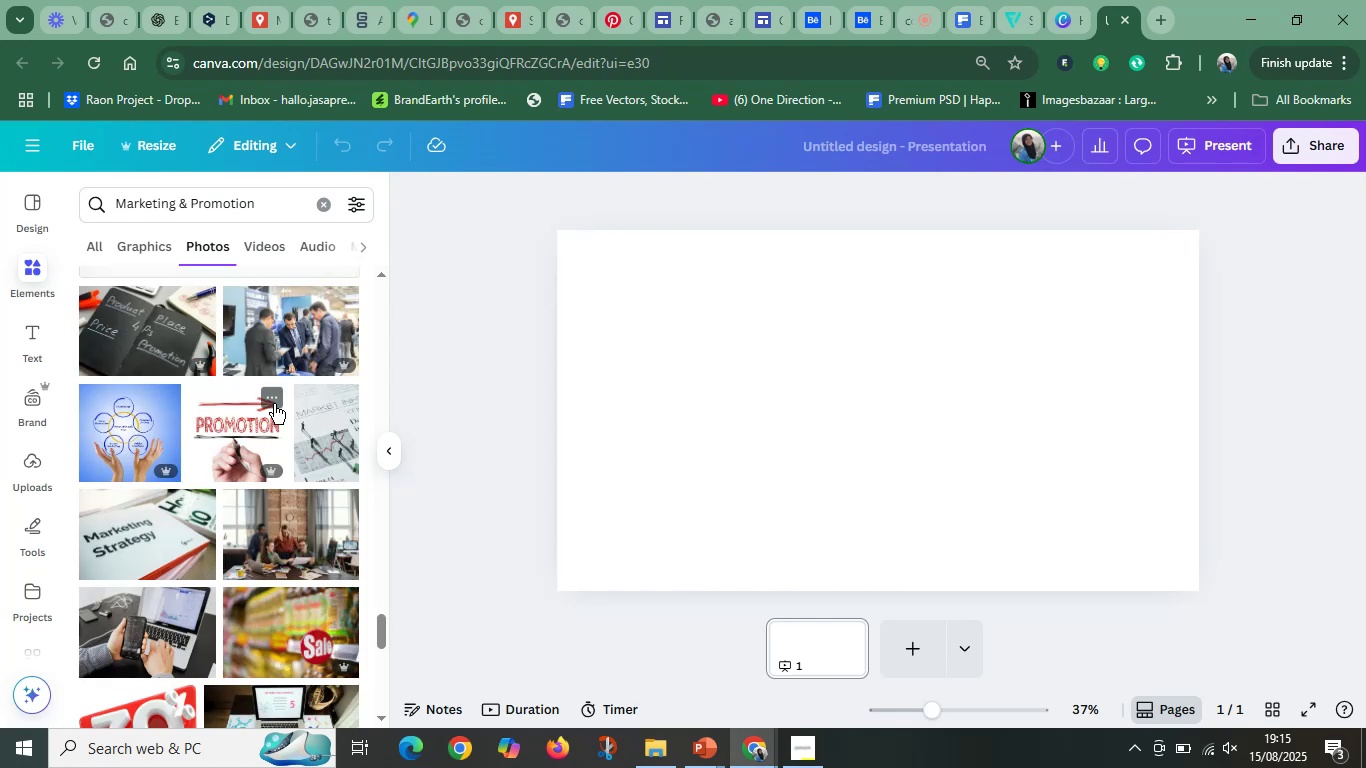 
left_click([271, 403])
 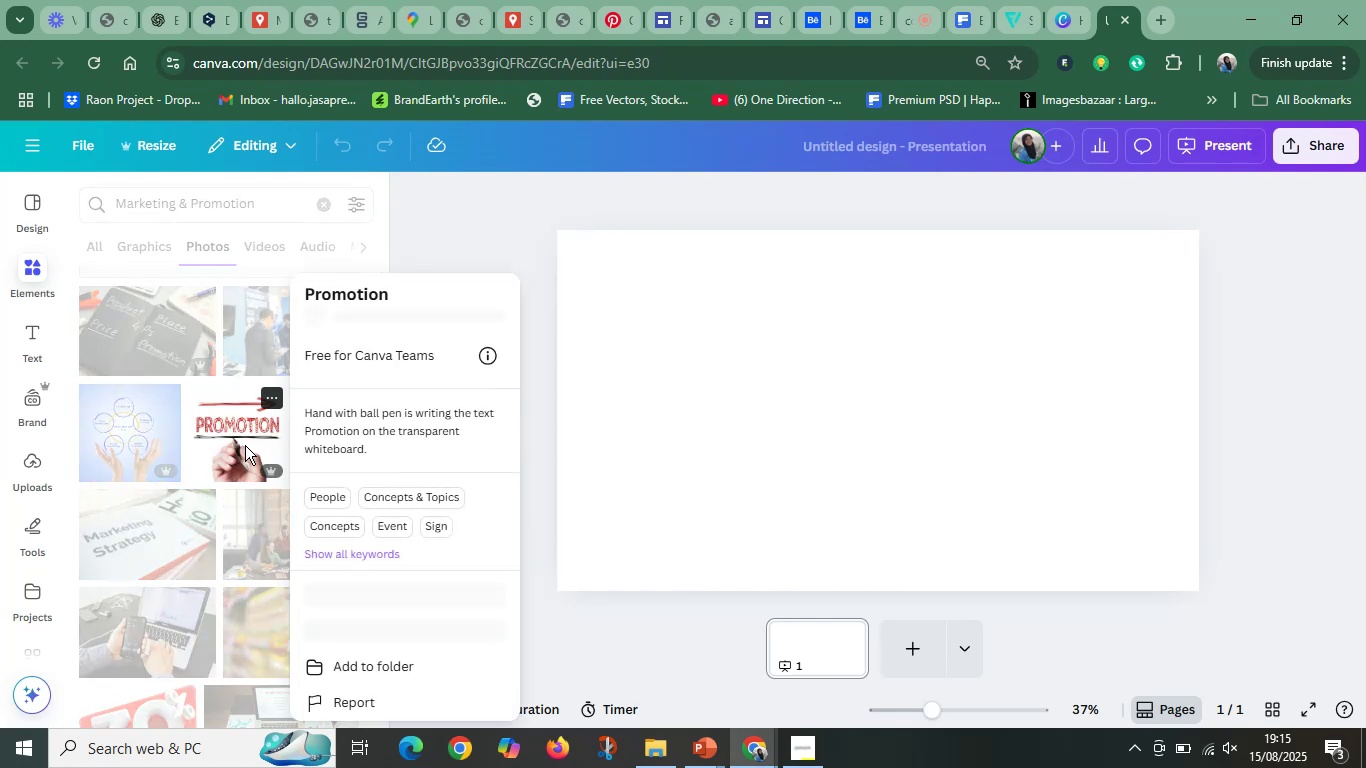 
left_click([235, 440])
 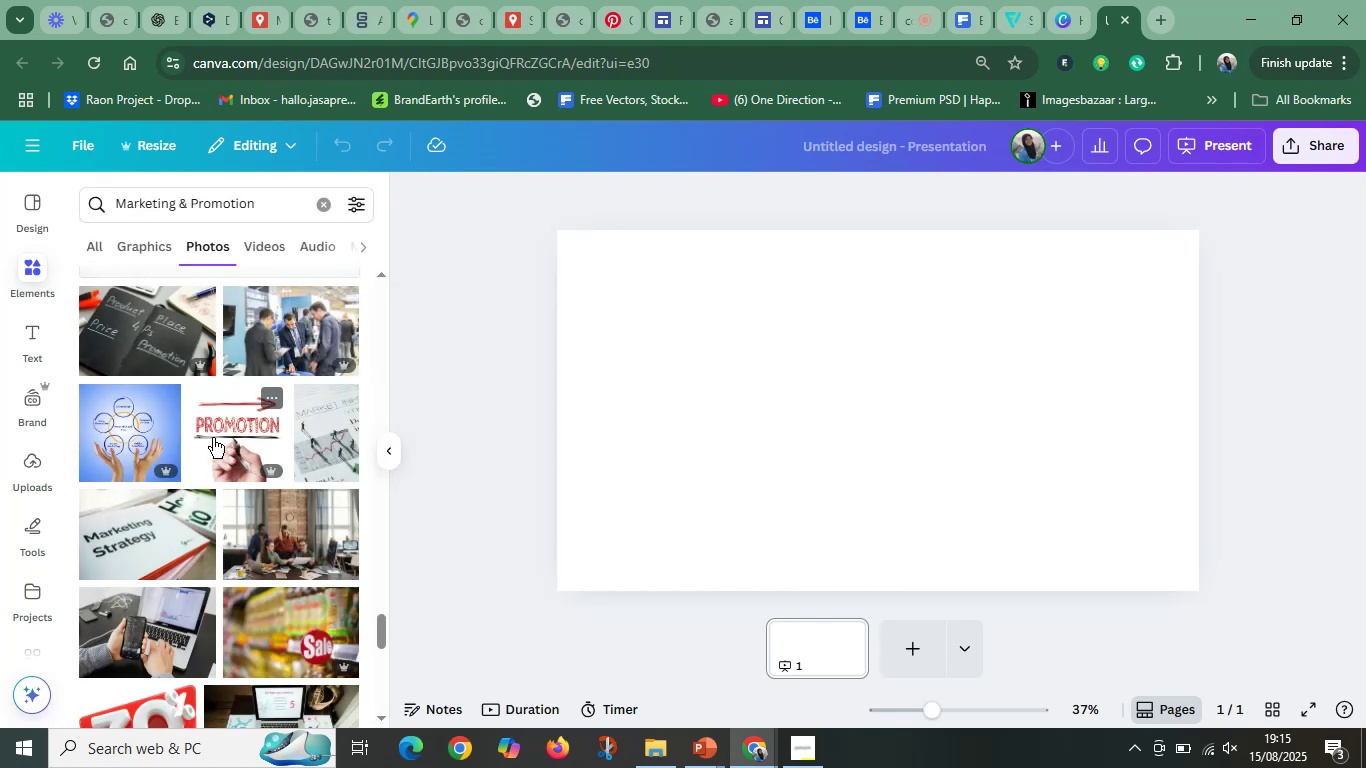 
left_click([213, 438])
 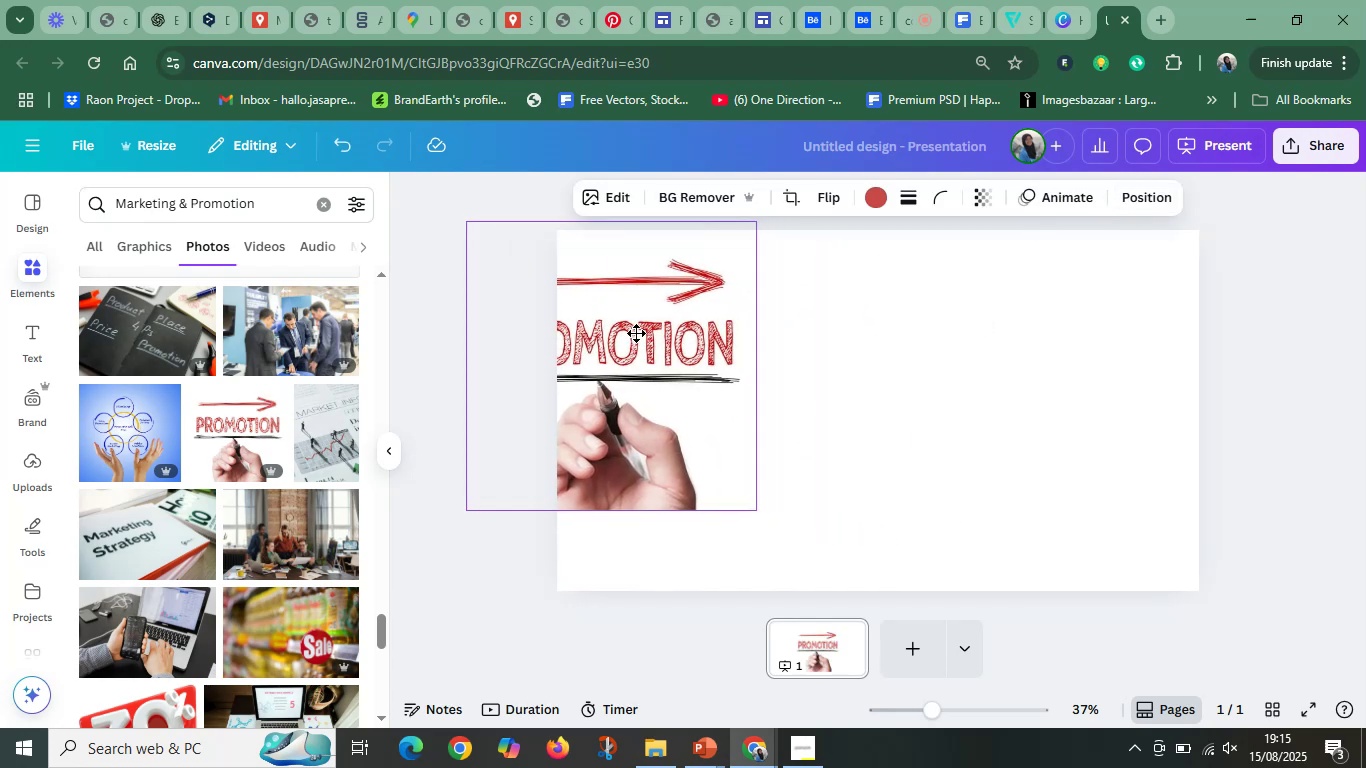 
wait(7.24)
 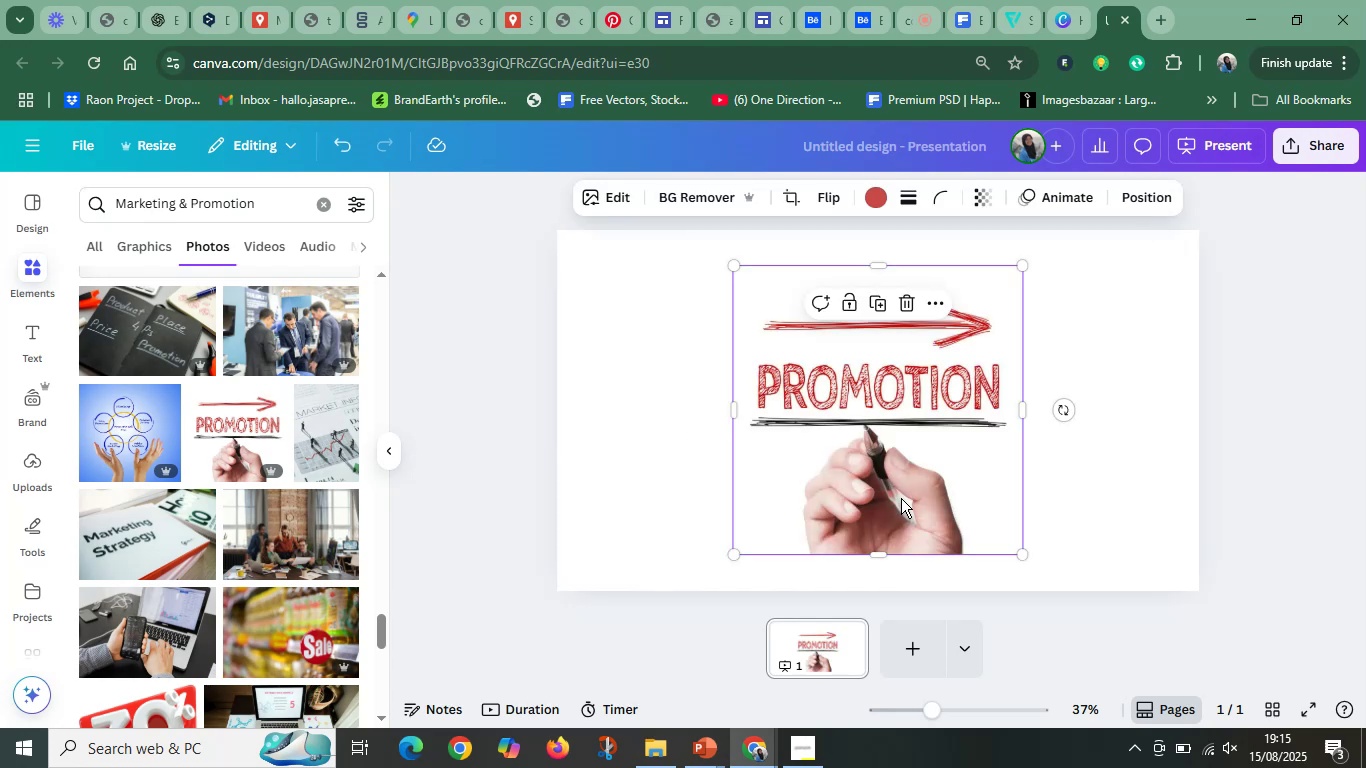 
left_click([875, 199])
 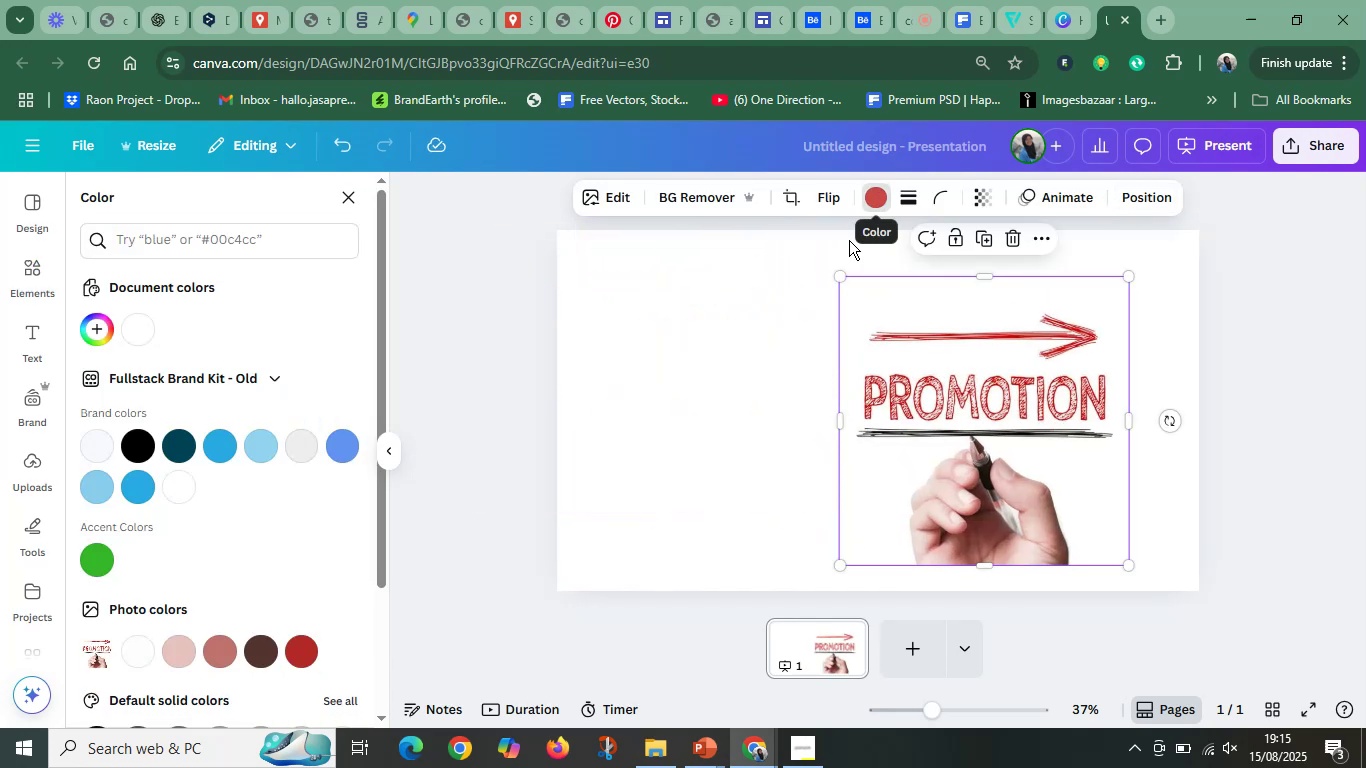 
left_click([732, 304])
 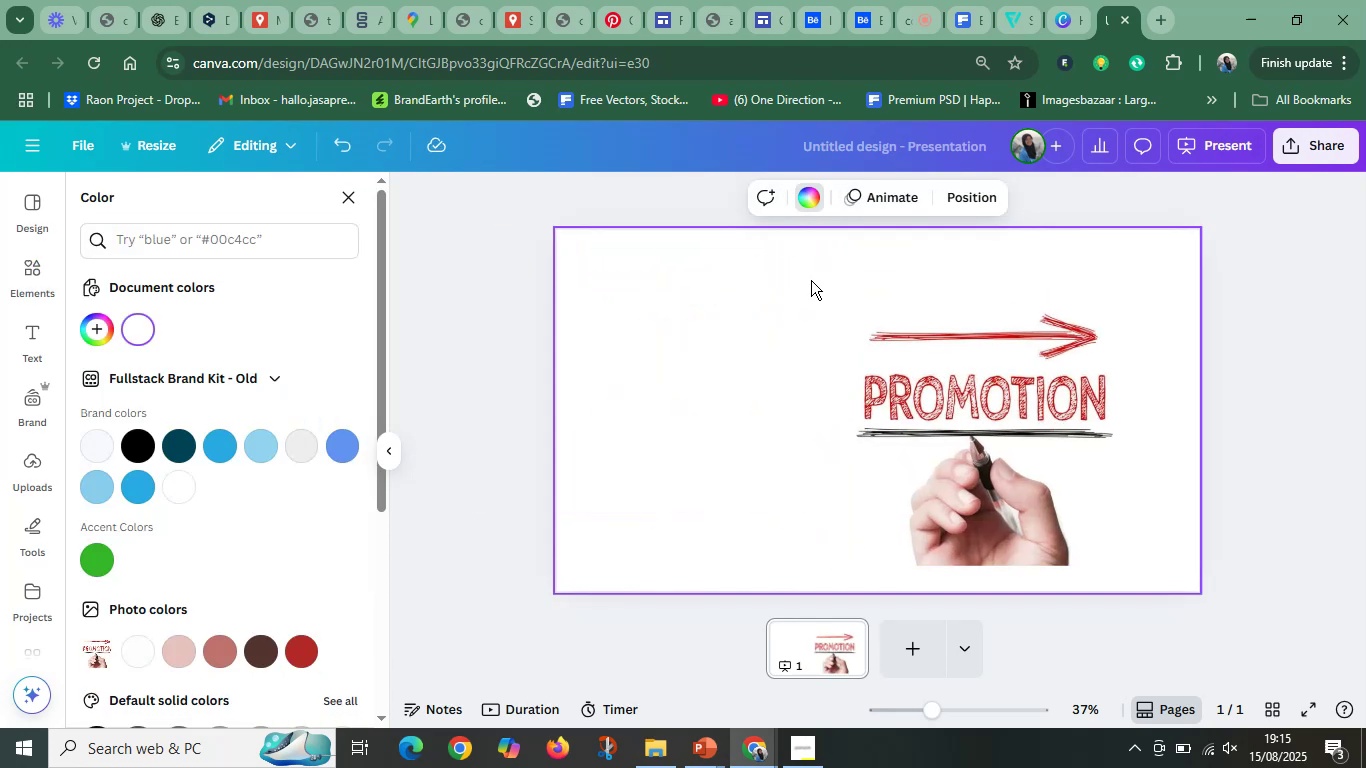 
left_click([812, 203])
 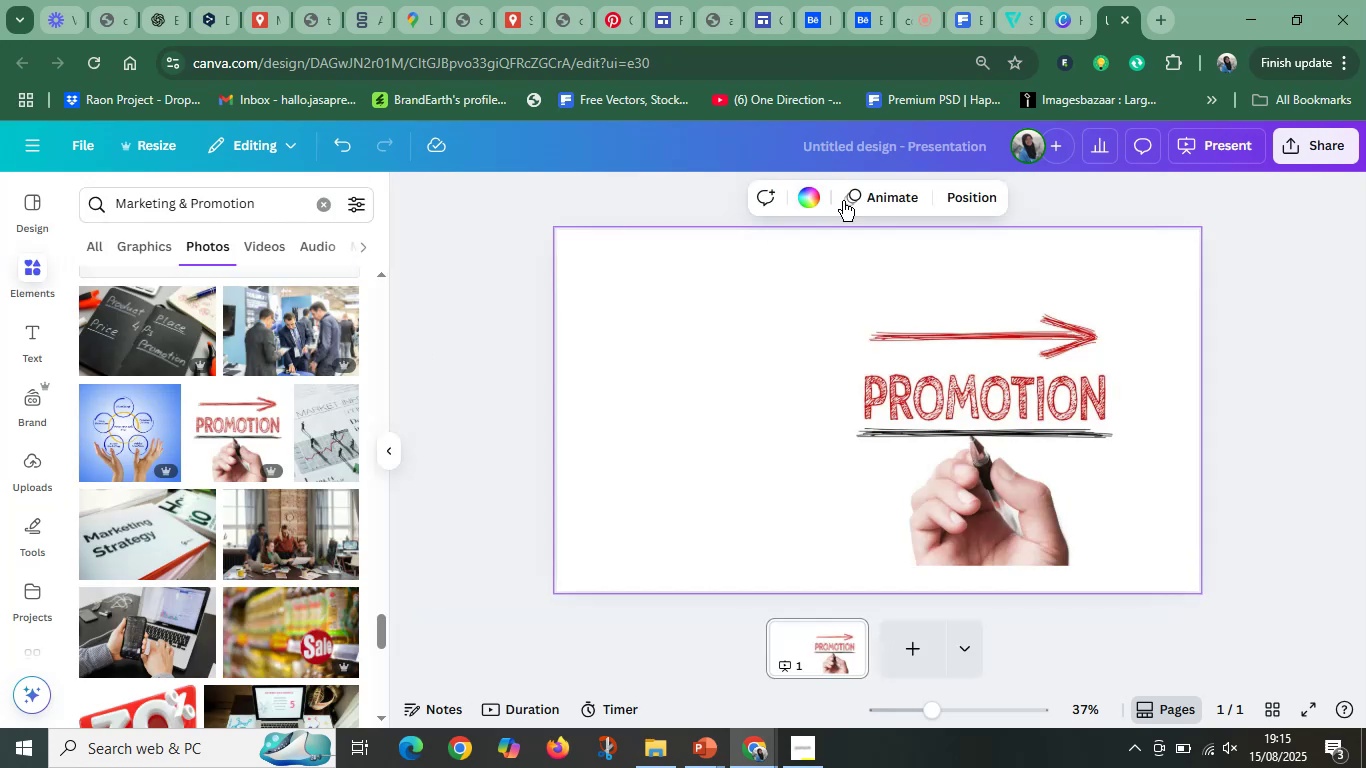 
left_click([819, 196])
 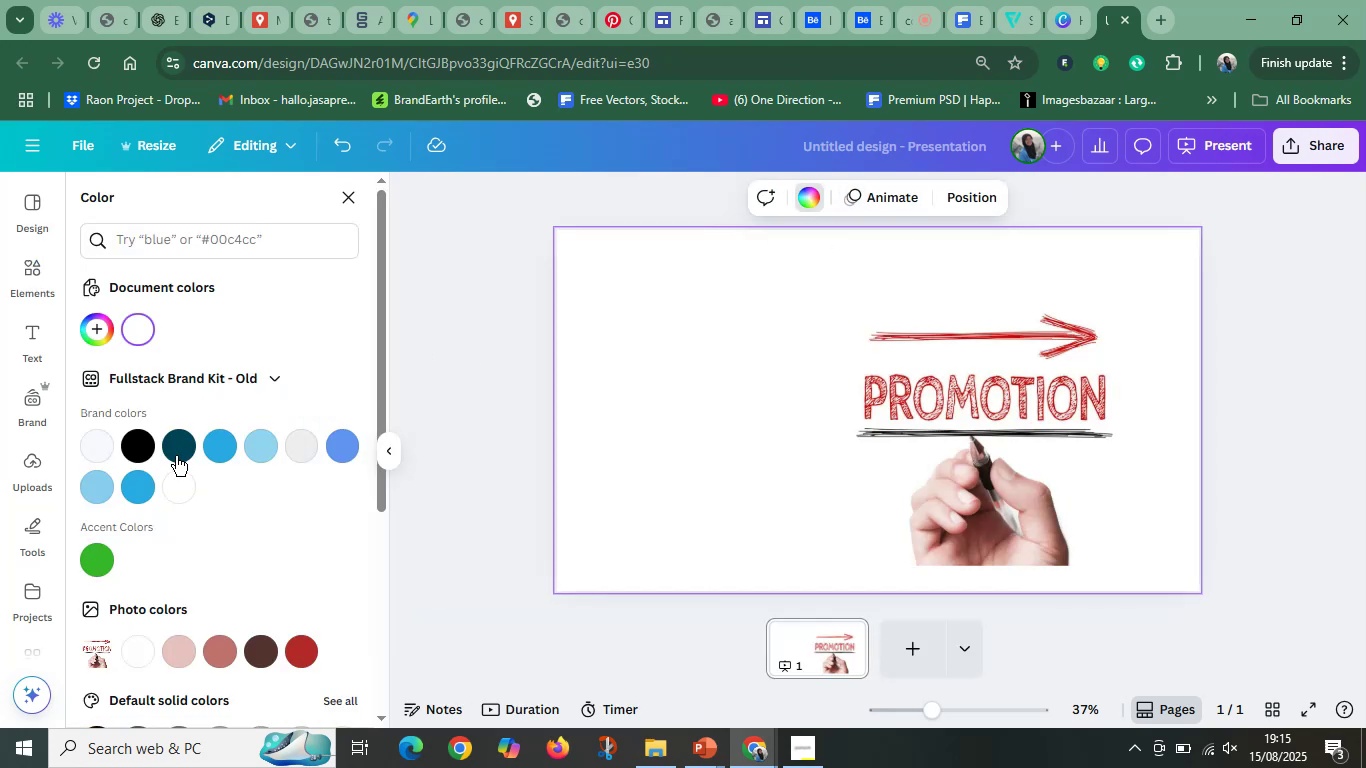 
left_click([211, 447])
 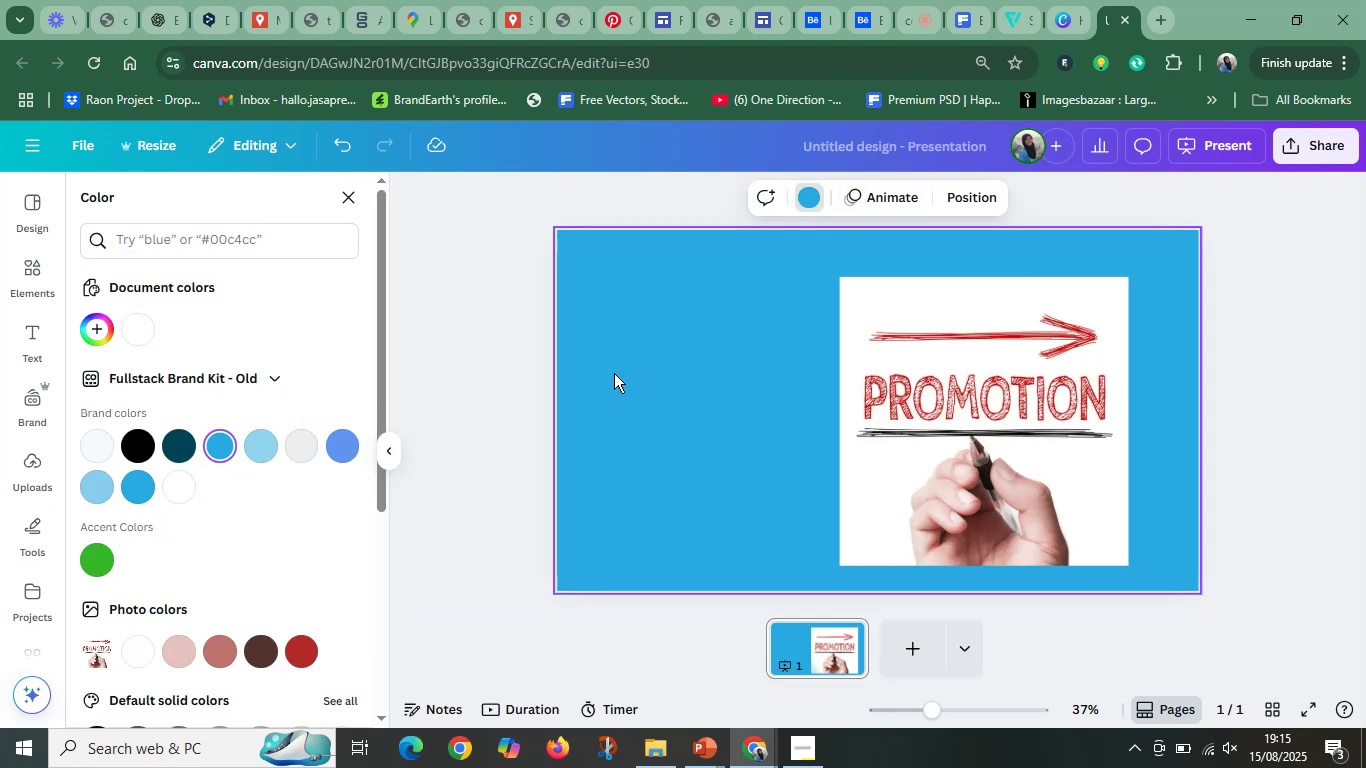 
left_click([658, 368])
 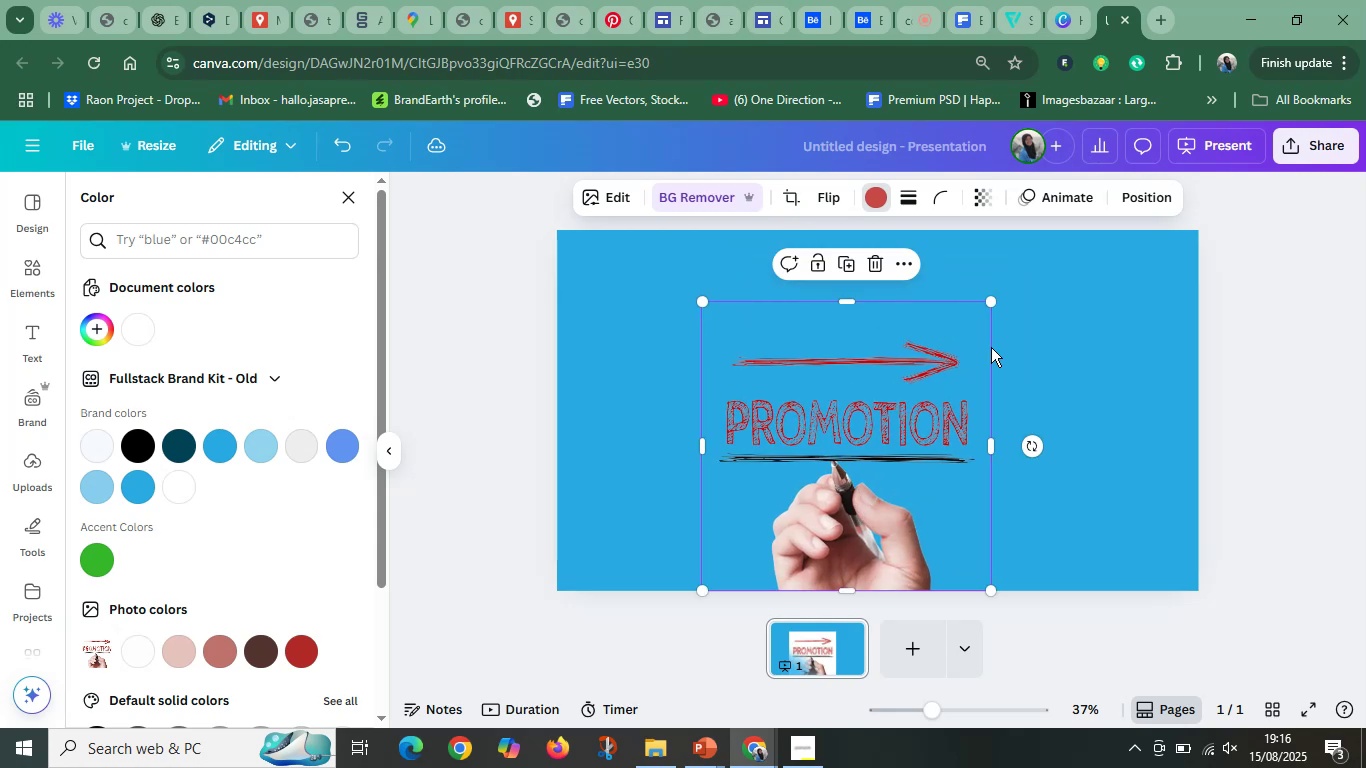 
wait(13.2)
 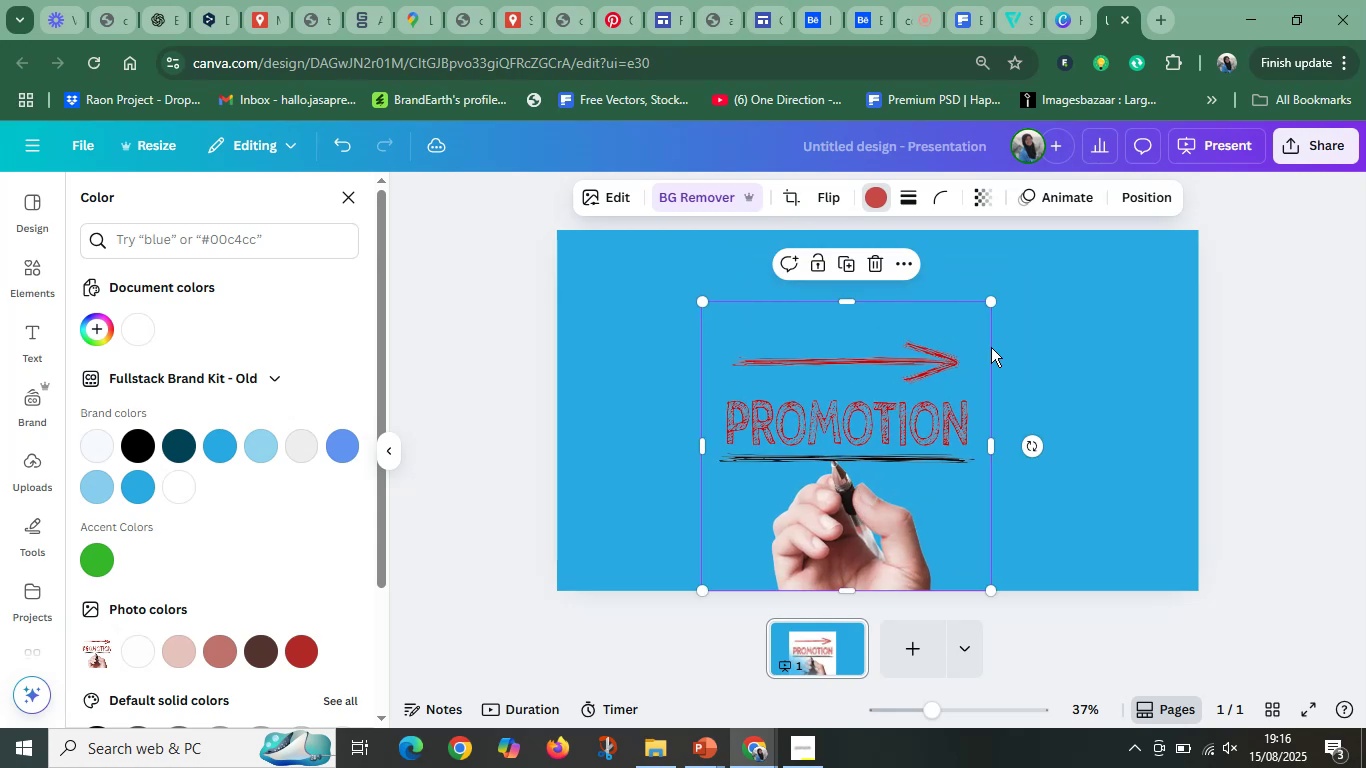 
left_click([1041, 527])
 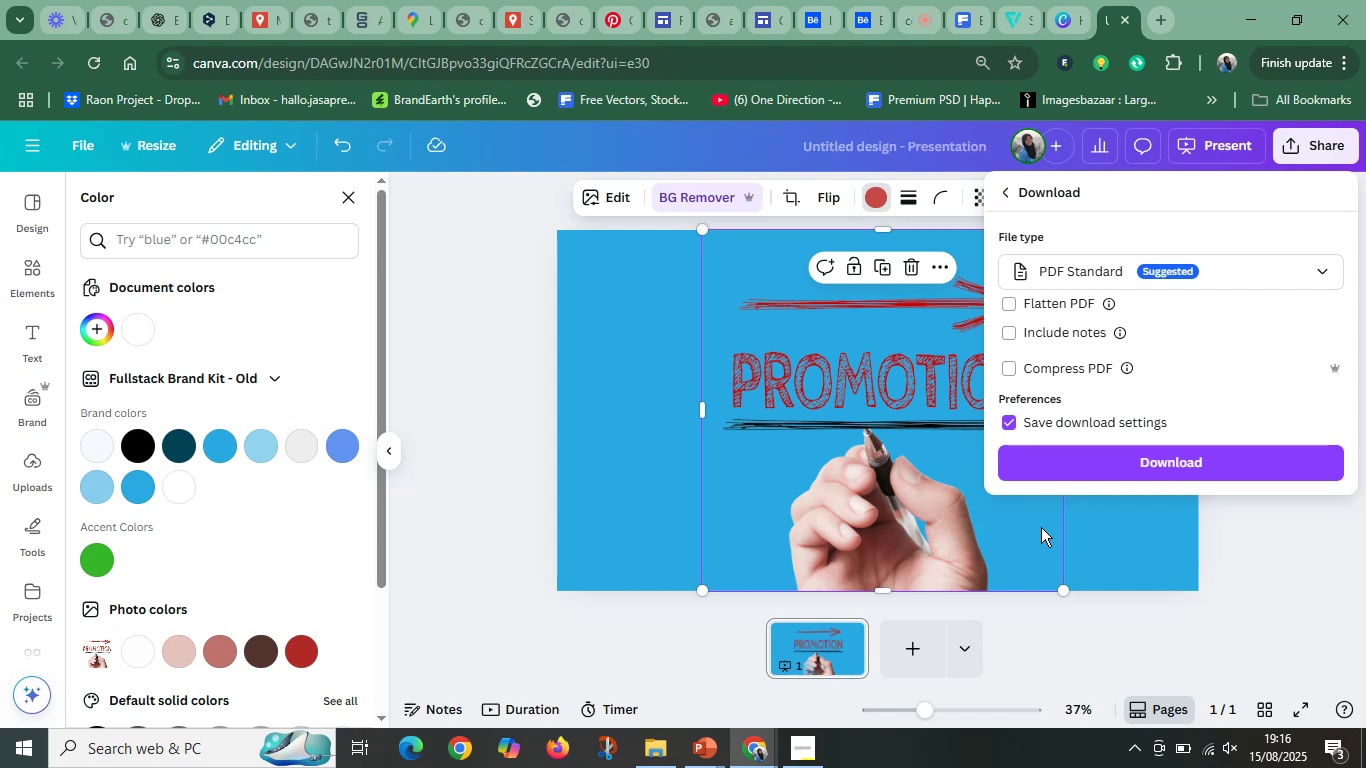 
wait(14.26)
 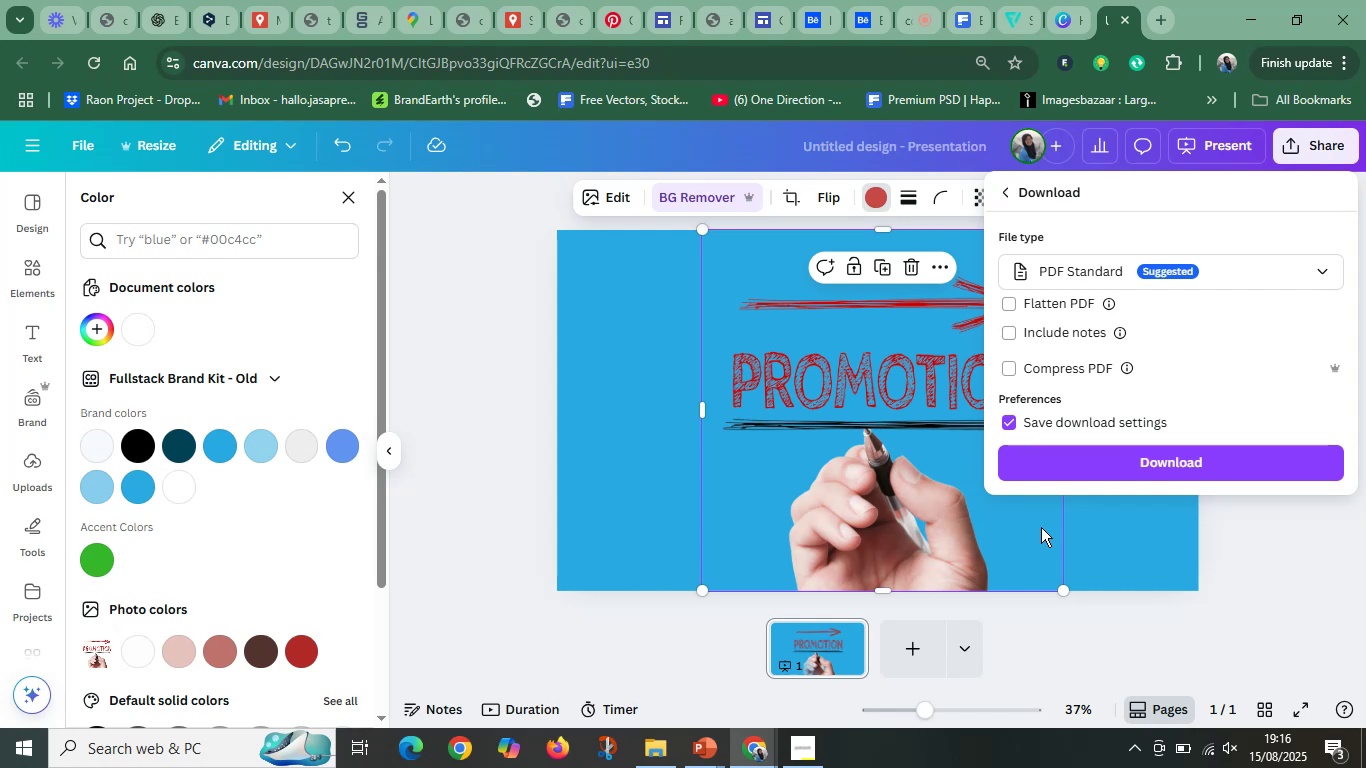 
left_click([1260, 267])
 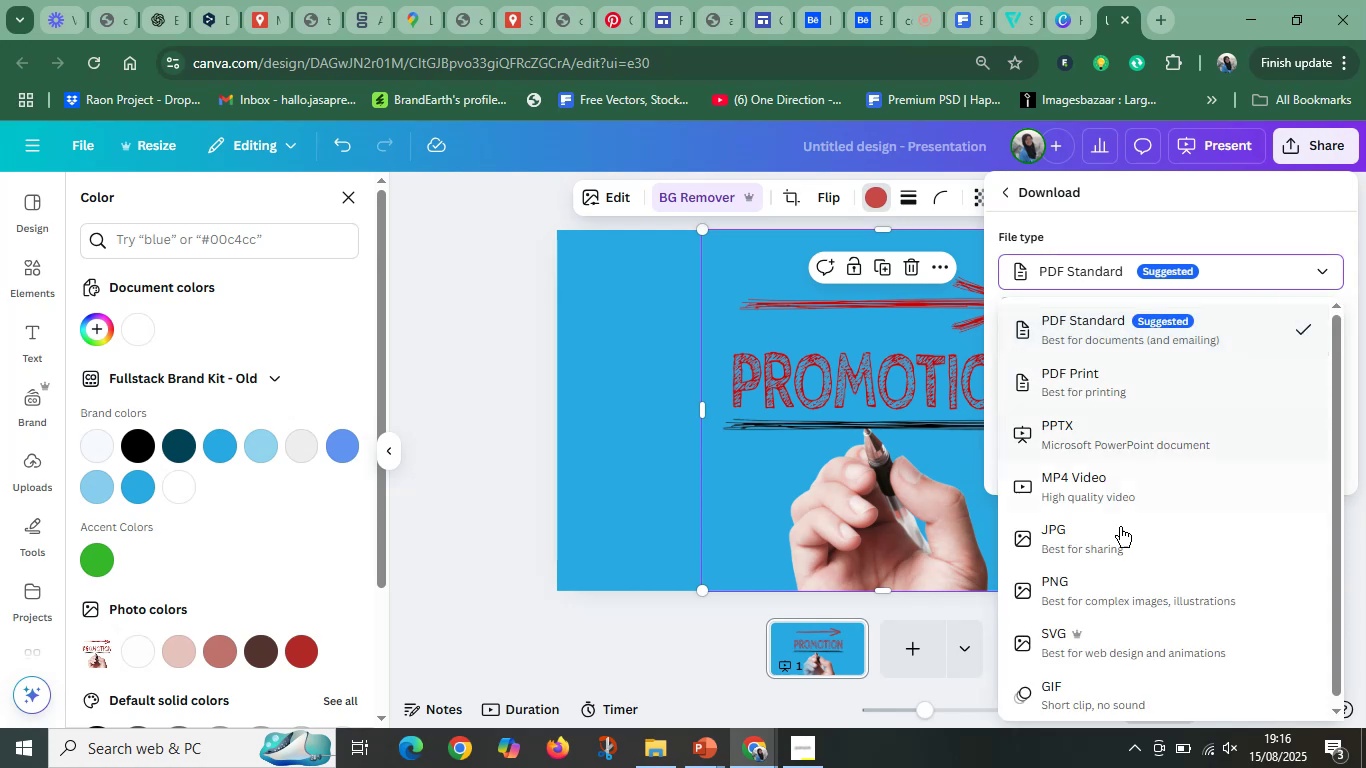 
scroll: coordinate [1069, 626], scroll_direction: down, amount: 3.0
 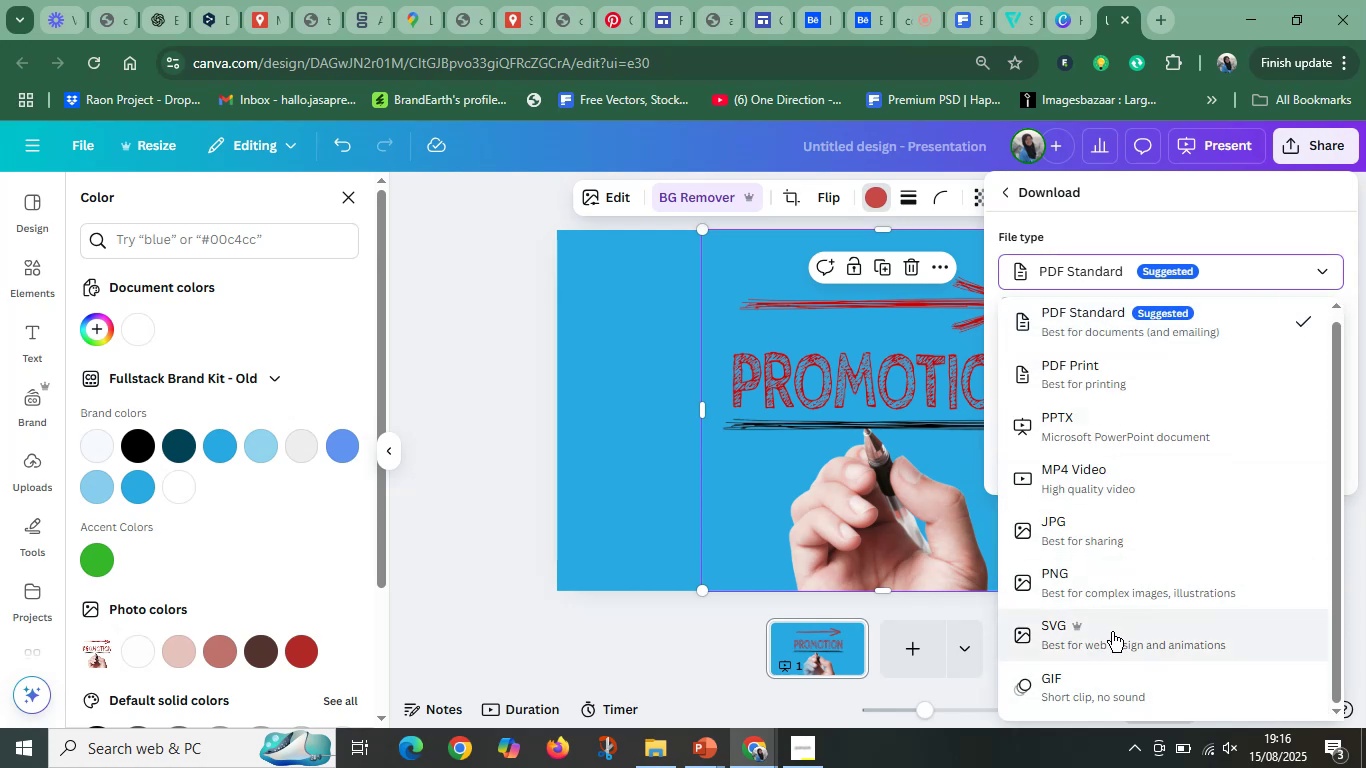 
left_click([1124, 580])
 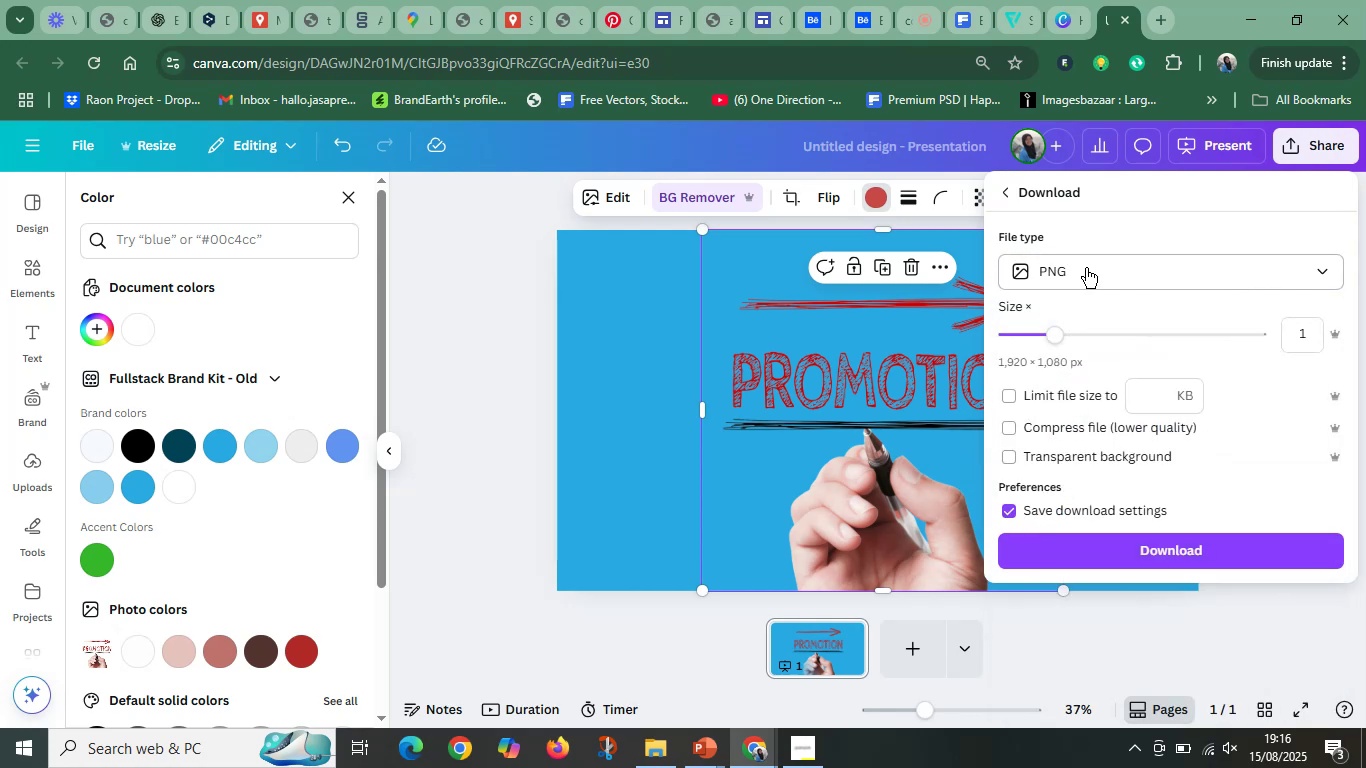 
left_click([1013, 458])
 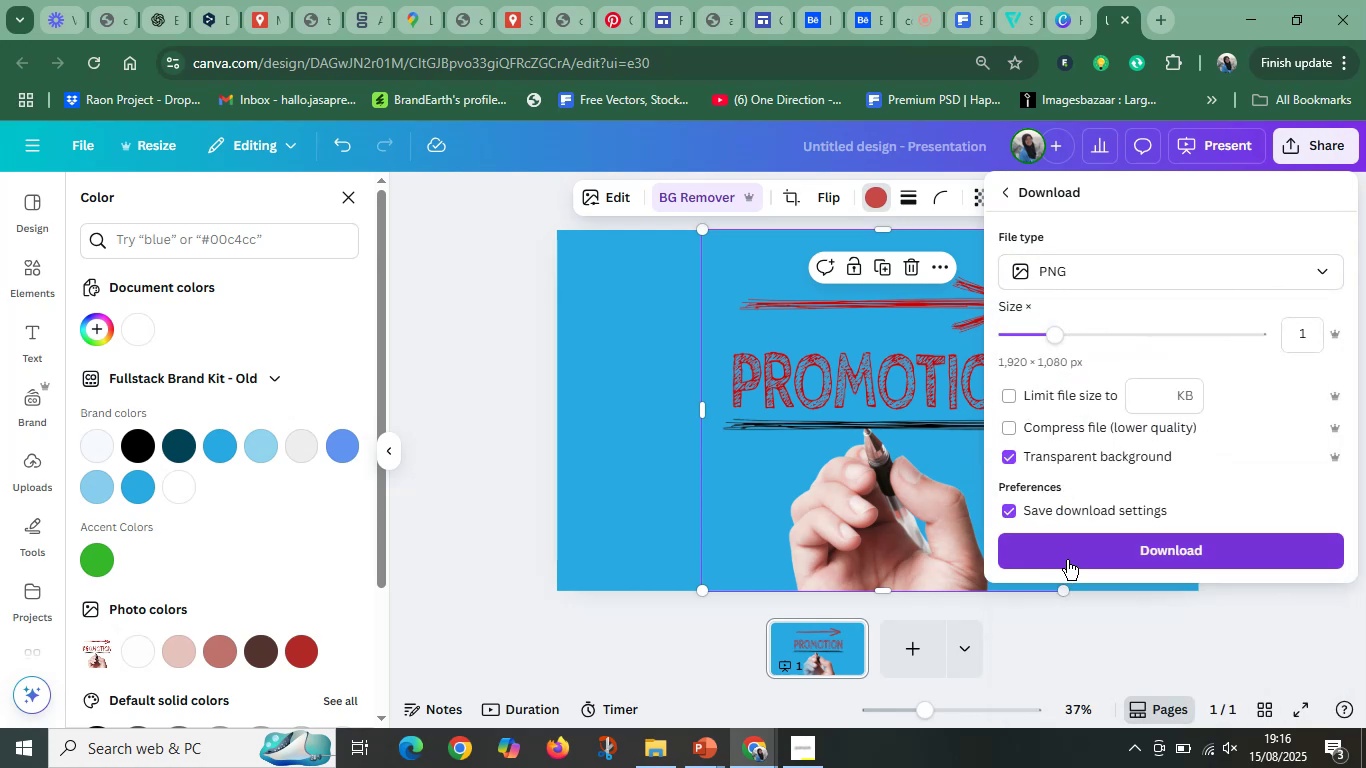 
left_click([1074, 560])
 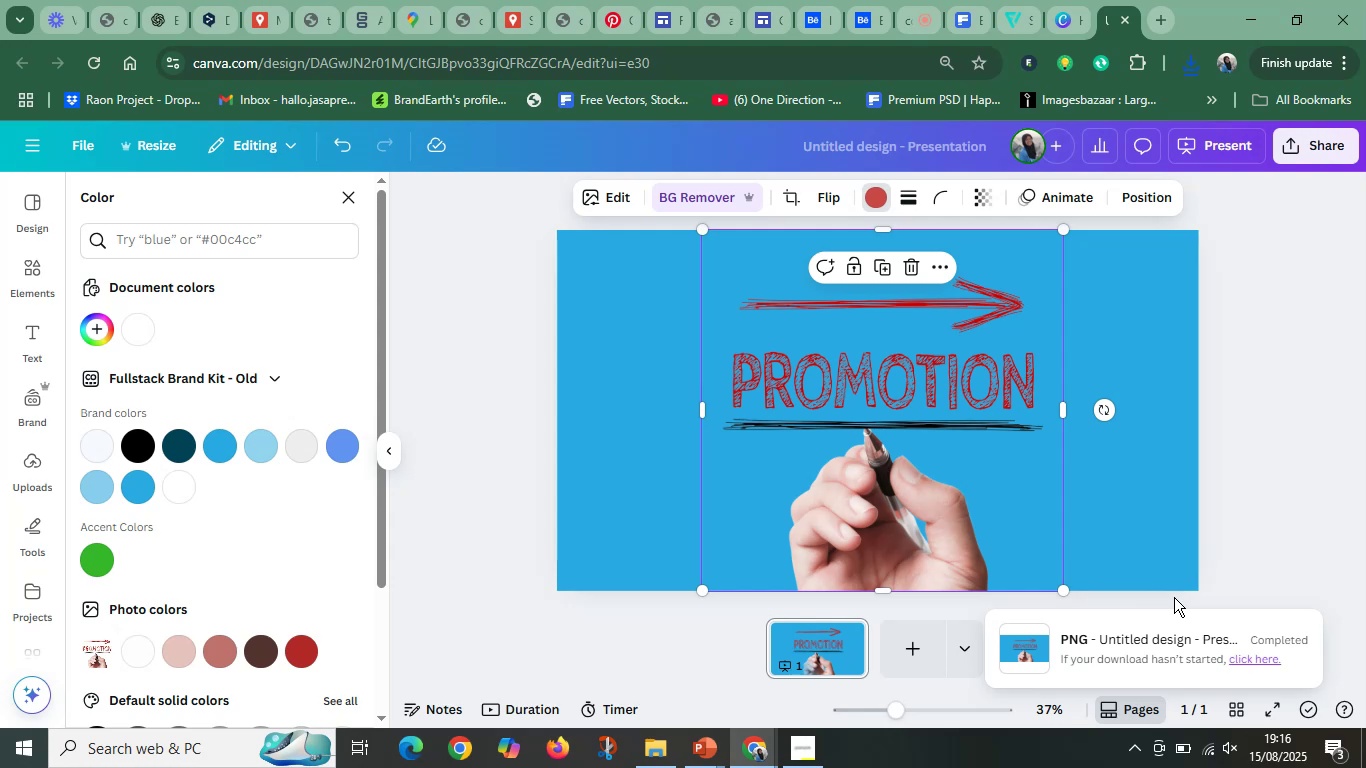 
wait(19.62)
 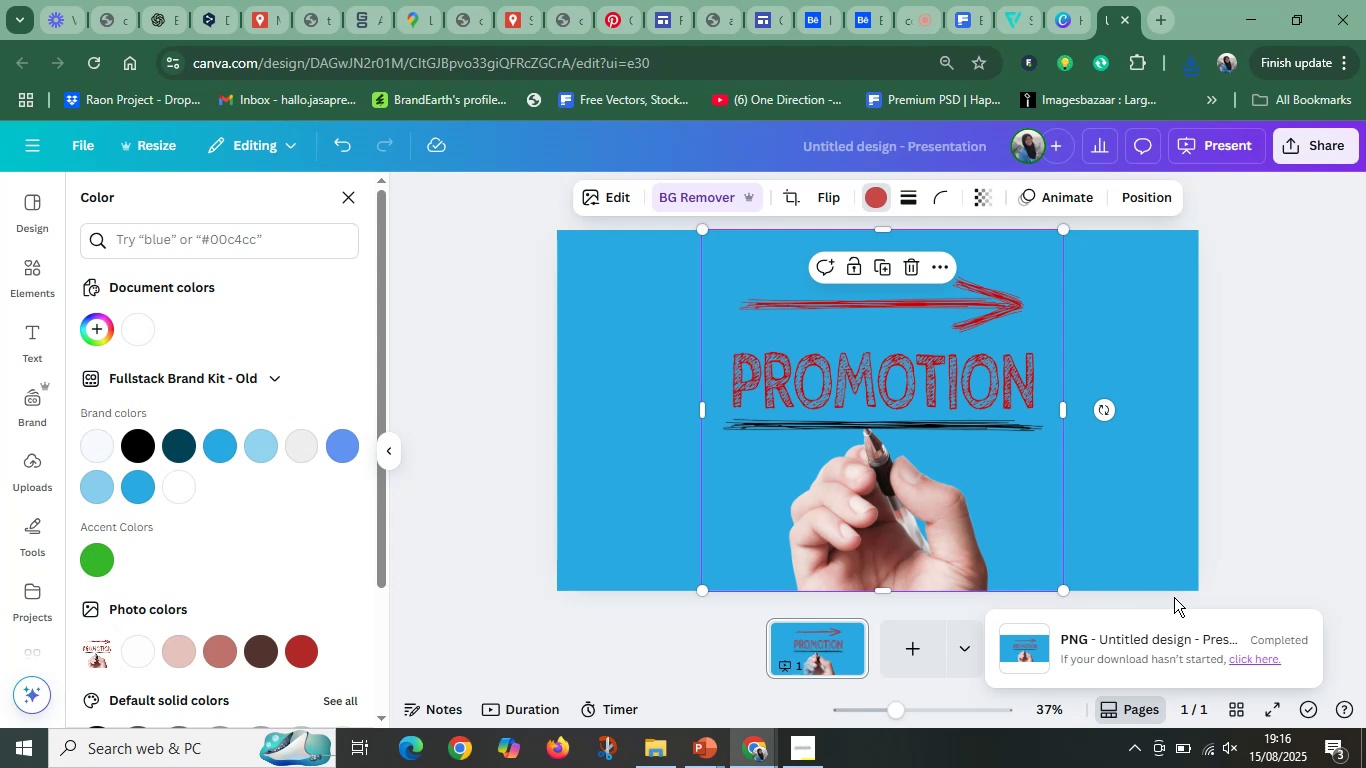 
left_click([1190, 56])
 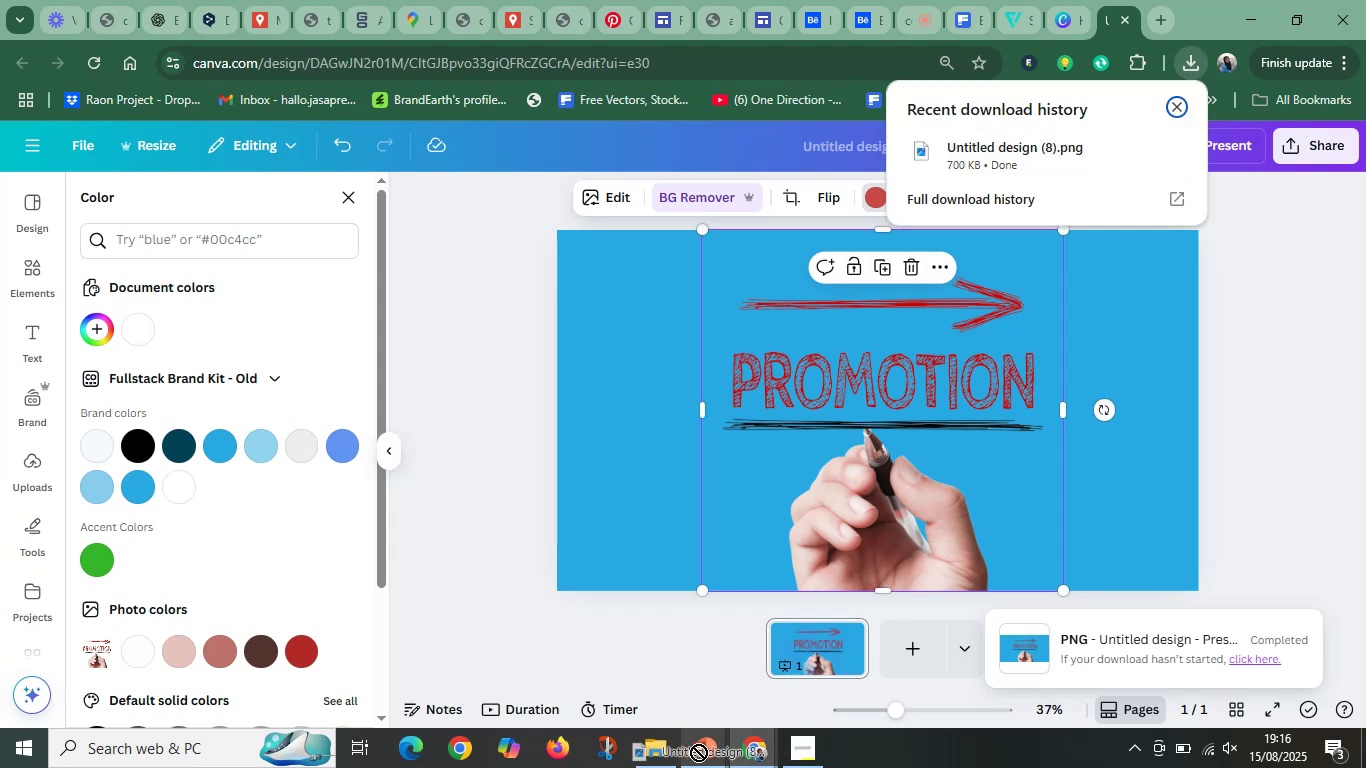 
mouse_move([695, 690])
 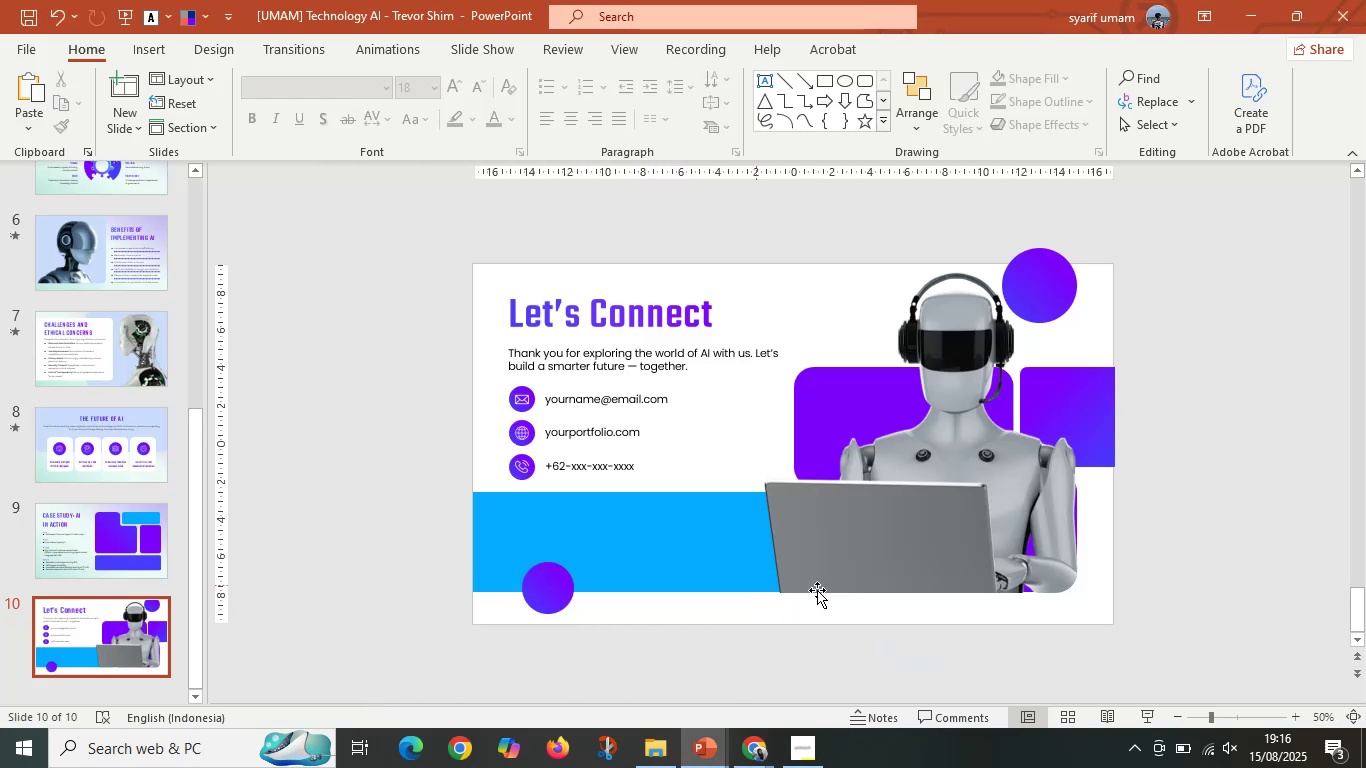 
key(Control+X)
 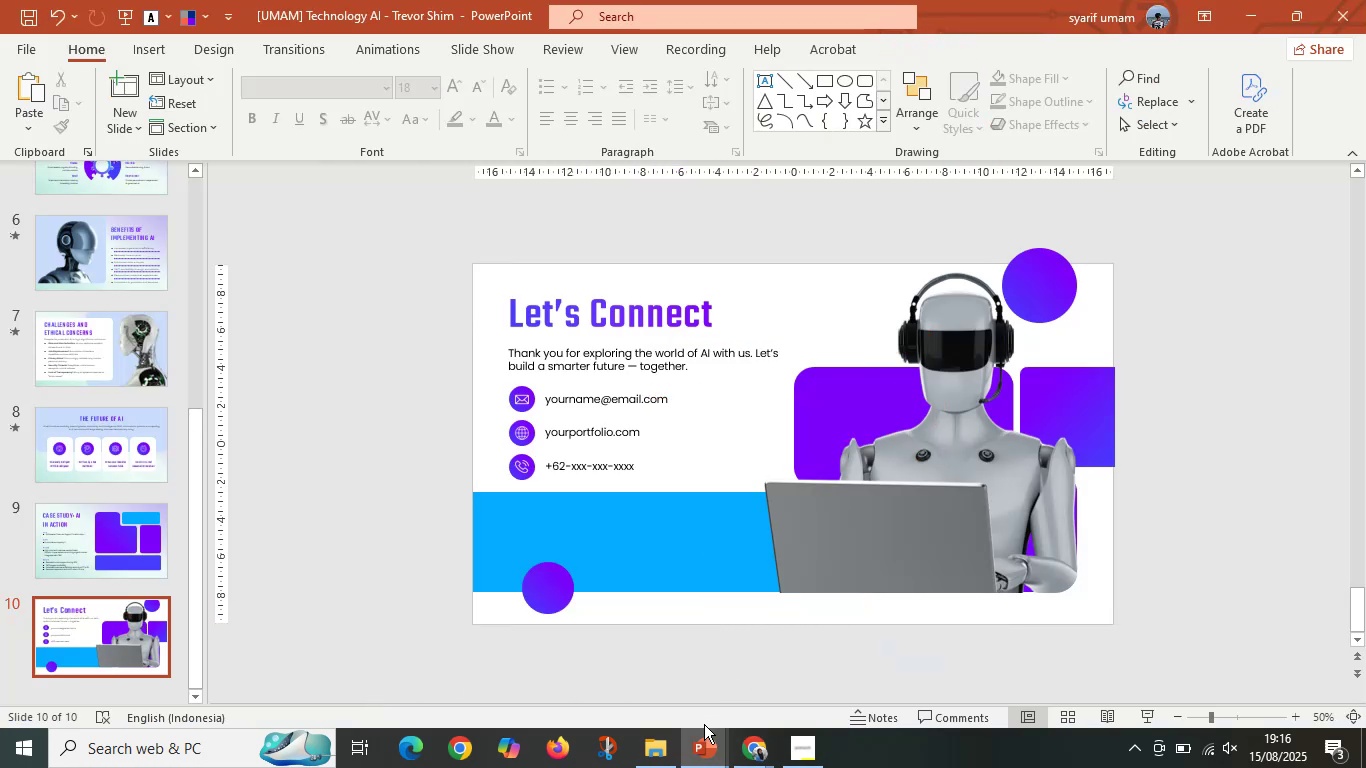 
left_click([701, 747])
 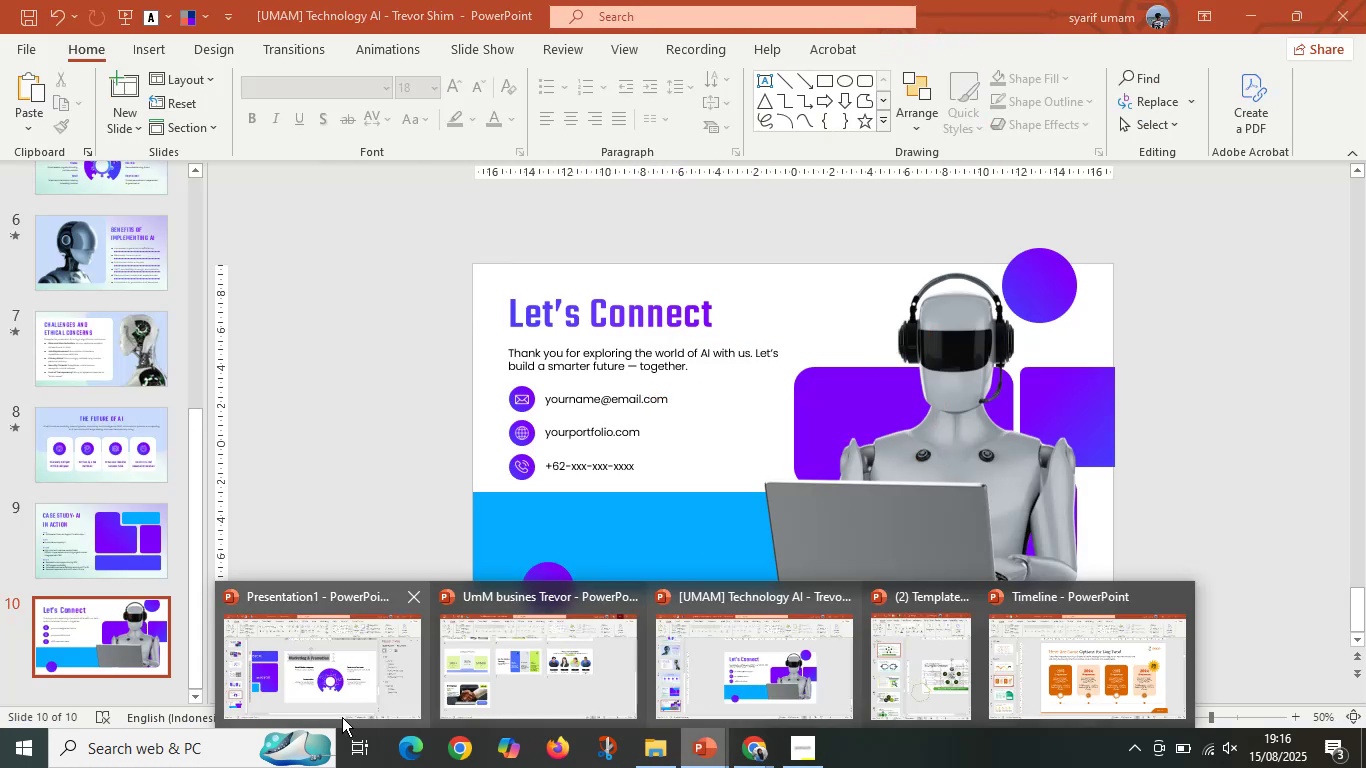 
left_click([318, 715])
 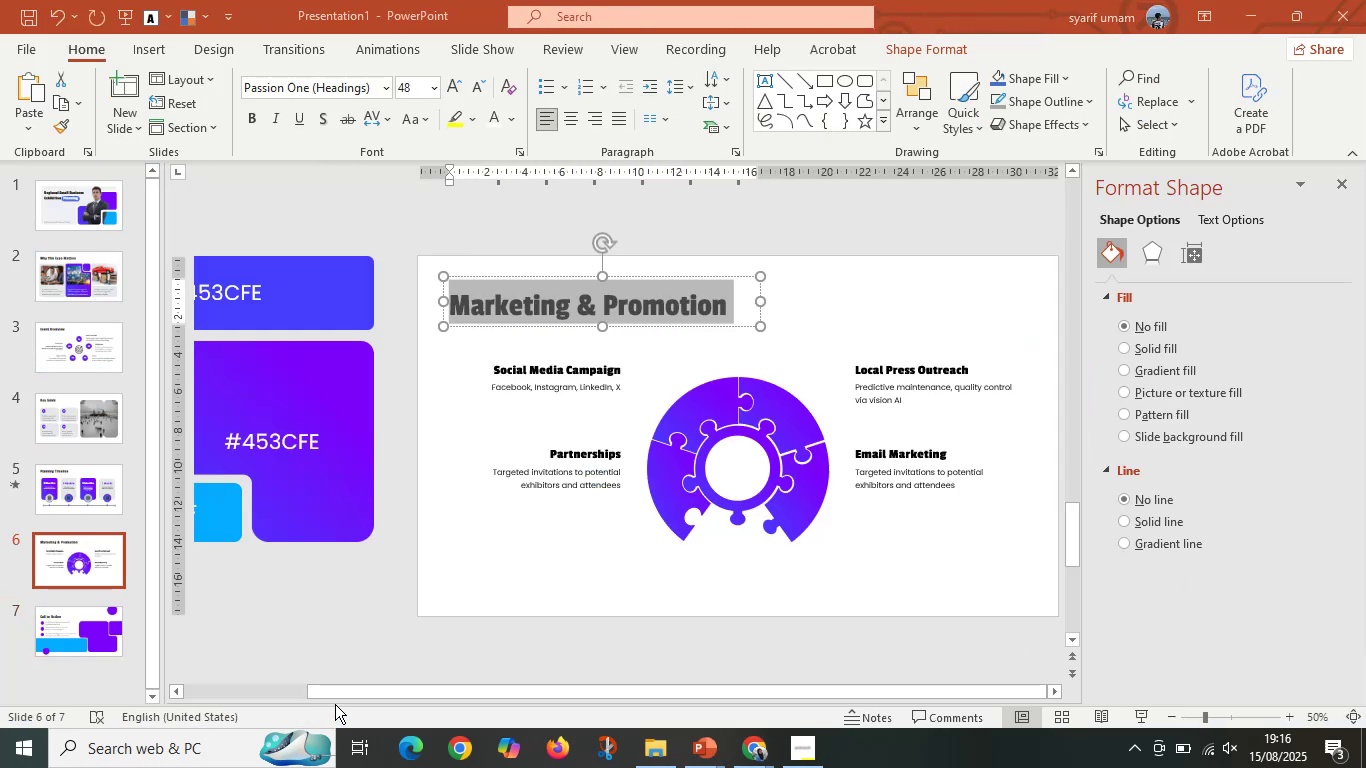 
key(Control+V)
 